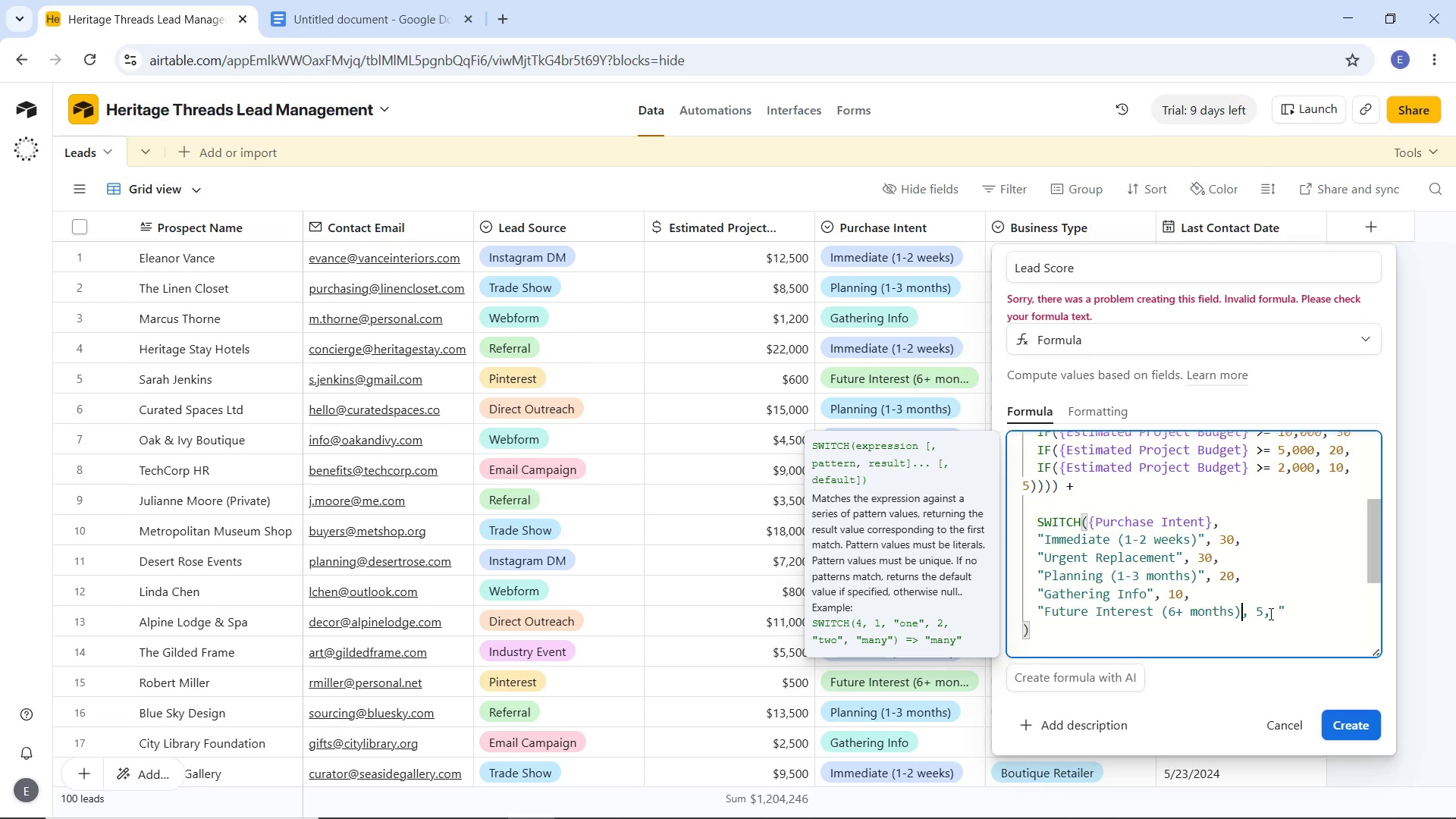 
key(Shift+Quote)
 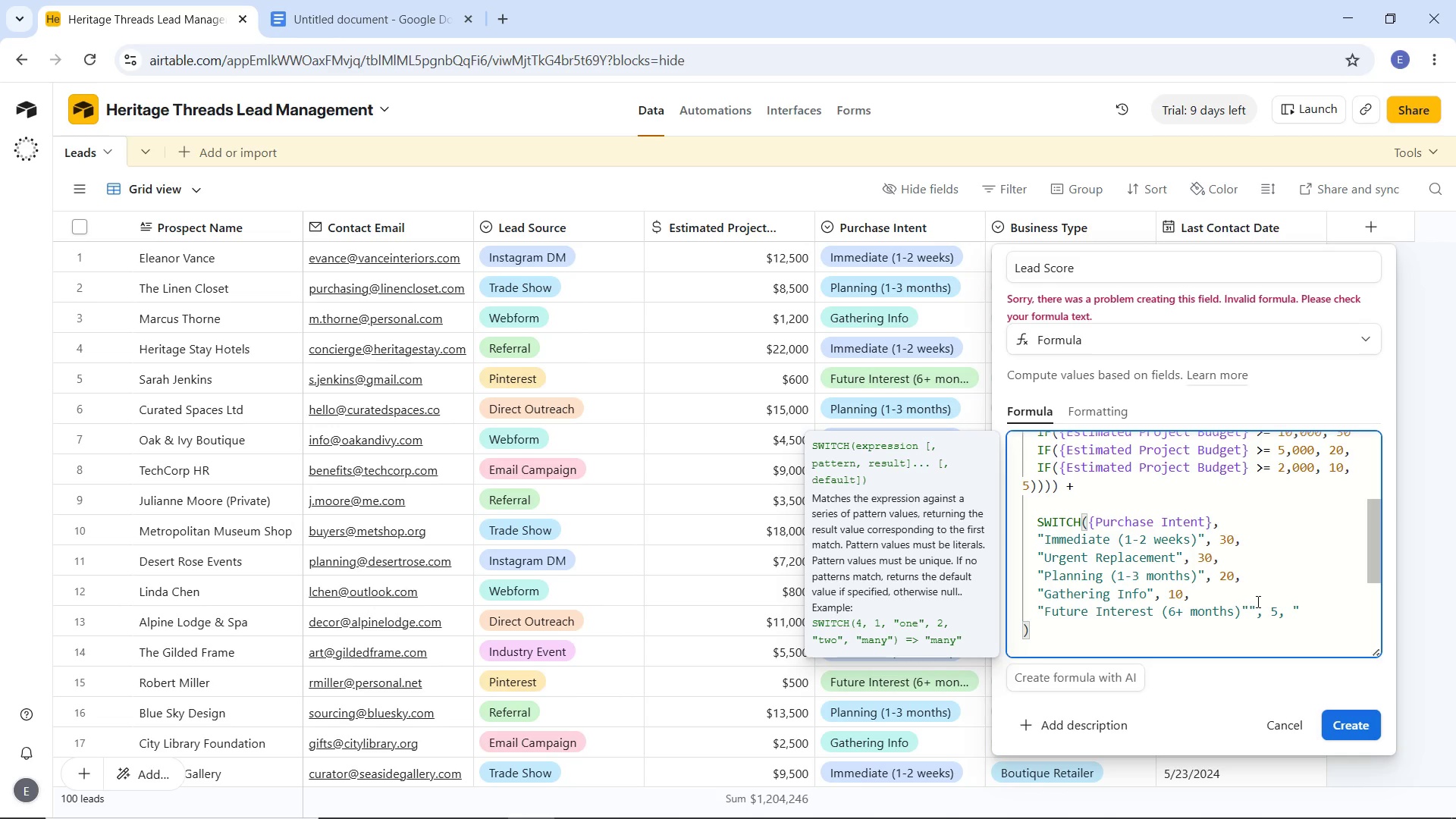 
key(Backspace)
 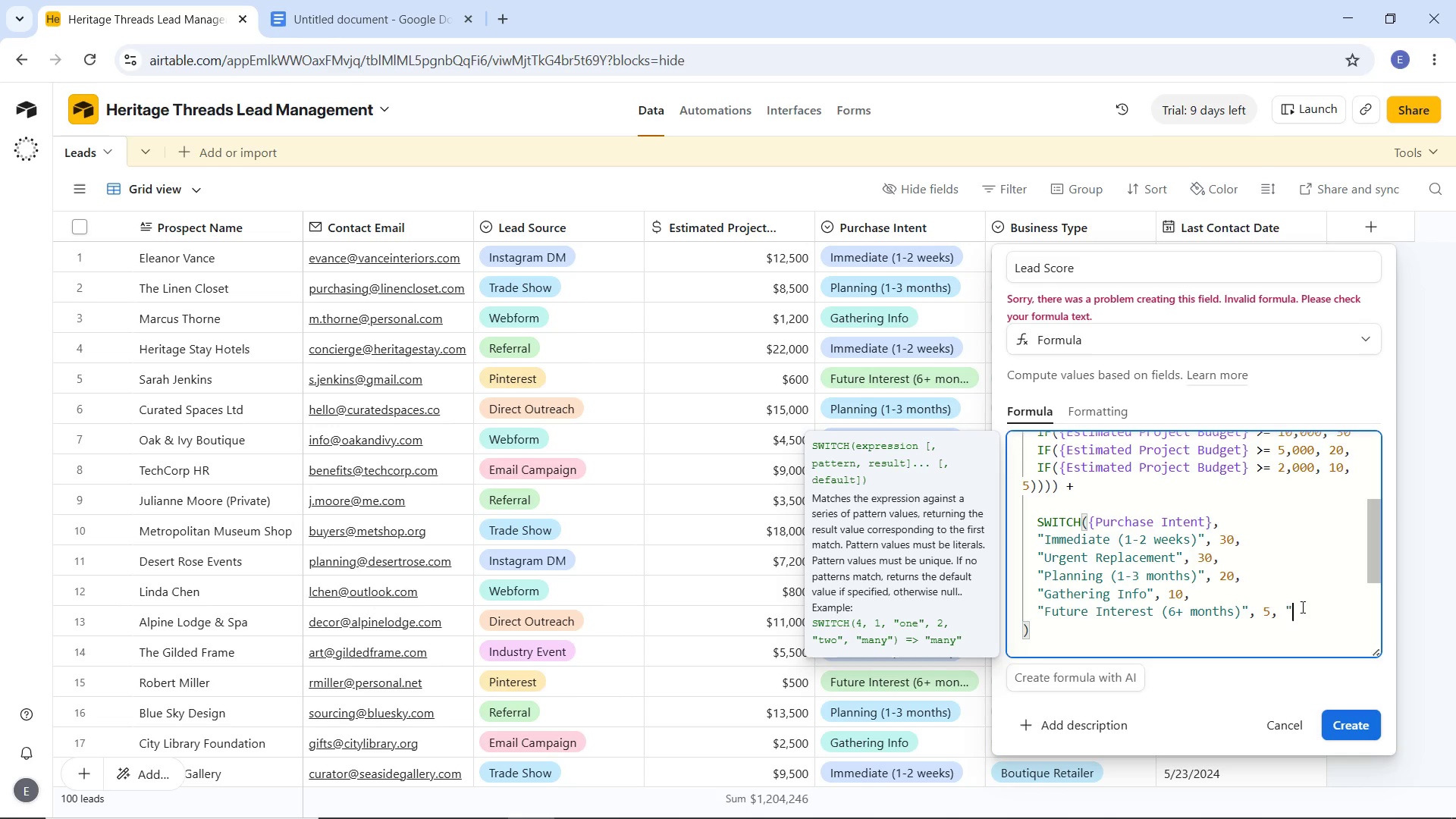 
key(Backspace)
 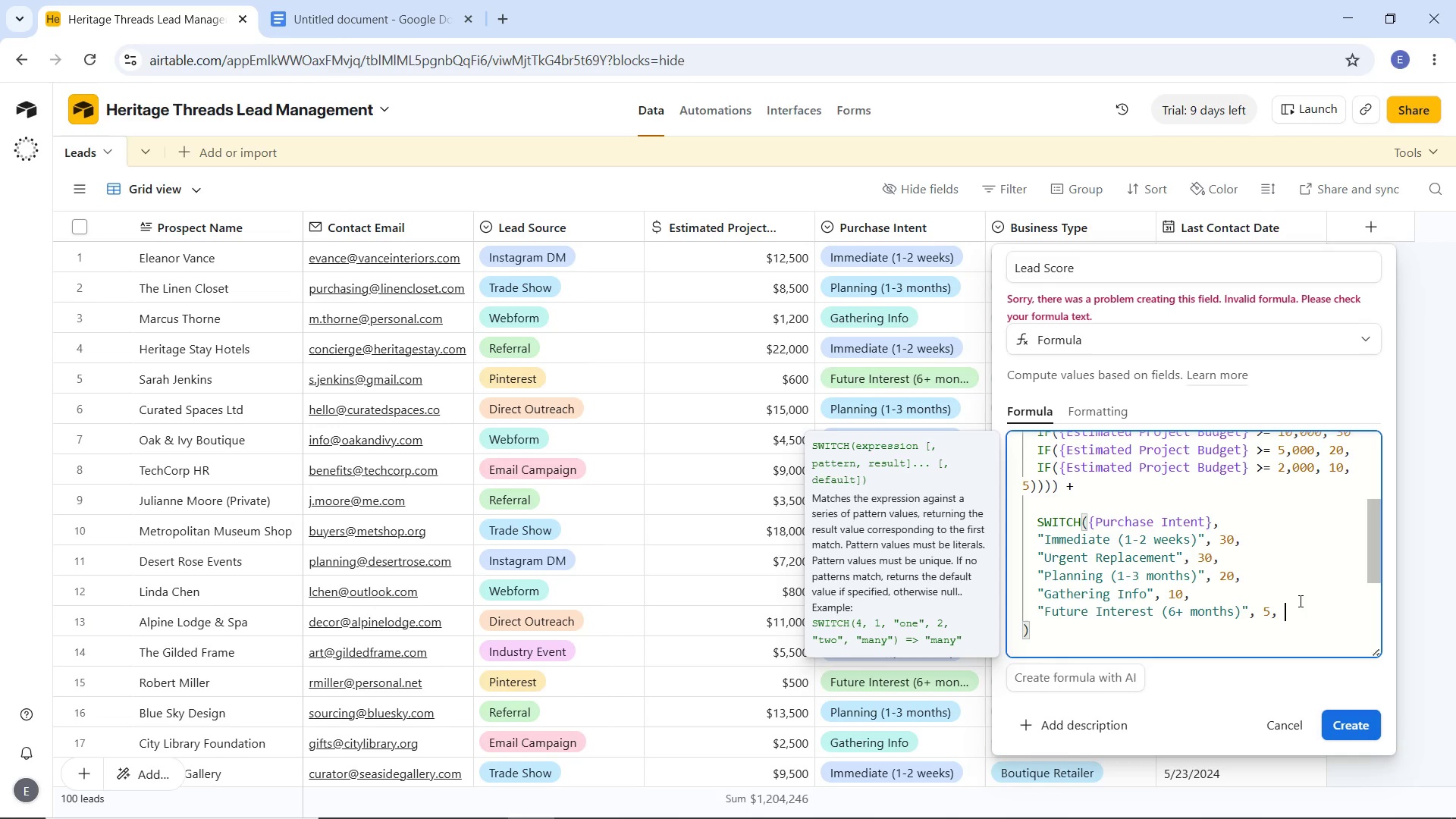 
key(Backspace)
 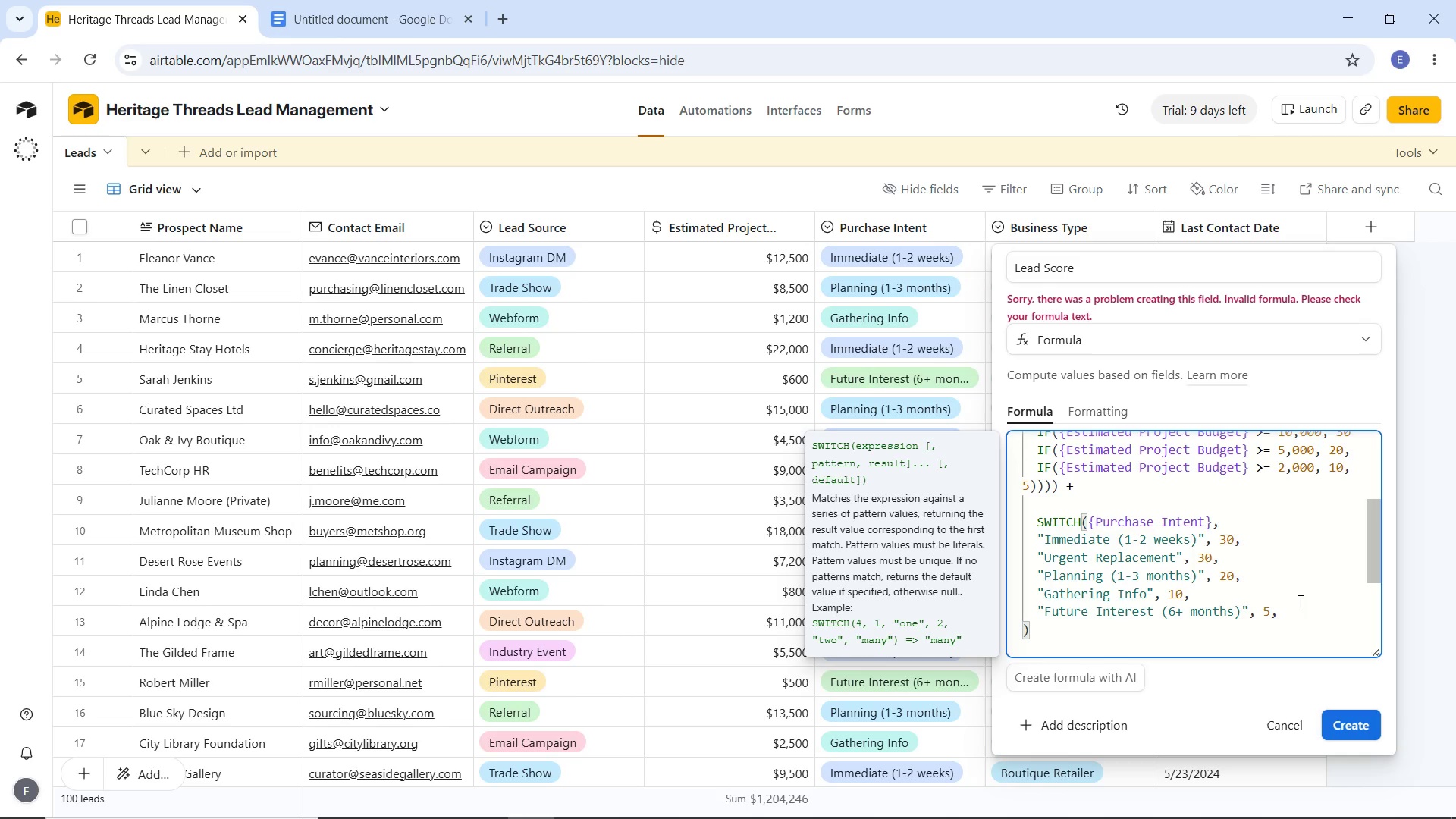 
key(ArrowRight)
 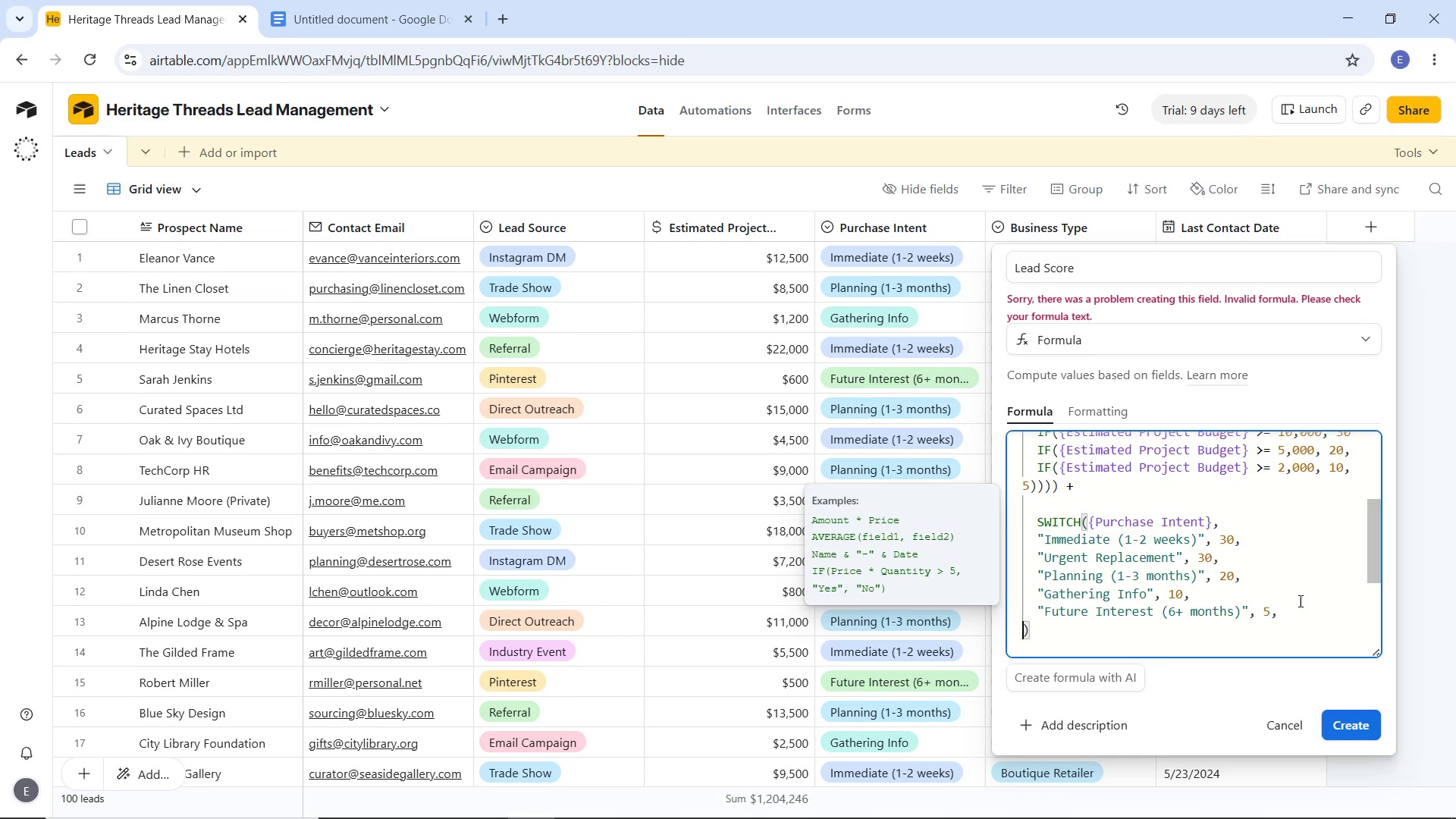 
key(Backspace)
 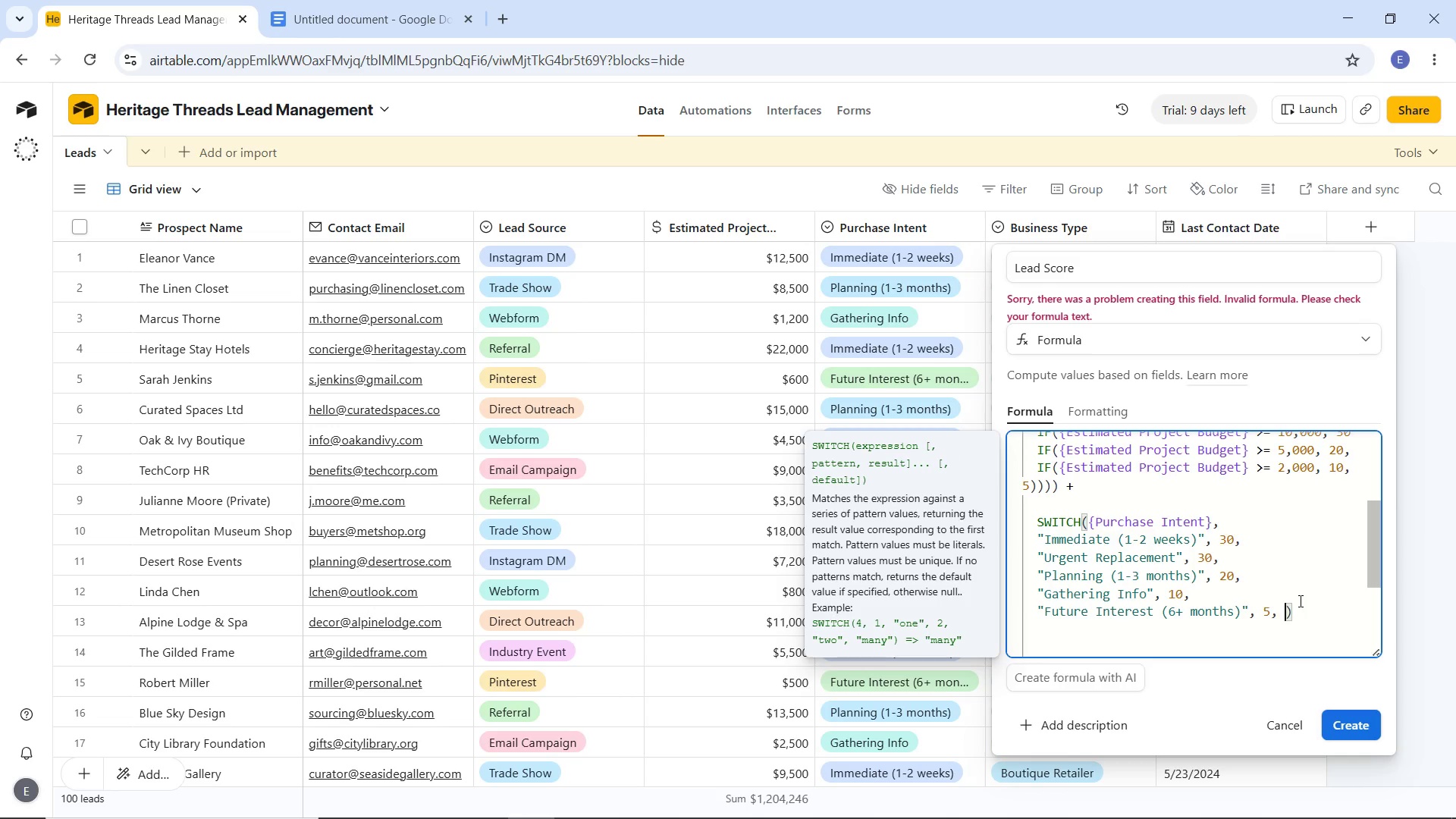 
key(Space)
 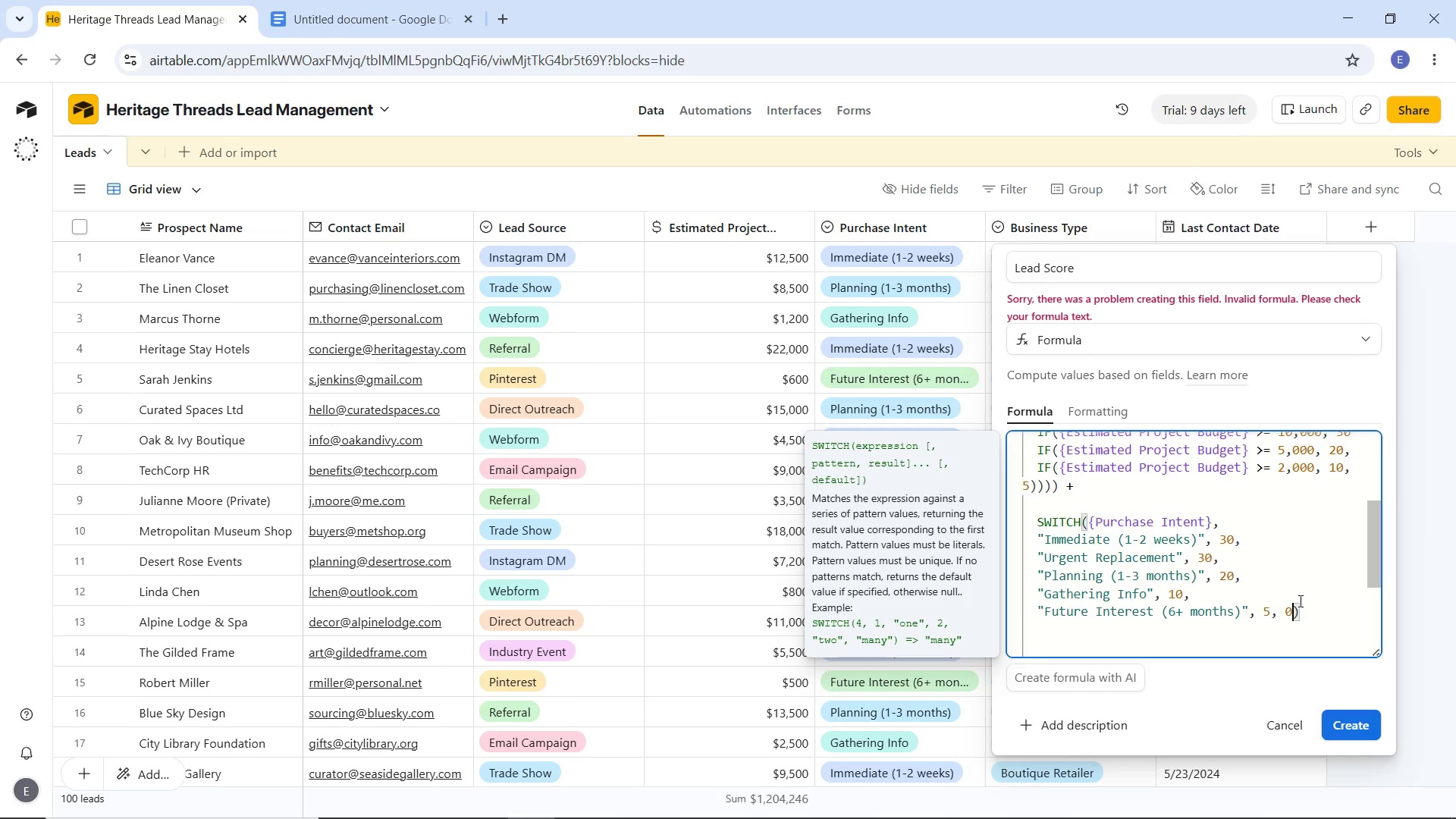 
key(0)
 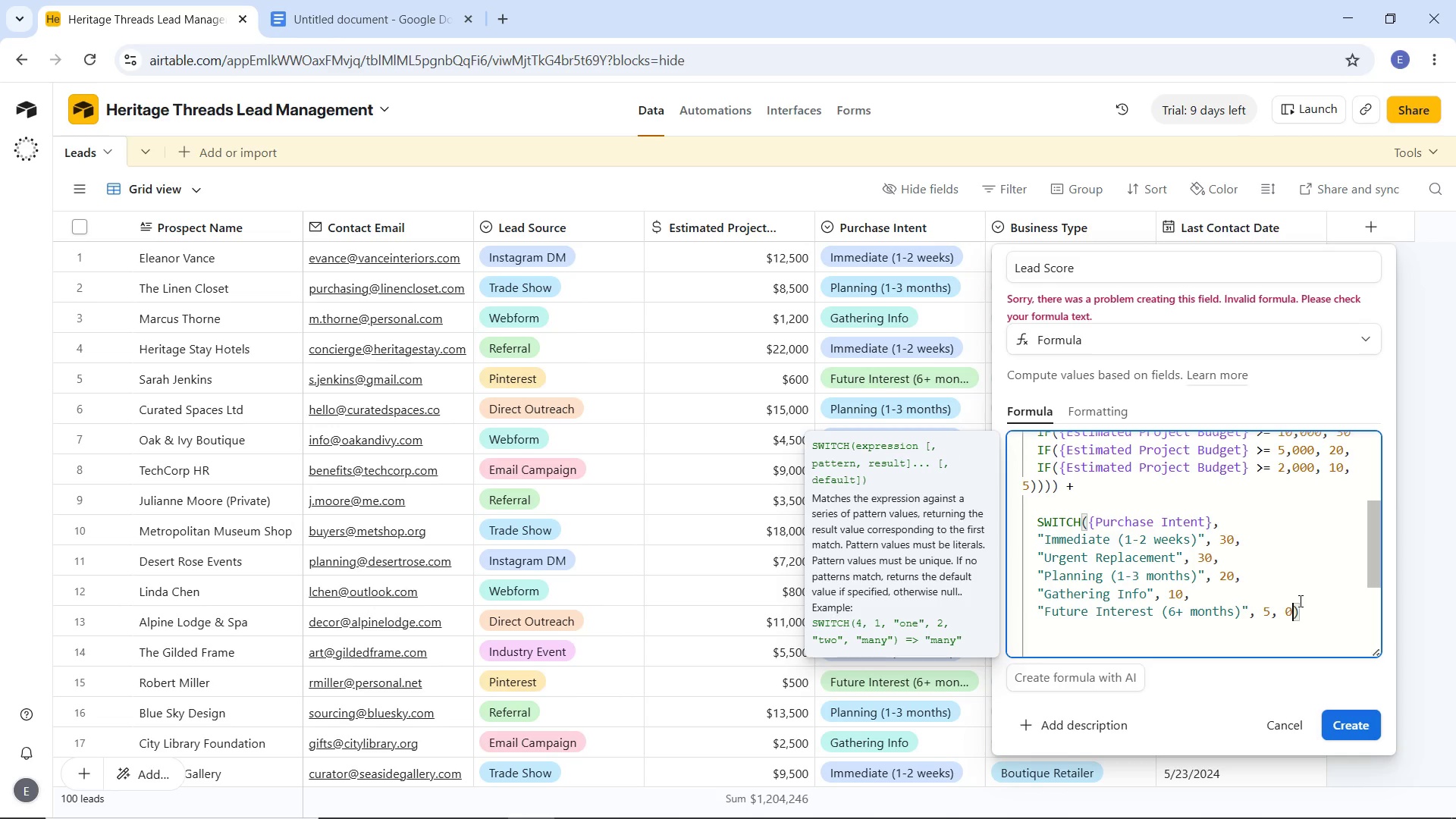 
key(ArrowRight)
 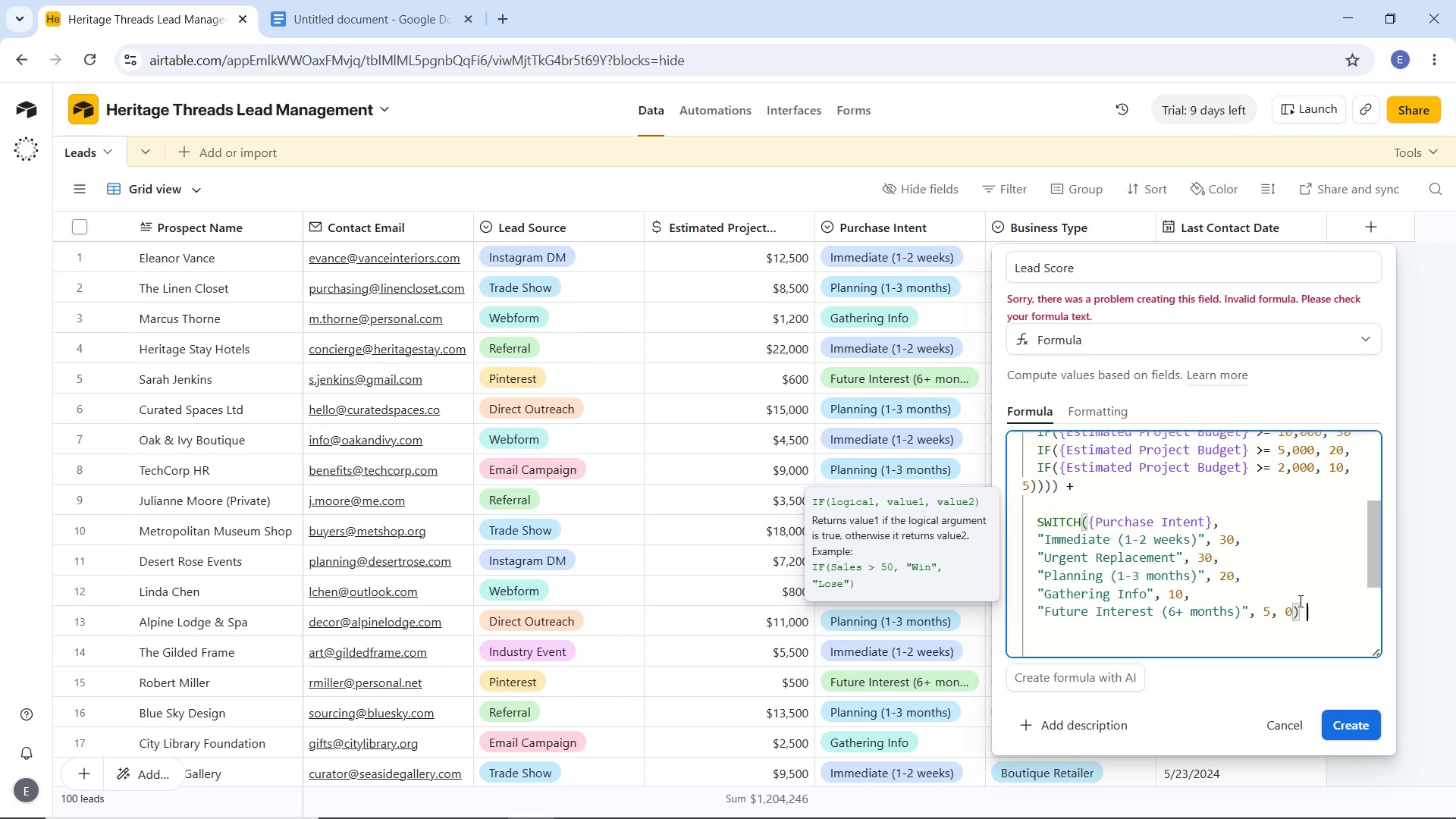 
key(Space)
 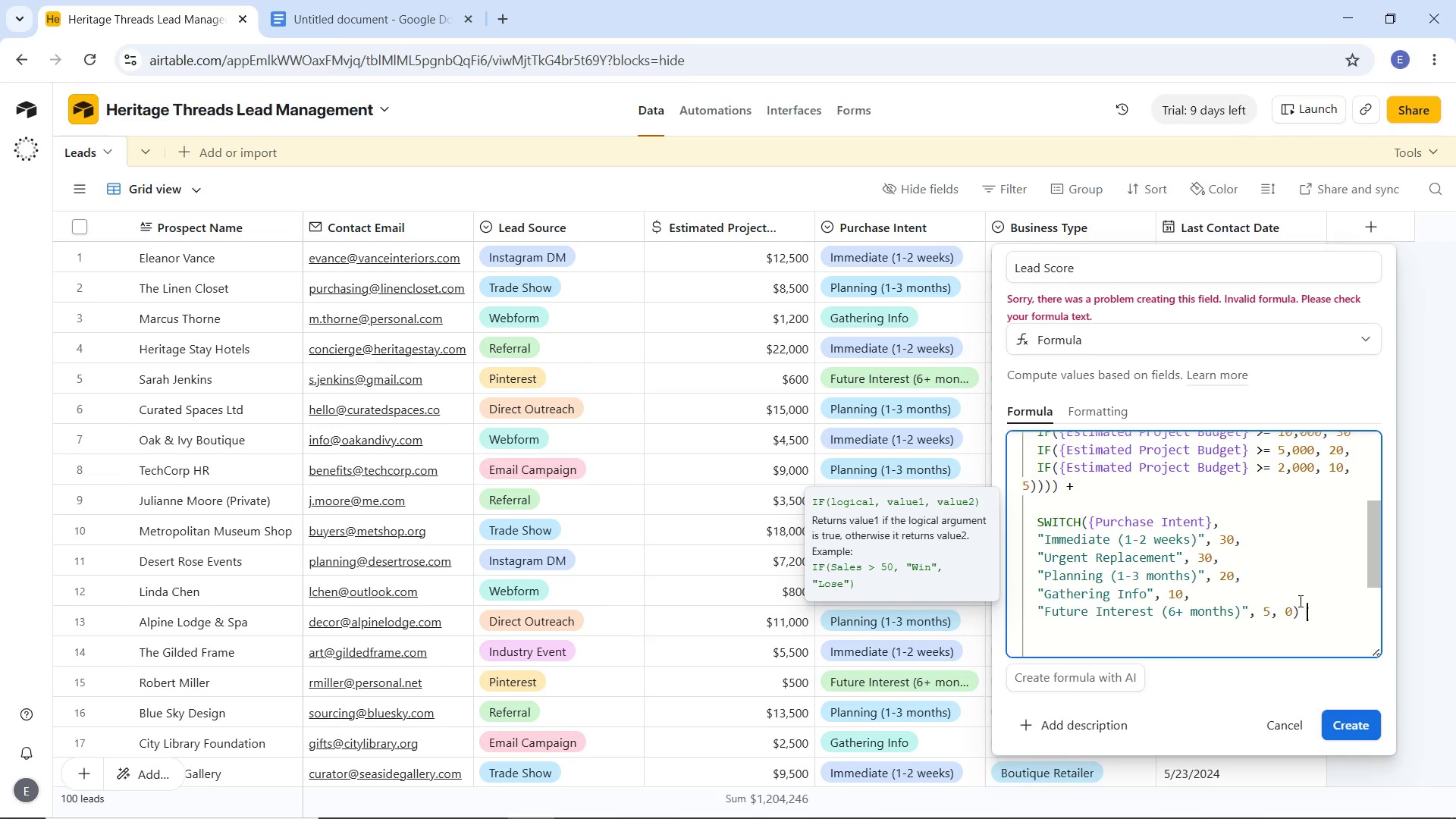 
key(Shift+Equal)
 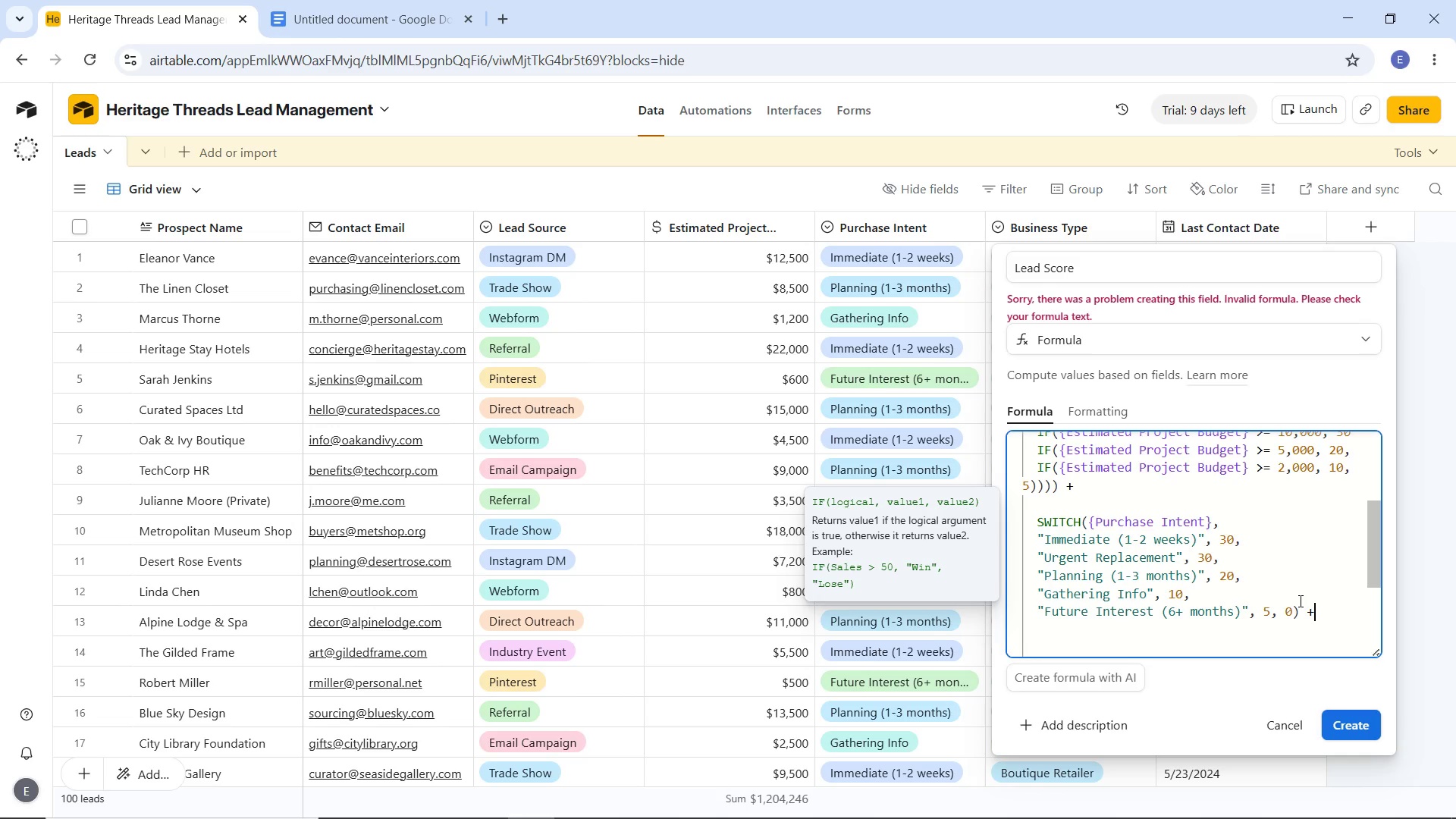 
key(ArrowDown)
 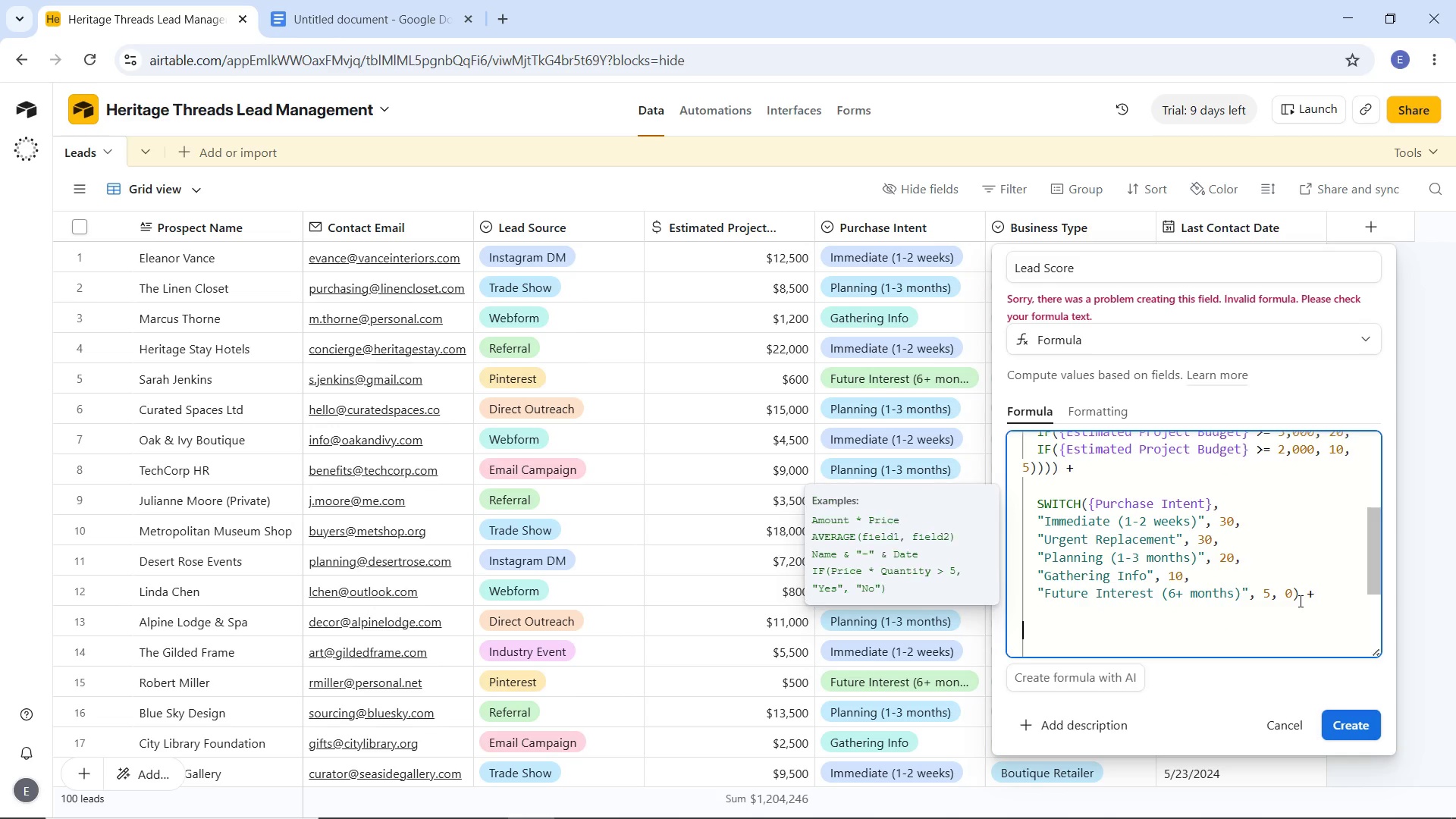 
key(ArrowDown)
 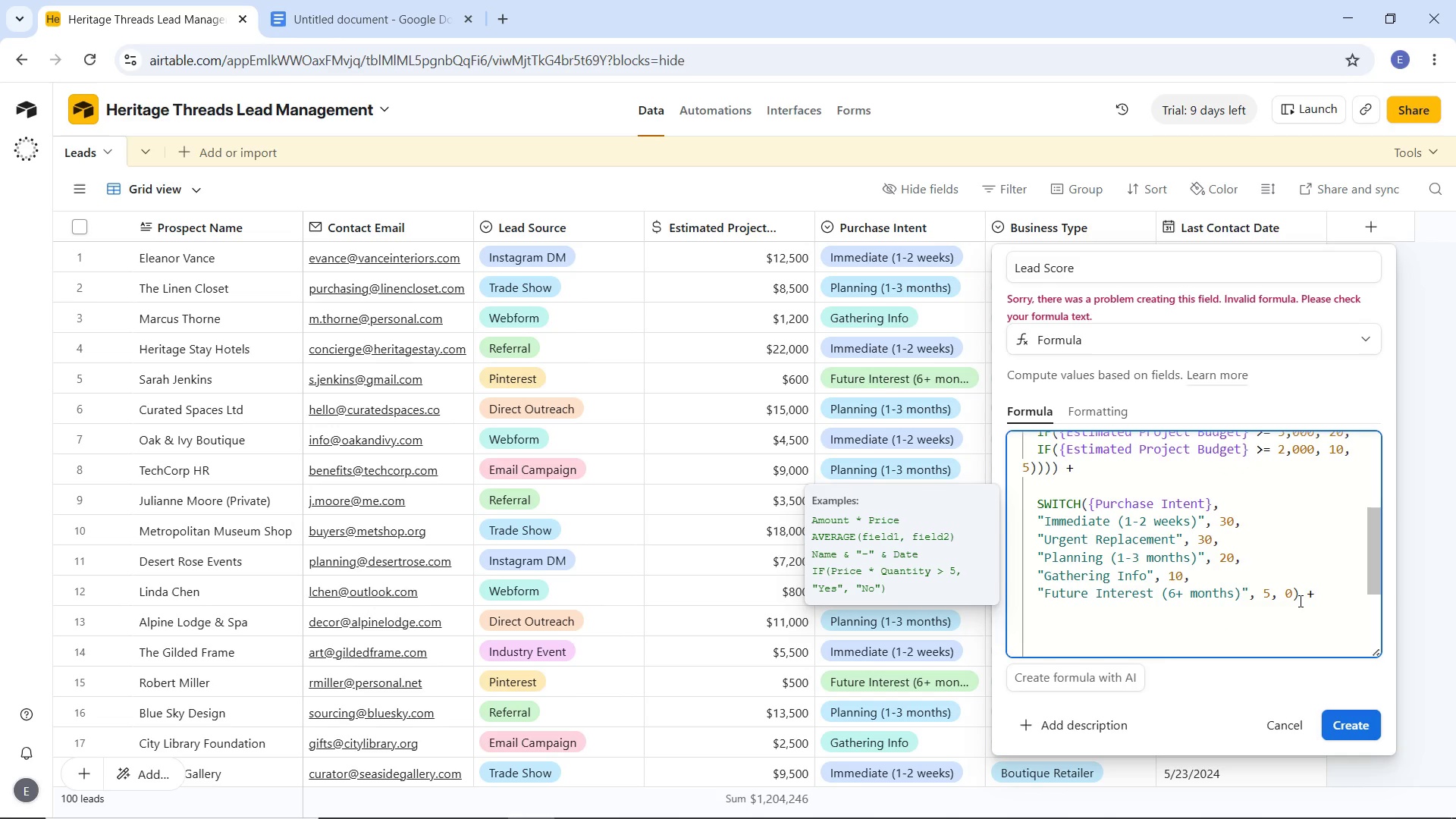 
hold_key(key=ShiftLeft, duration=1.36)
 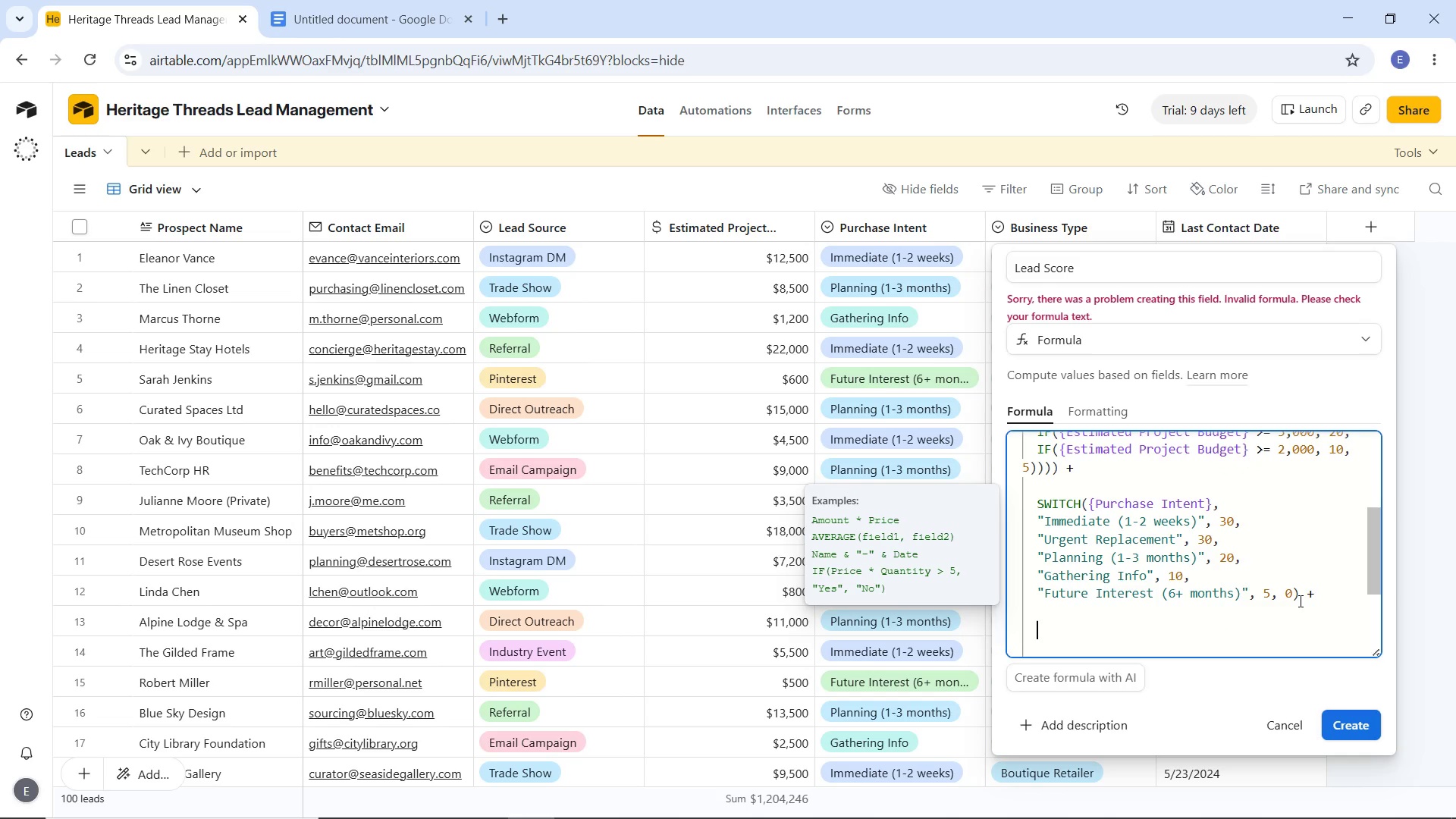 
key(Tab)
type(SWITC)
 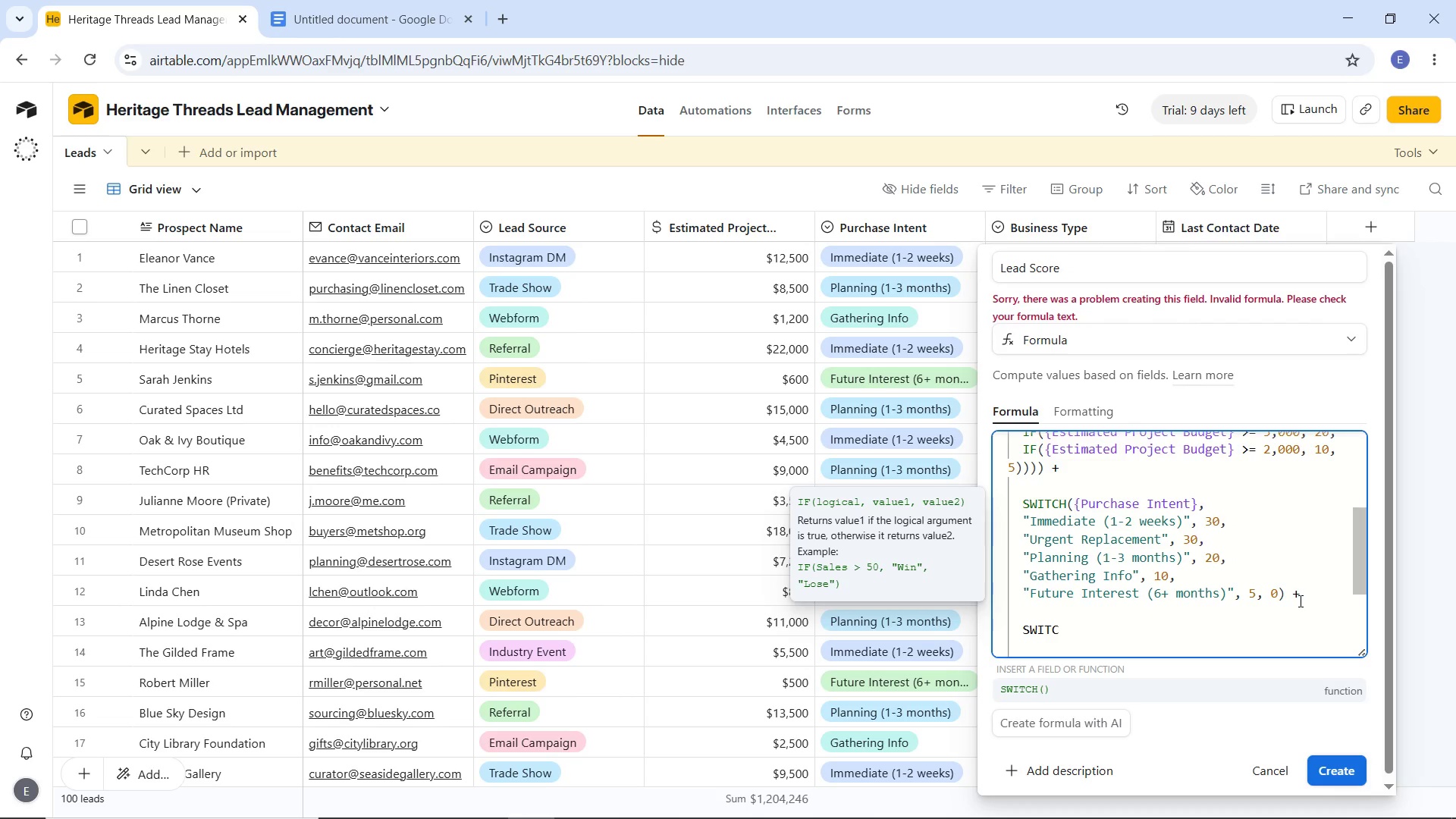 
left_click([1257, 682])
 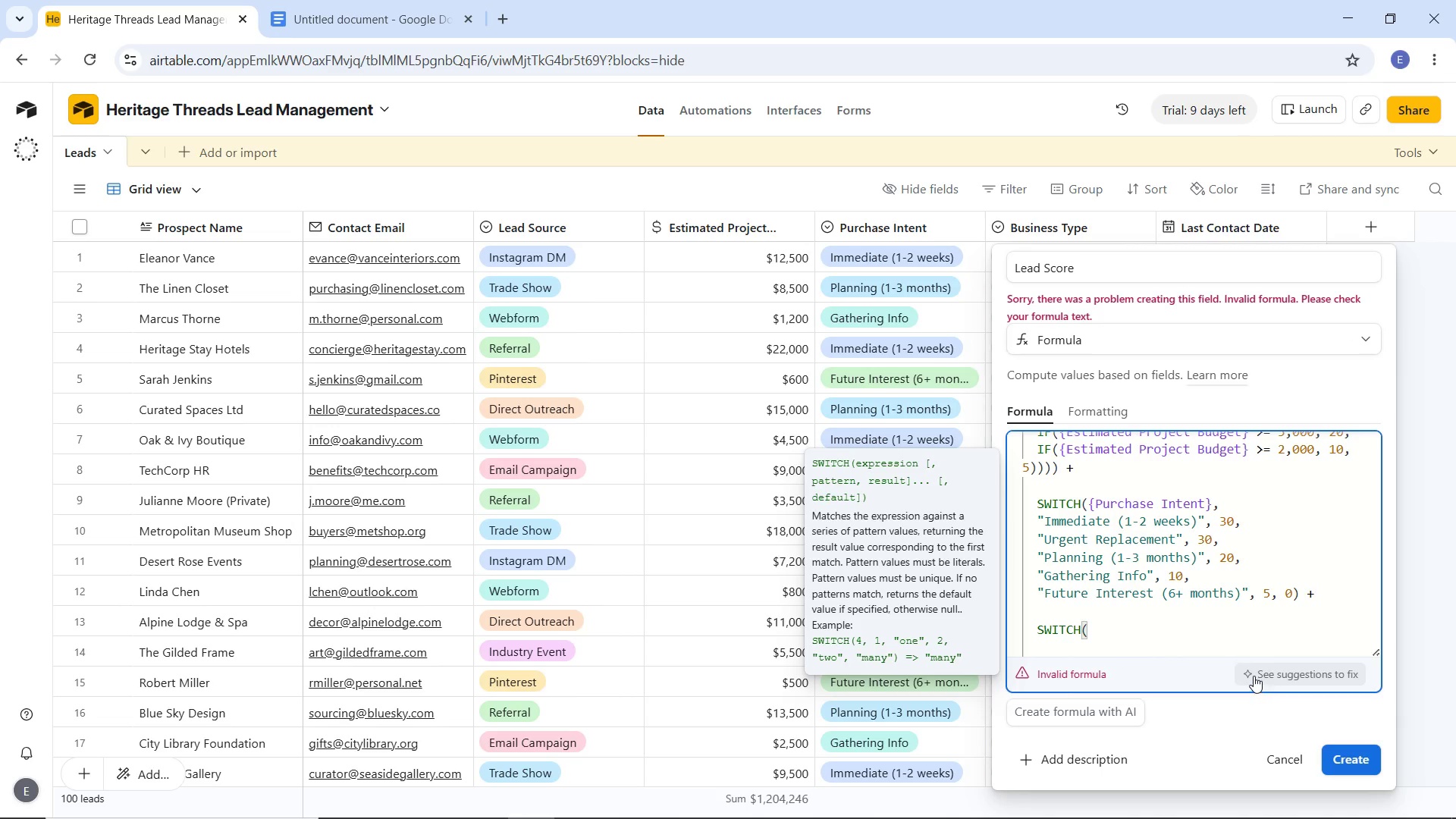 
key(Shift+0)
 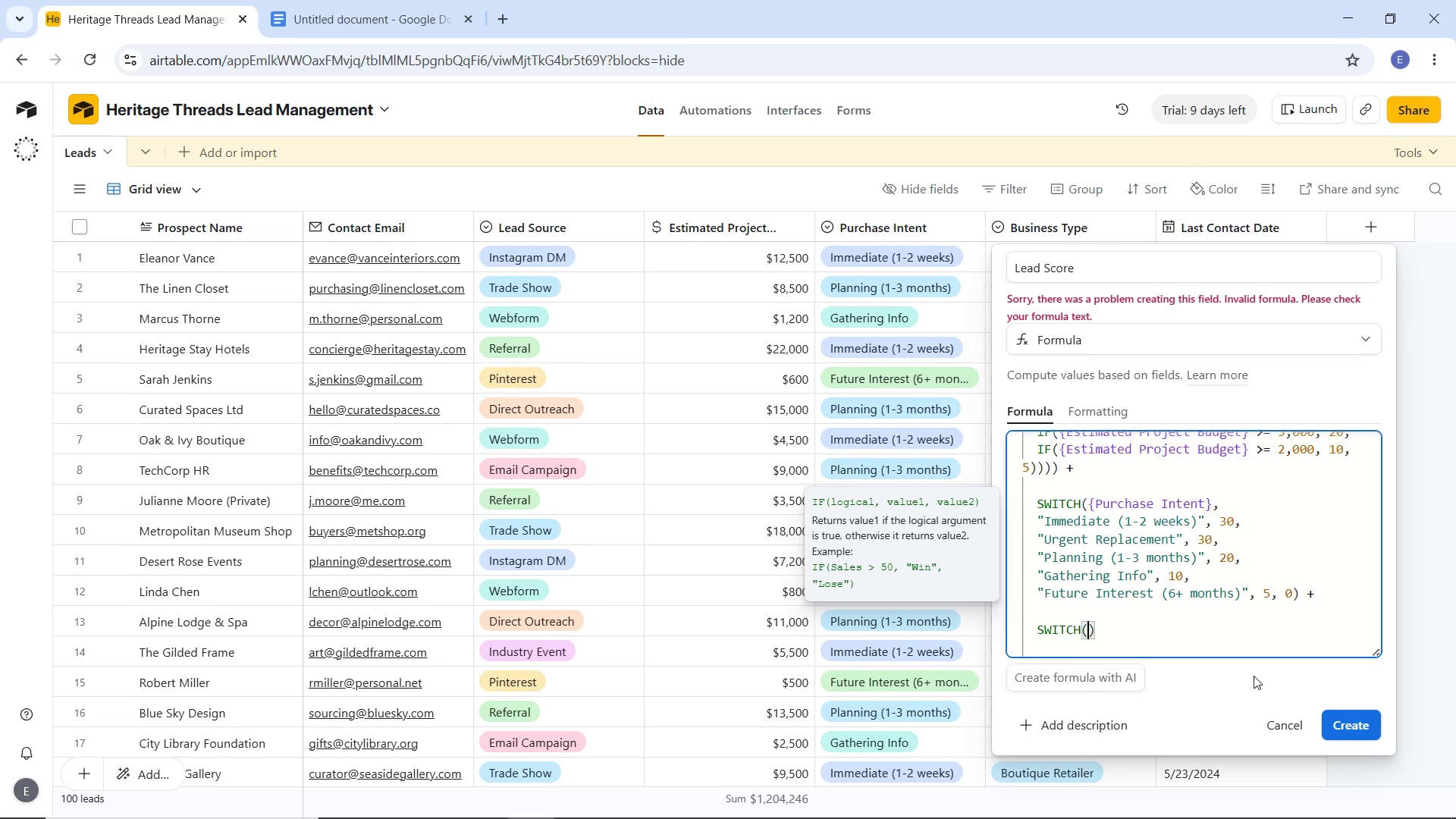 
key(ArrowLeft)
 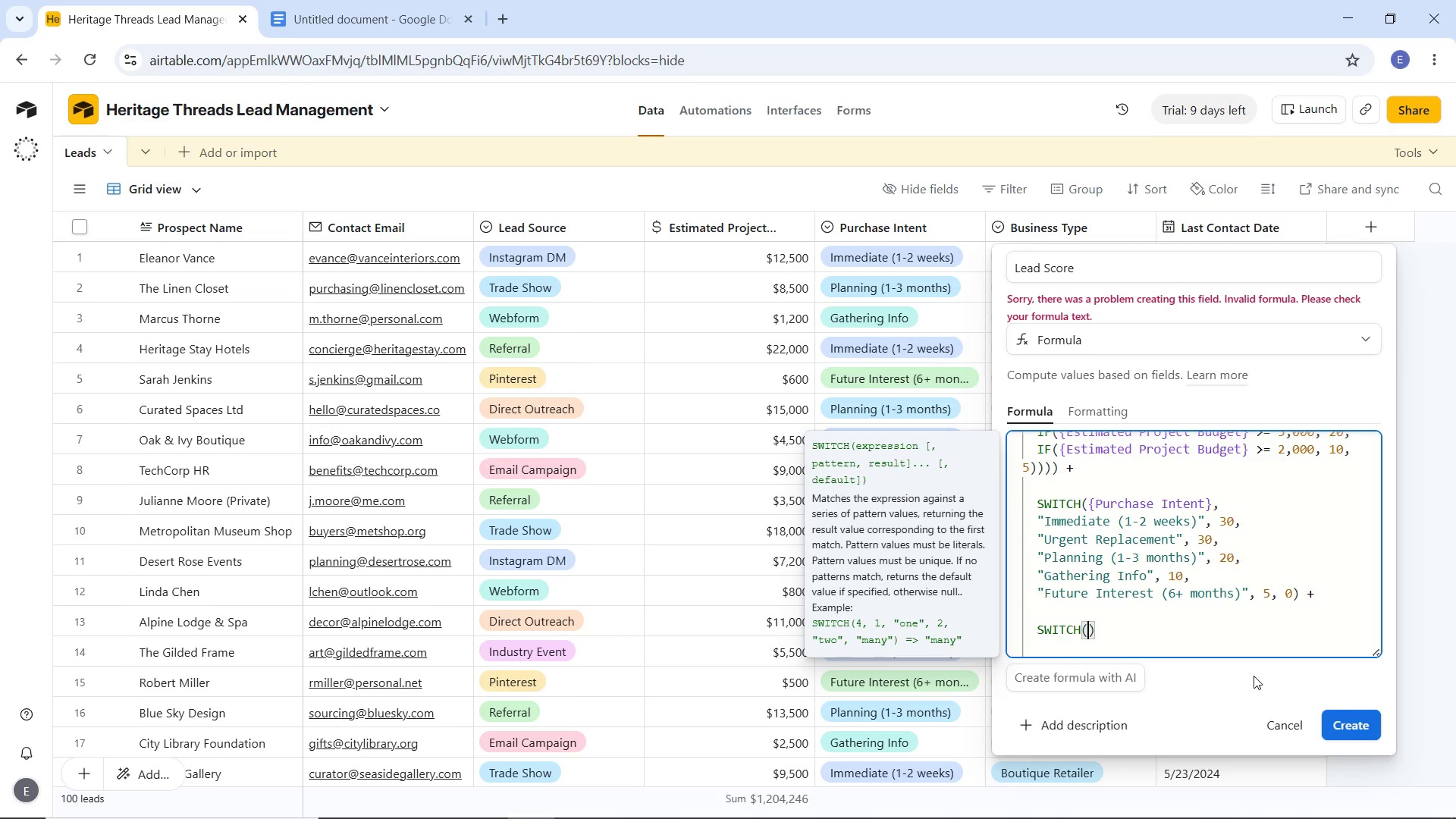 
key(Enter)
 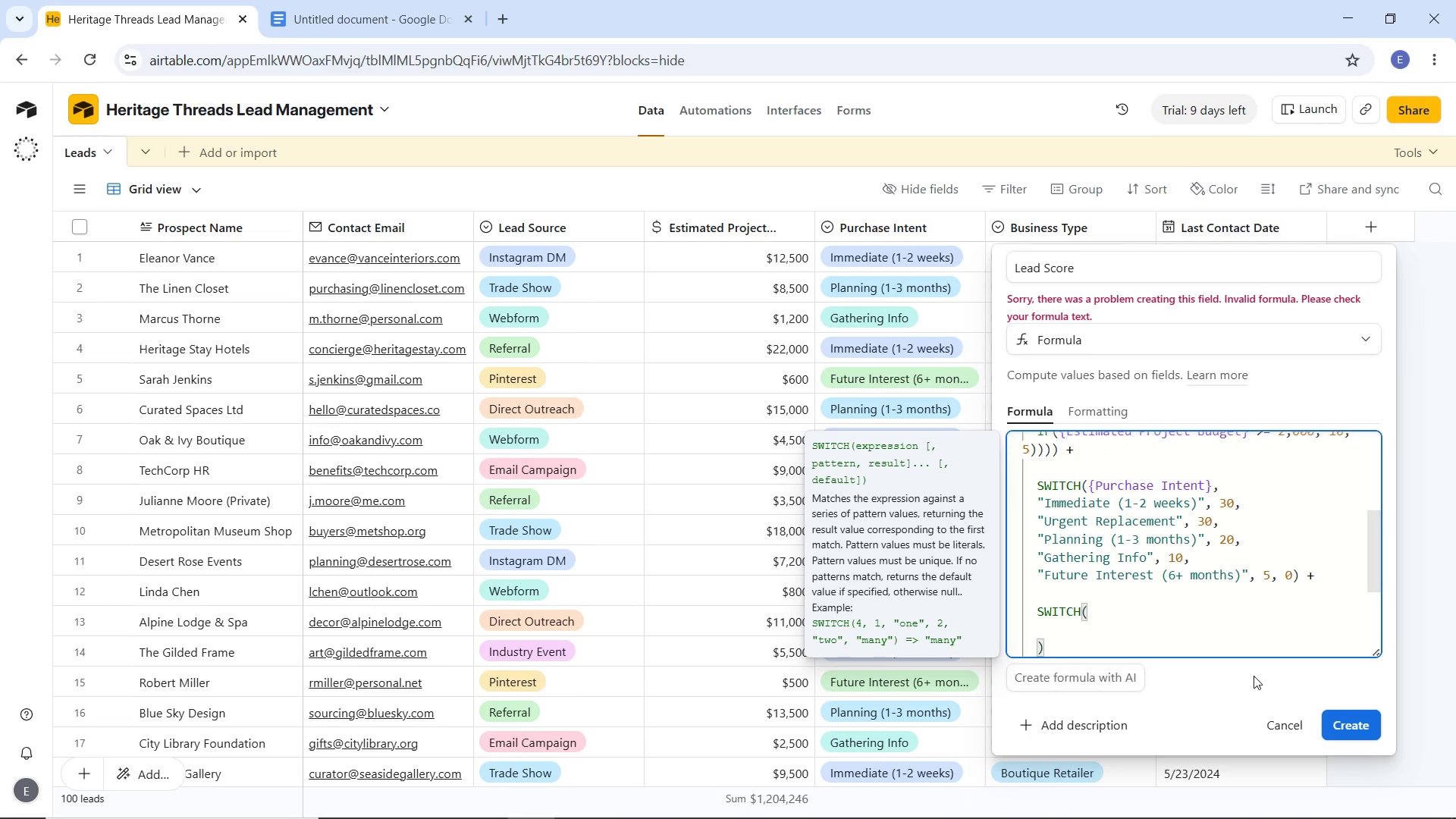 
key(ArrowLeft)
 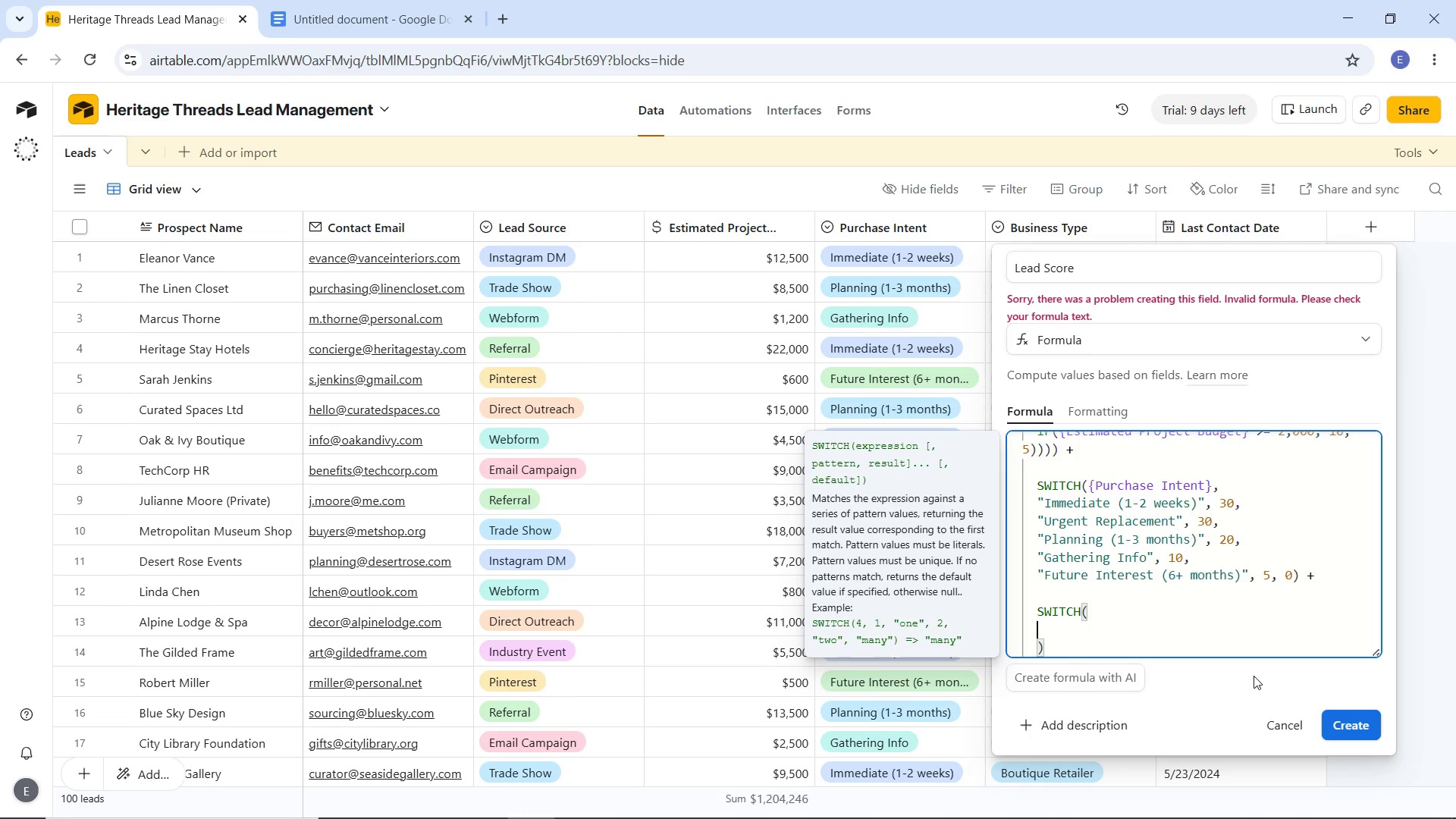 
key(ArrowLeft)
 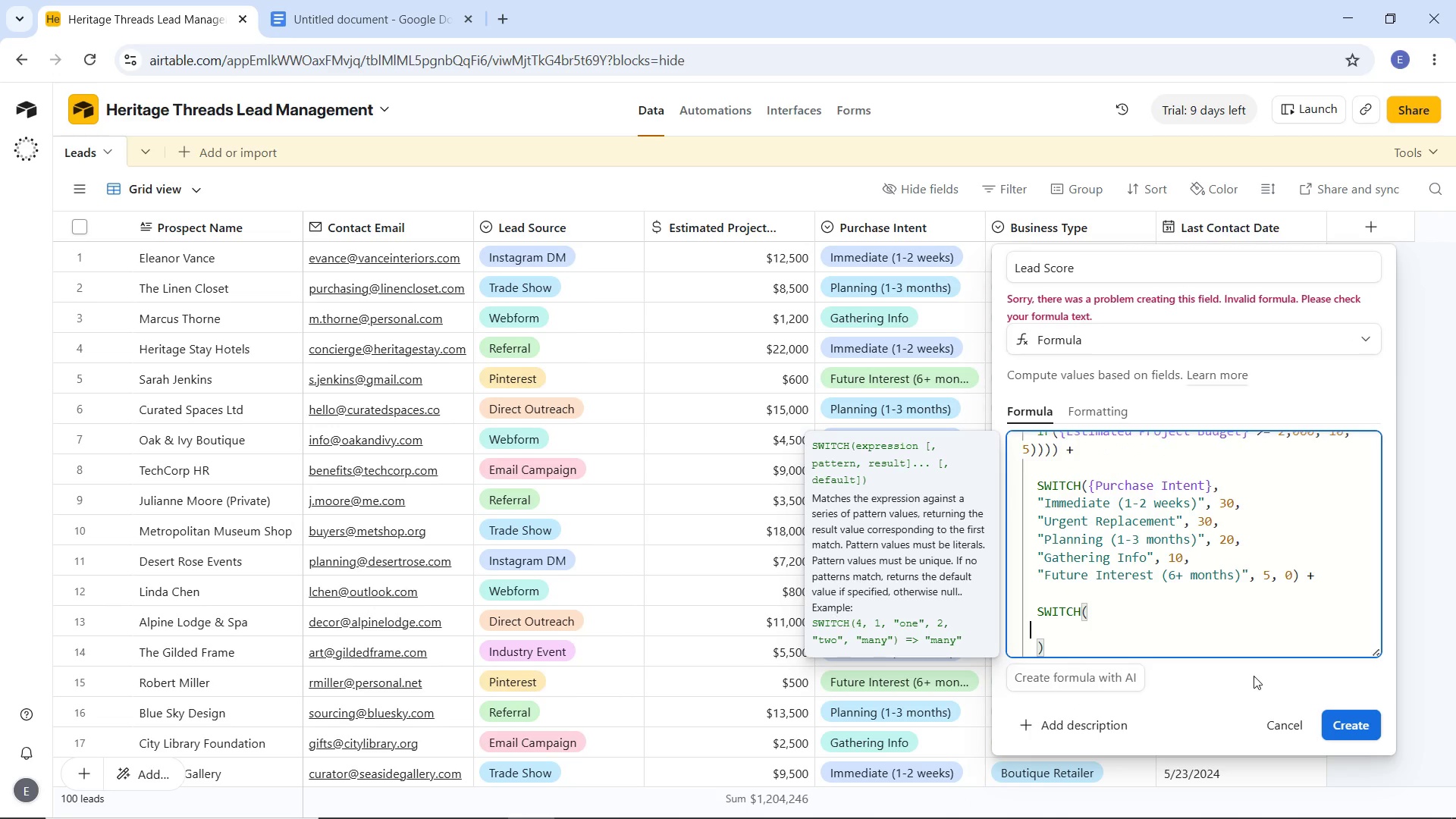 
key(ArrowLeft)
 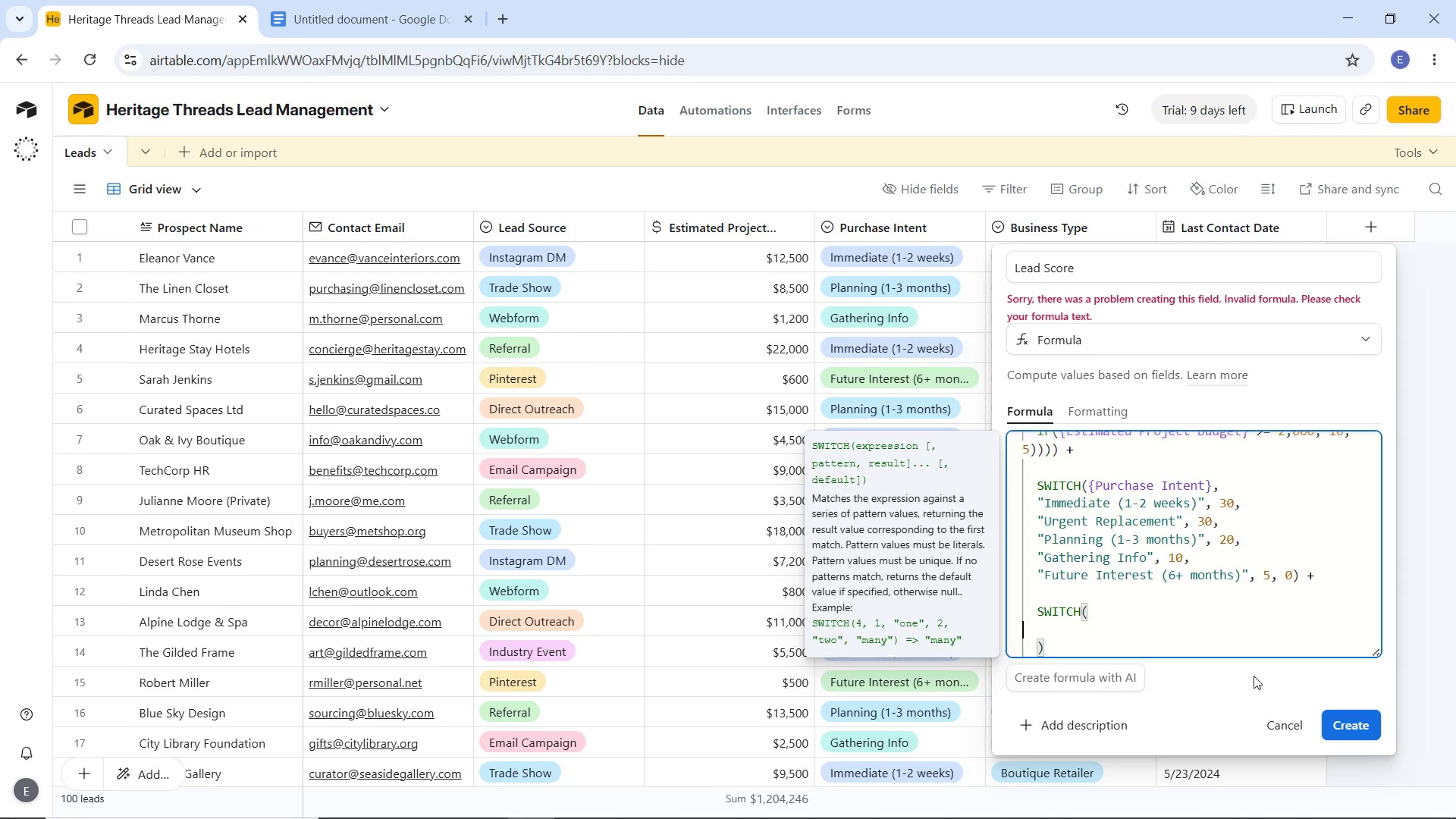 
key(ArrowLeft)
 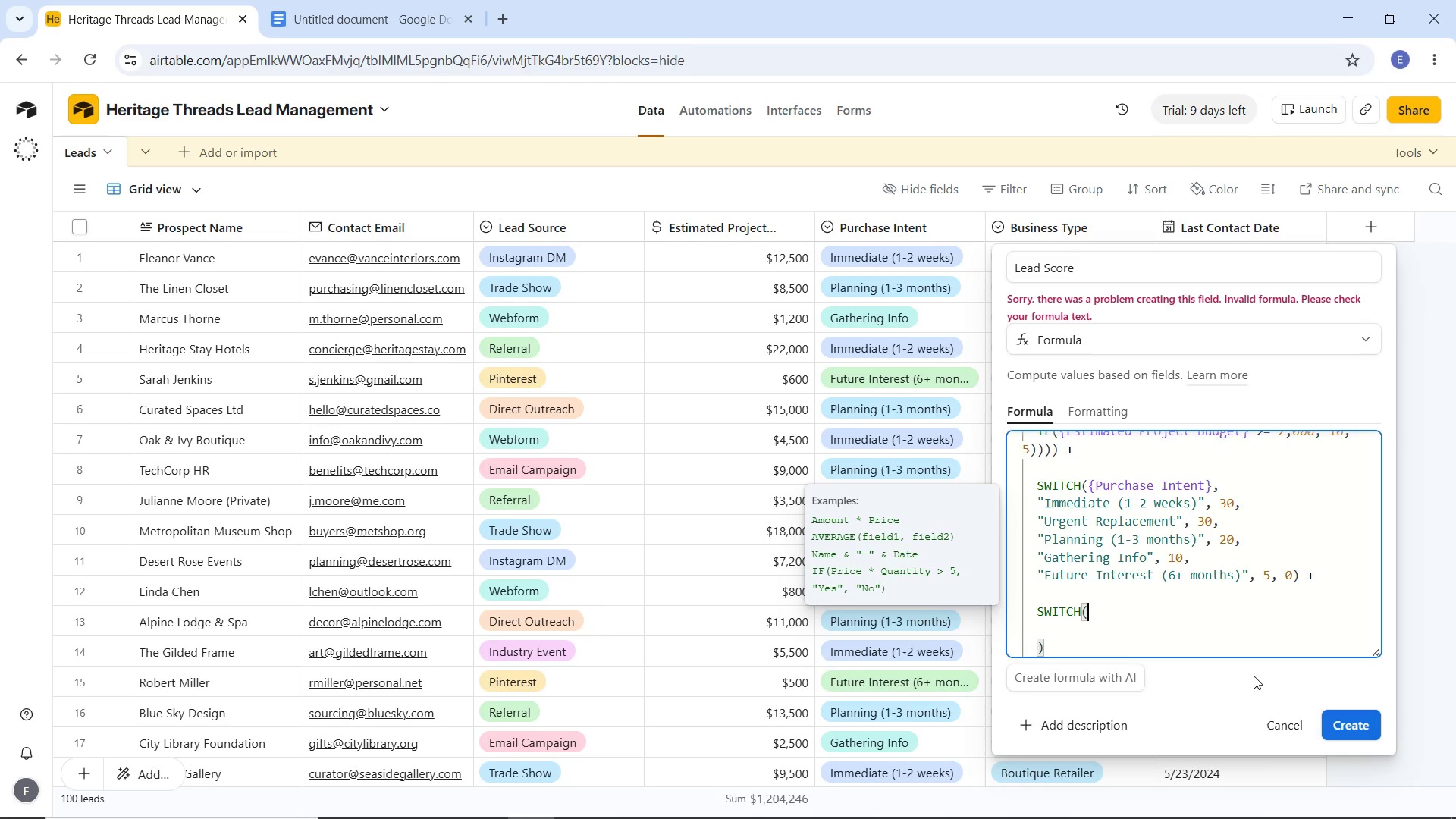 
key(ArrowLeft)
 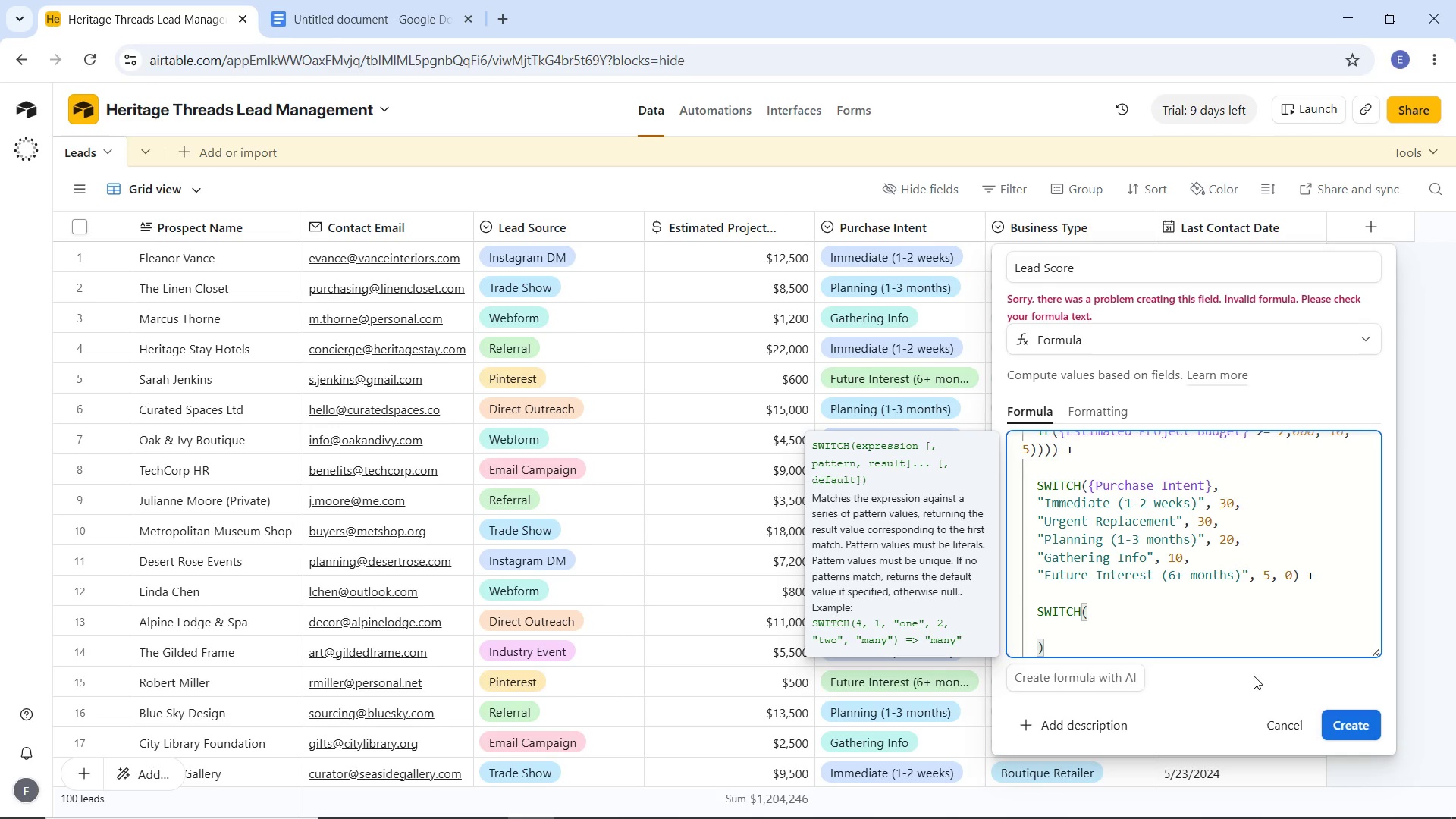 
type({Bus)
 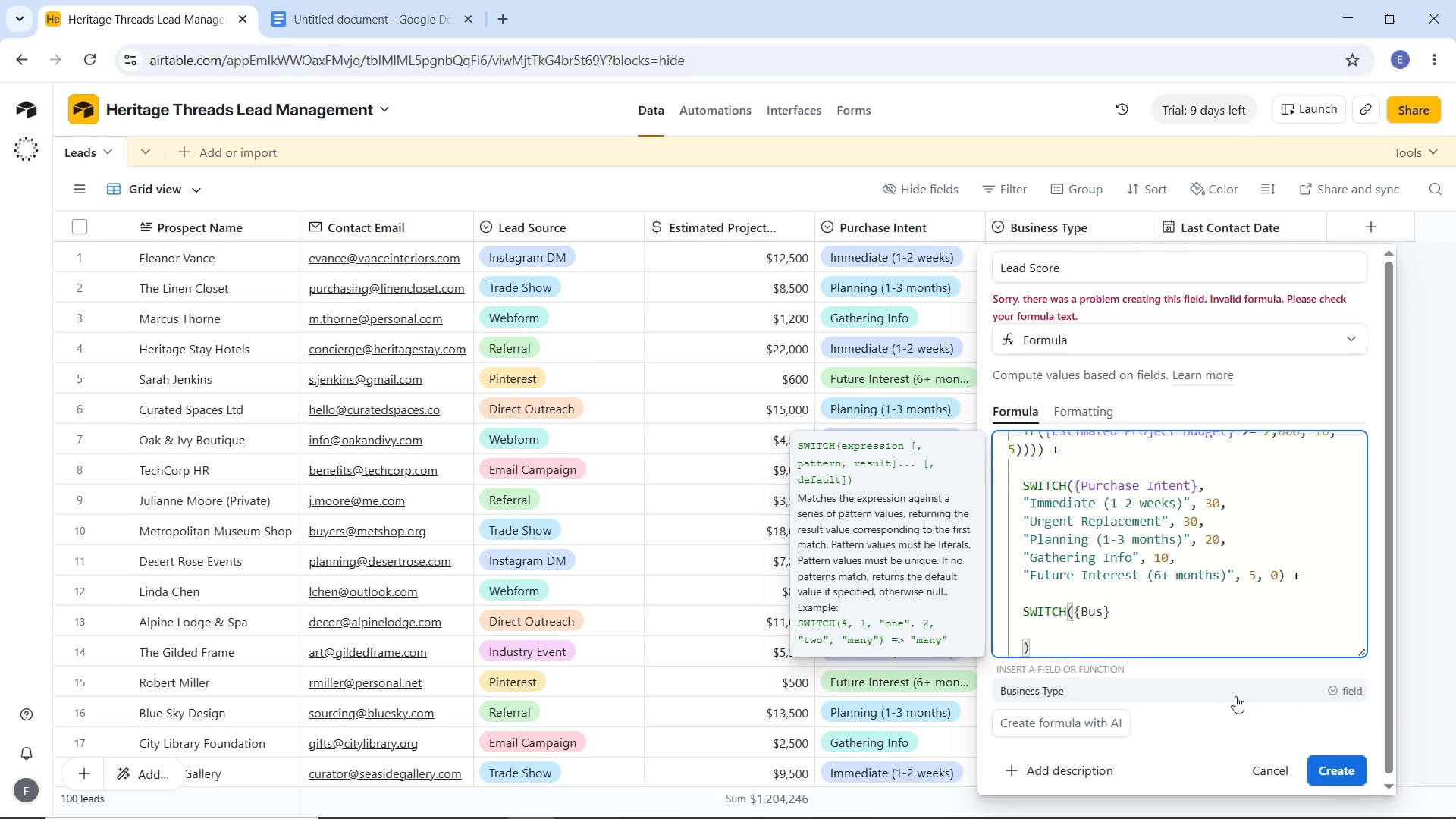 
left_click([1235, 692])
 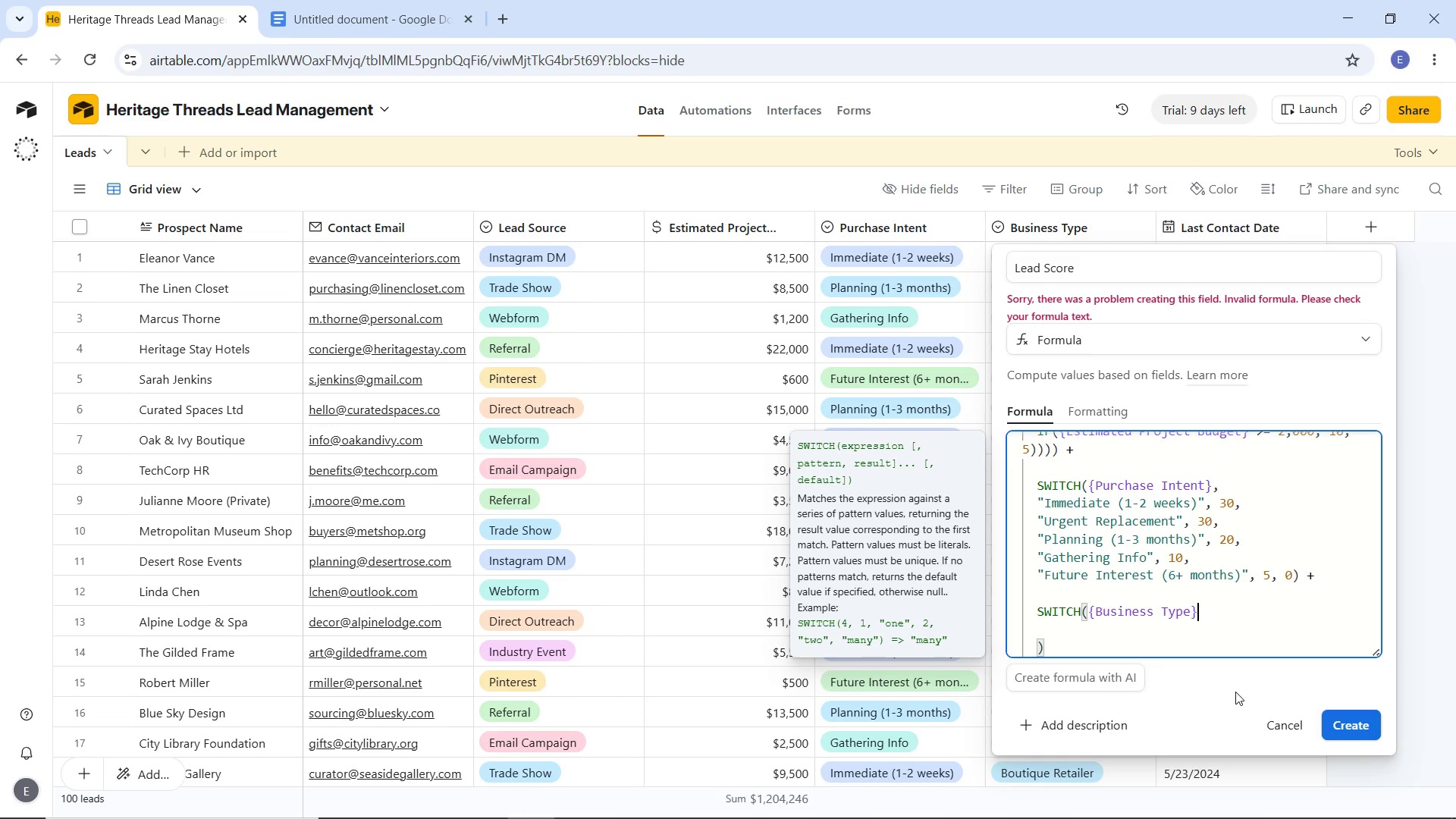 
wait(31.12)
 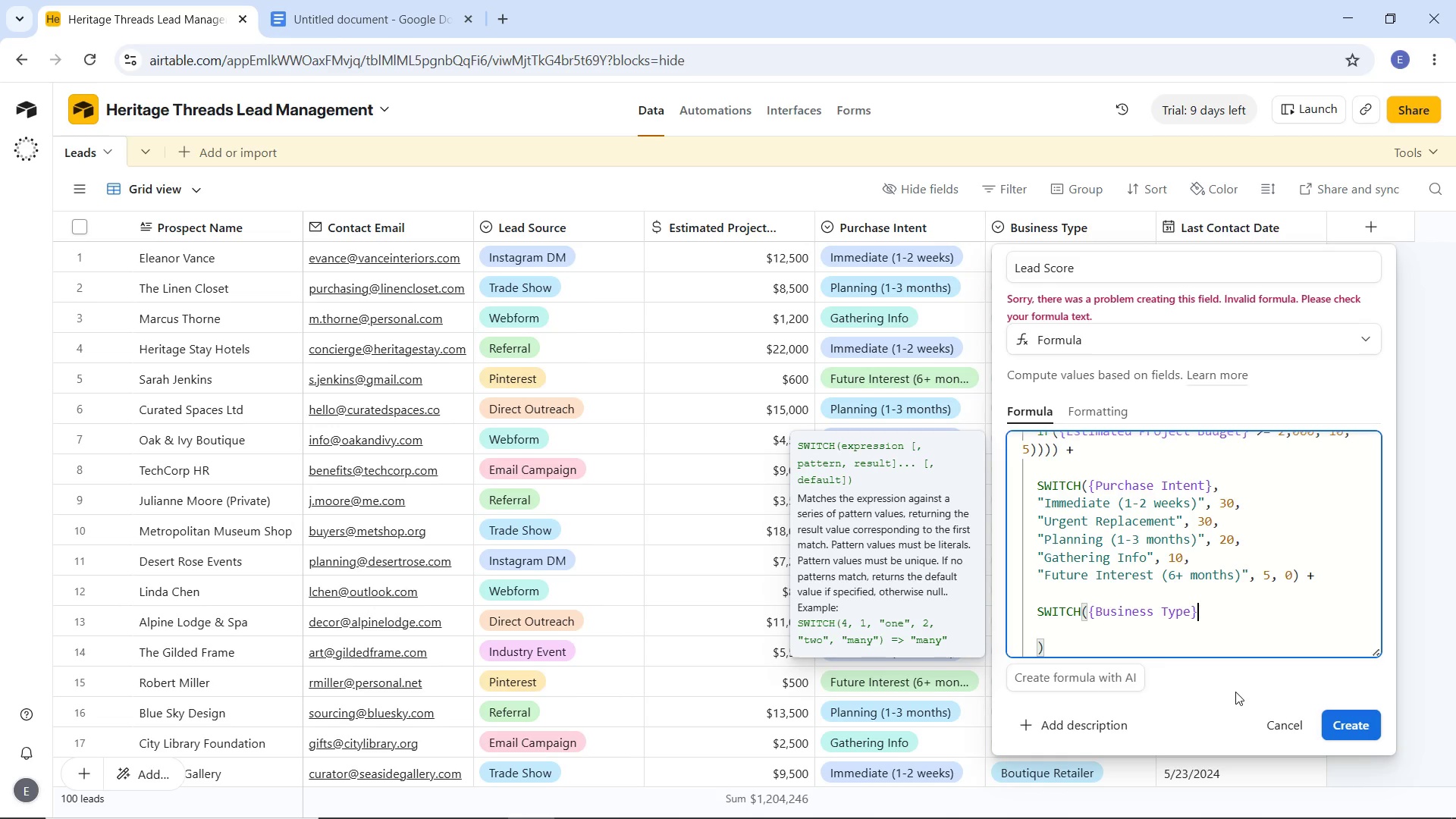 
key(Comma)
 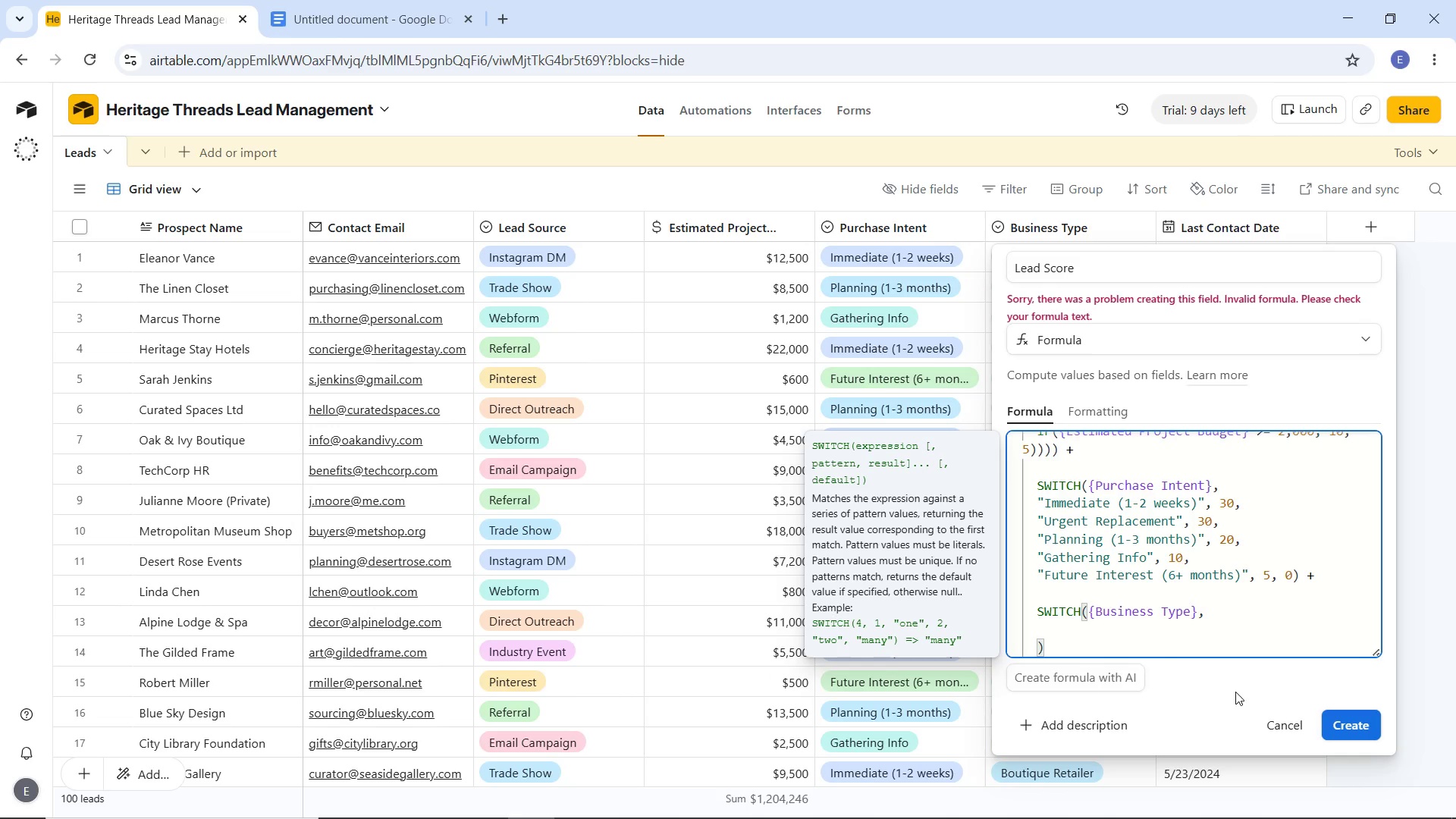 
key(Enter)
 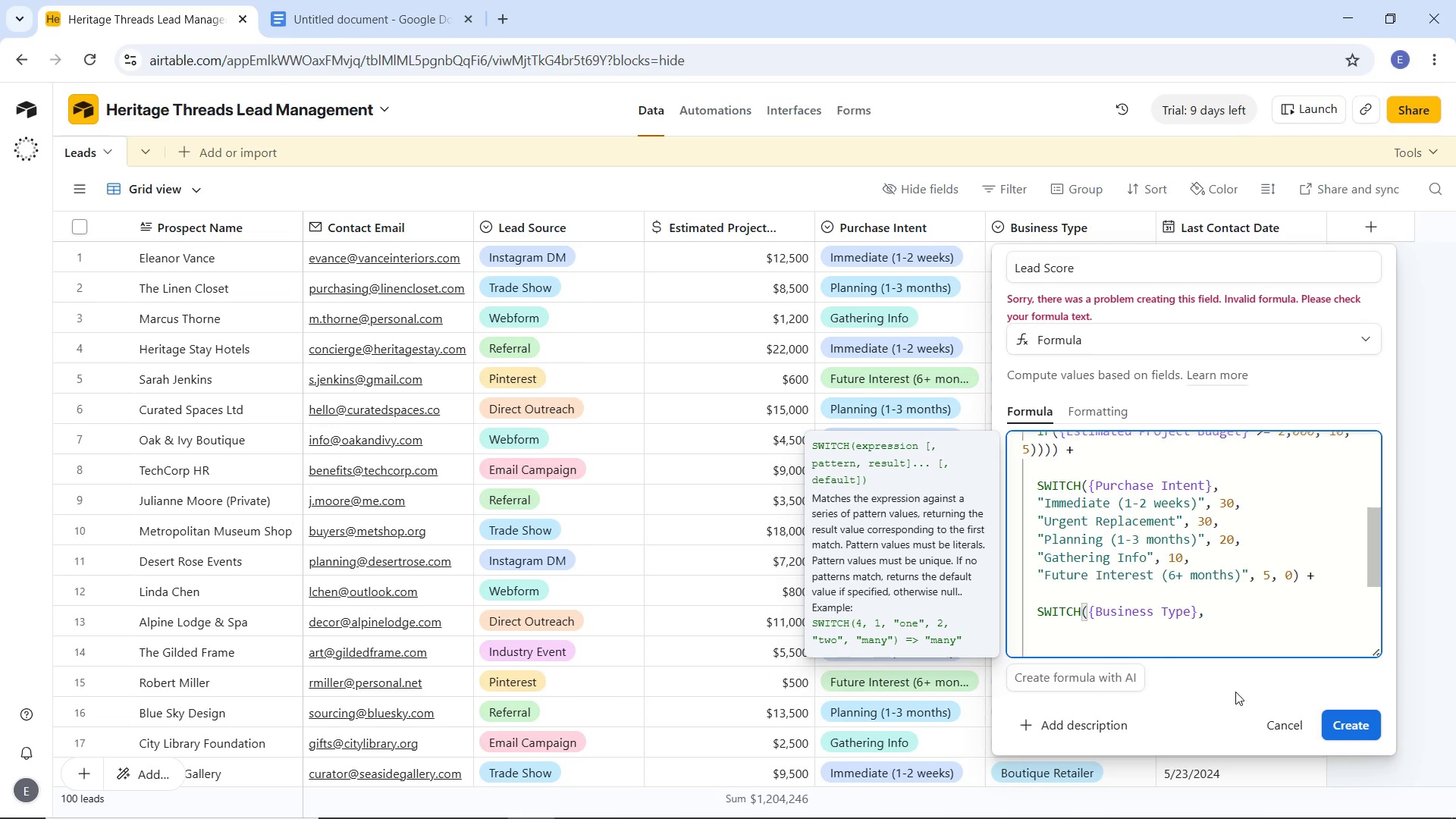 
key(Shift+Quote)
 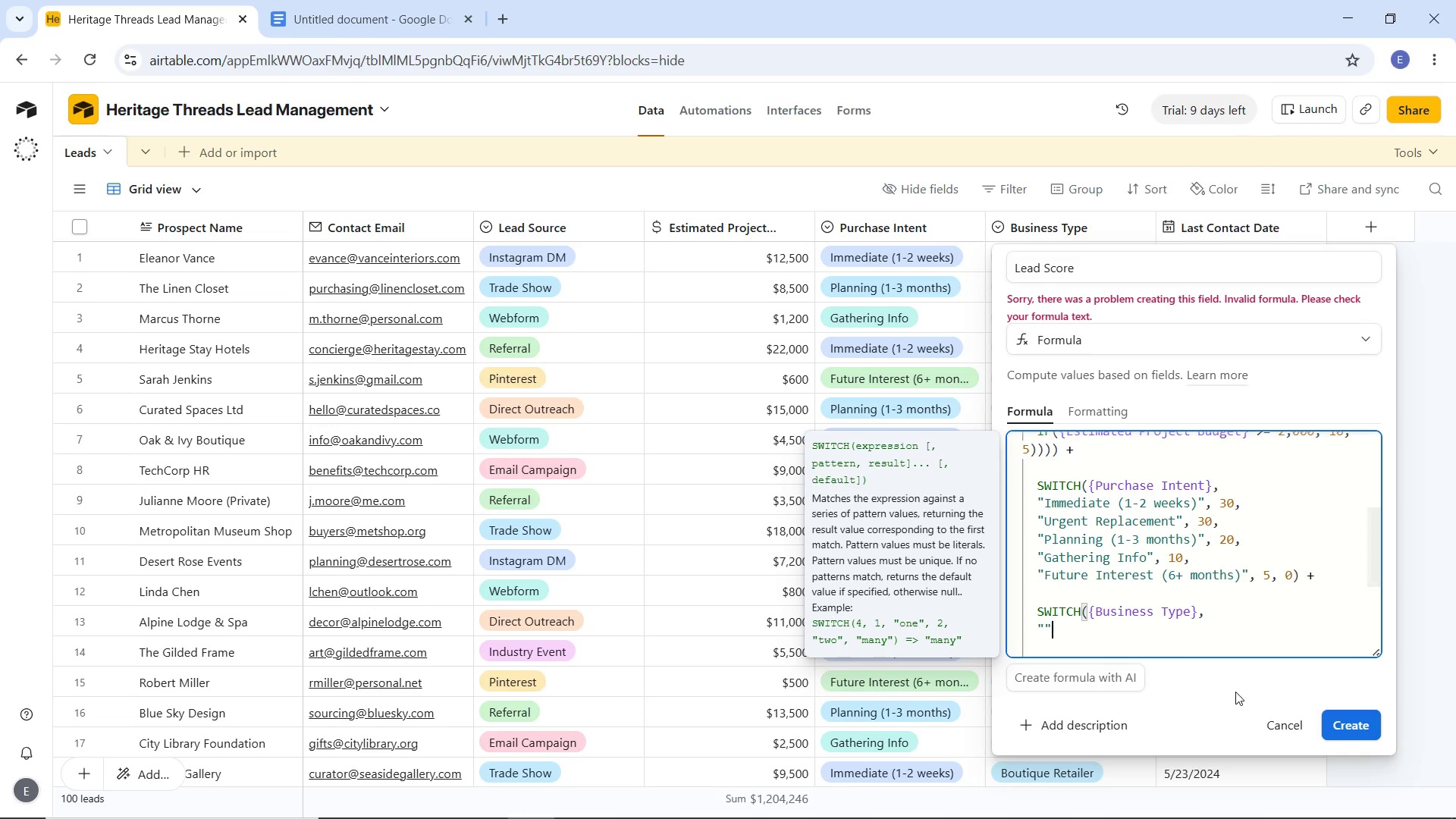 
key(Shift+Quote)
 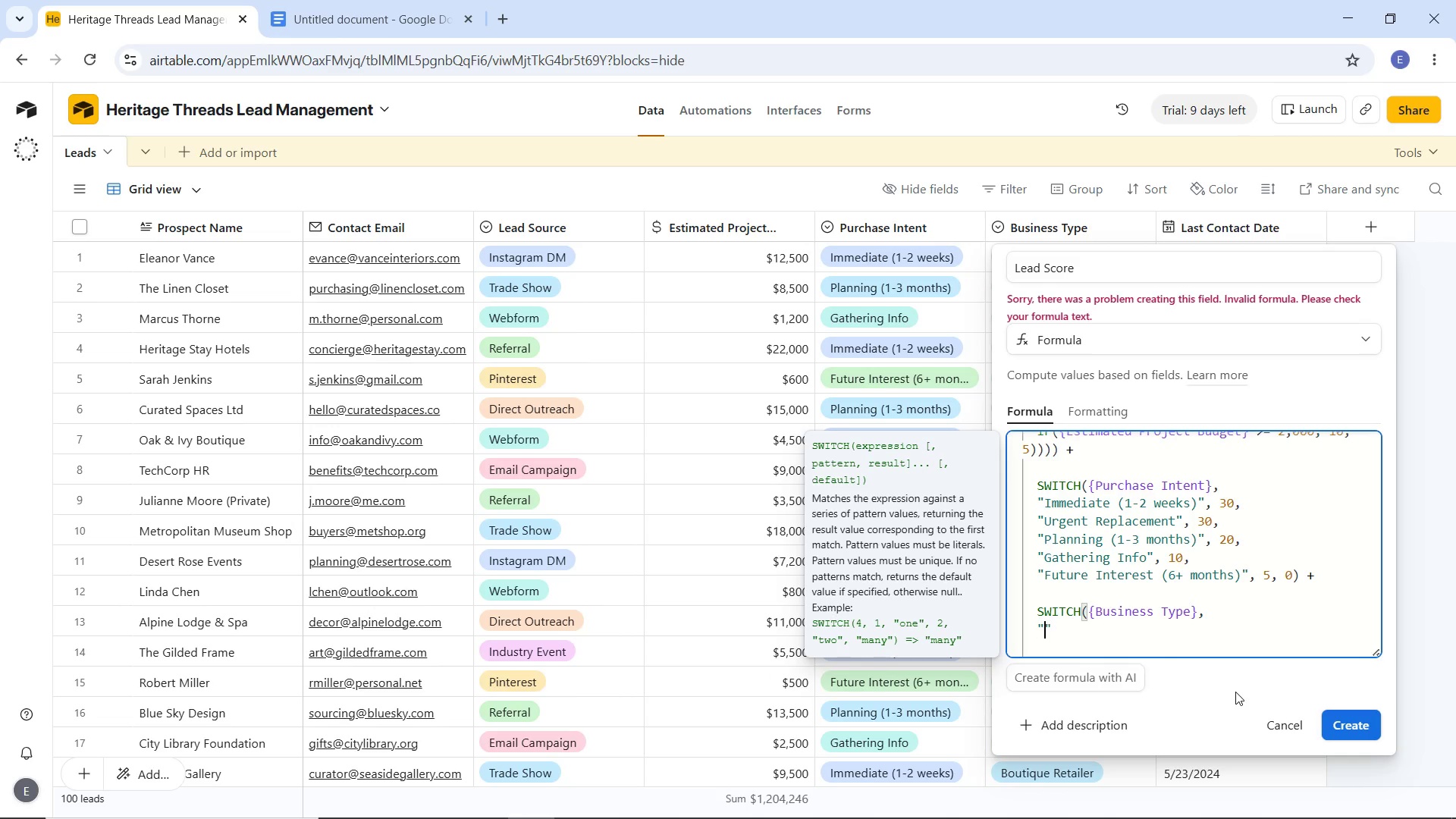 
key(ArrowLeft)
 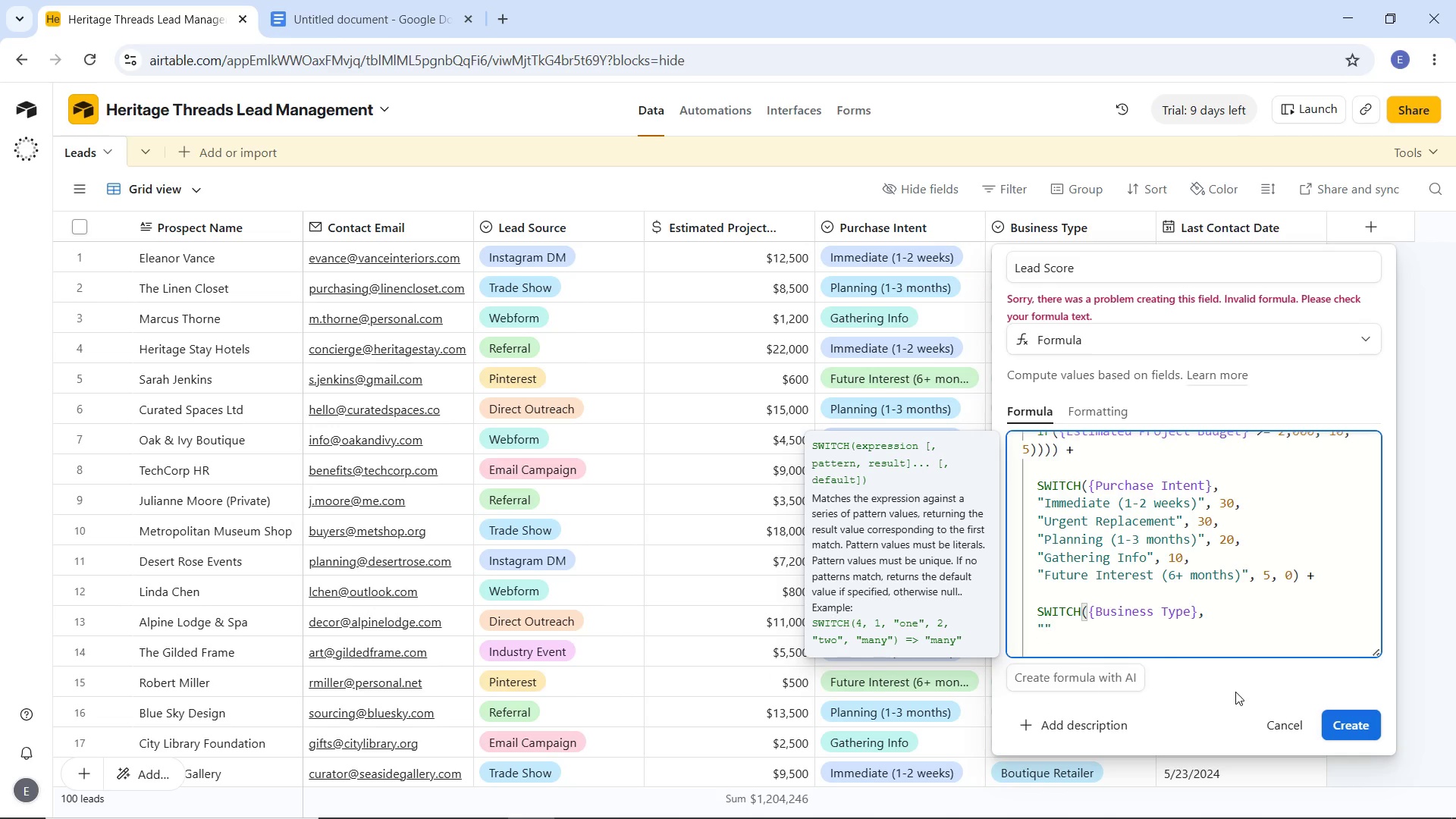 
type(Hospitali)
key(Backspace)
type(iy)
key(Backspace)
type(ty Group)
 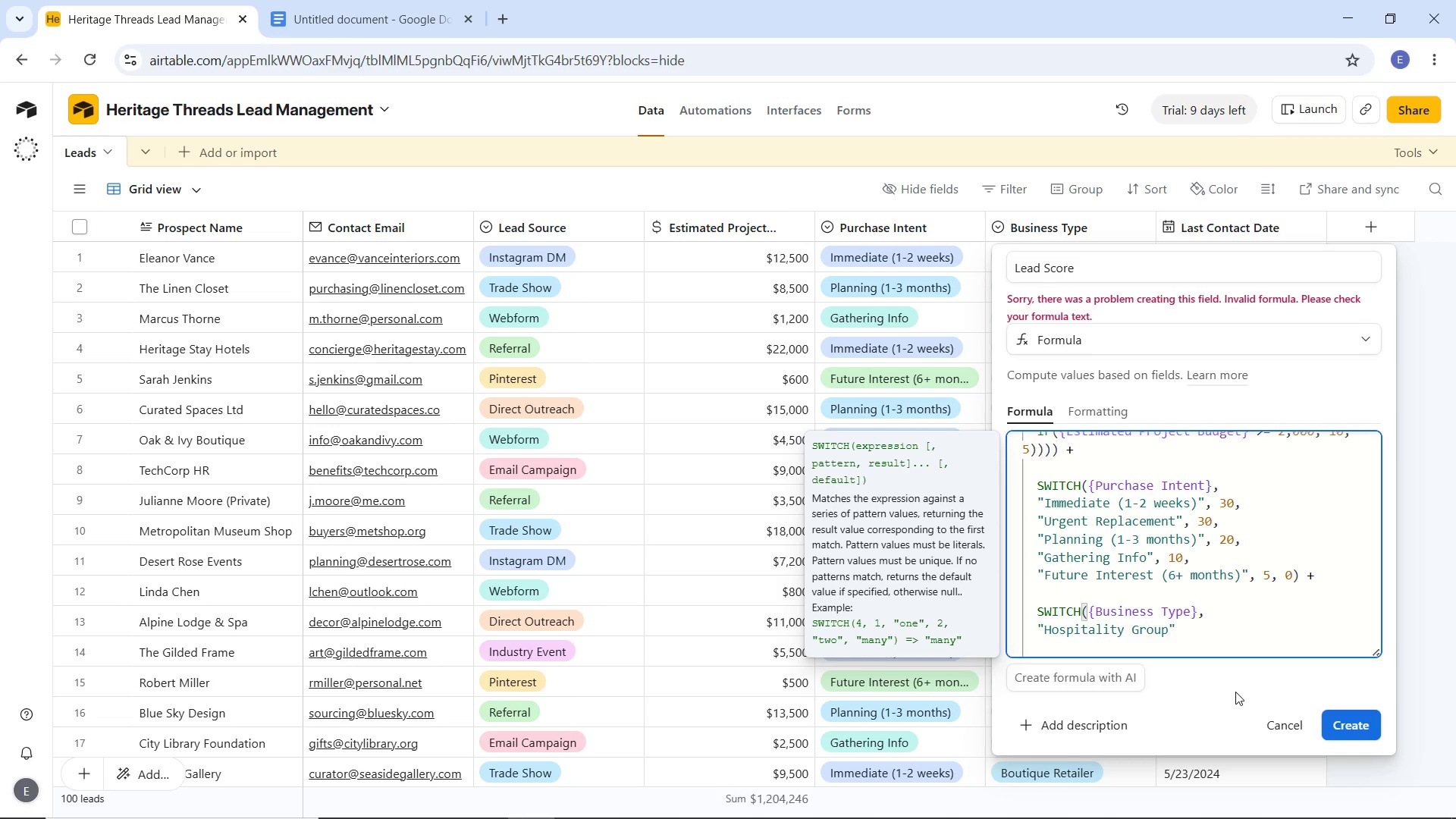 
key(ArrowRight)
 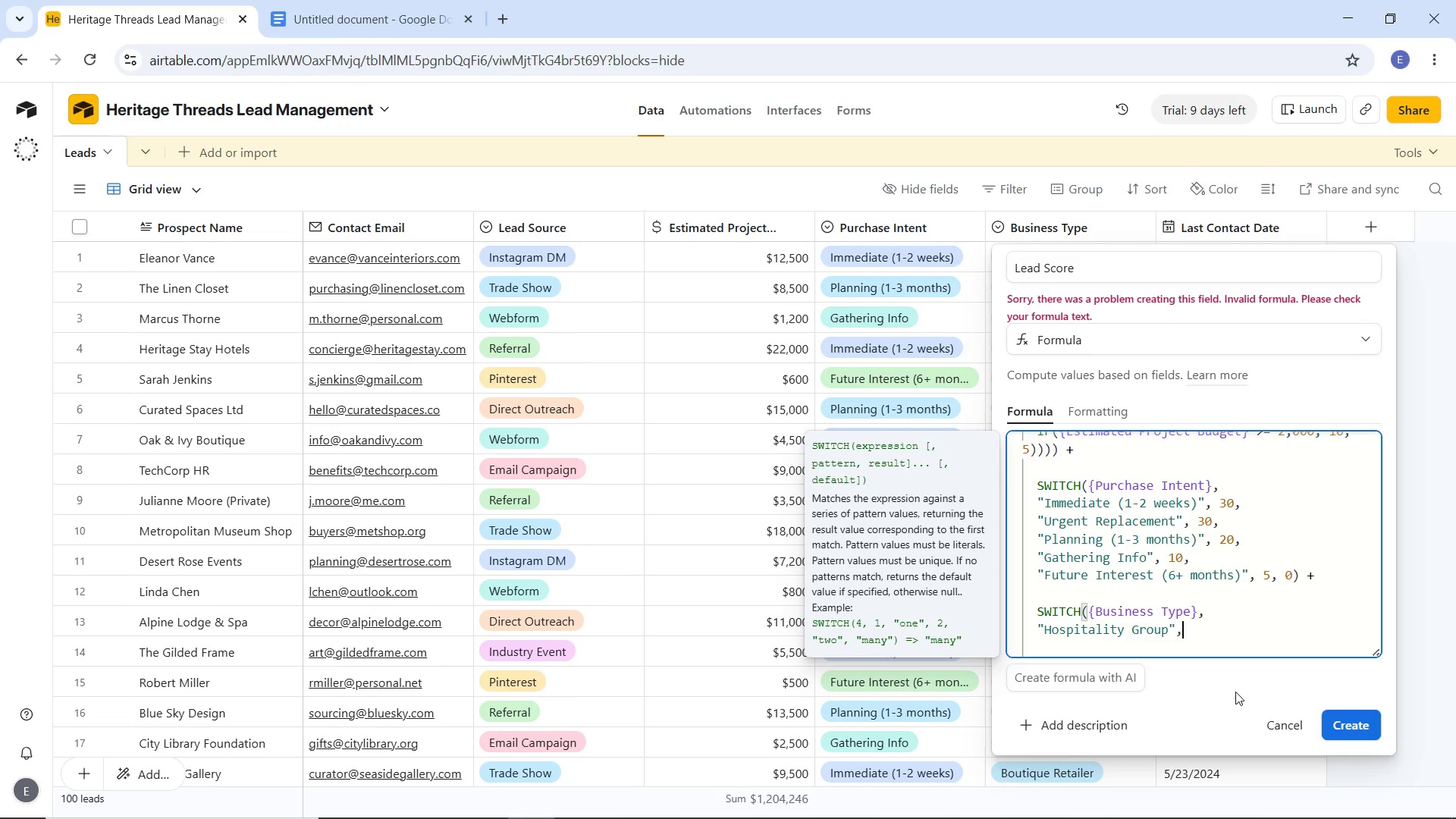 
type(, 30,)
 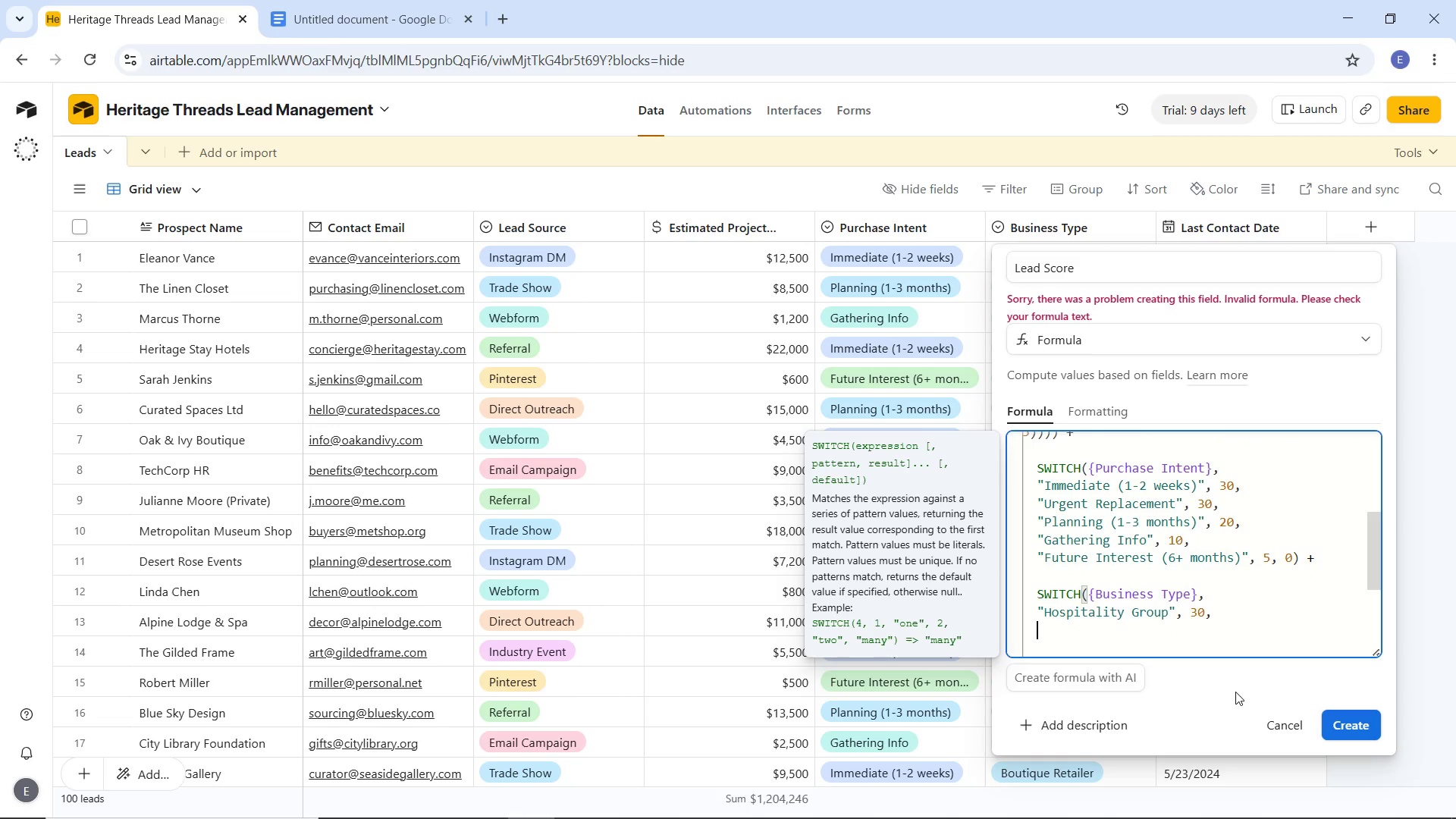 
key(Enter)
 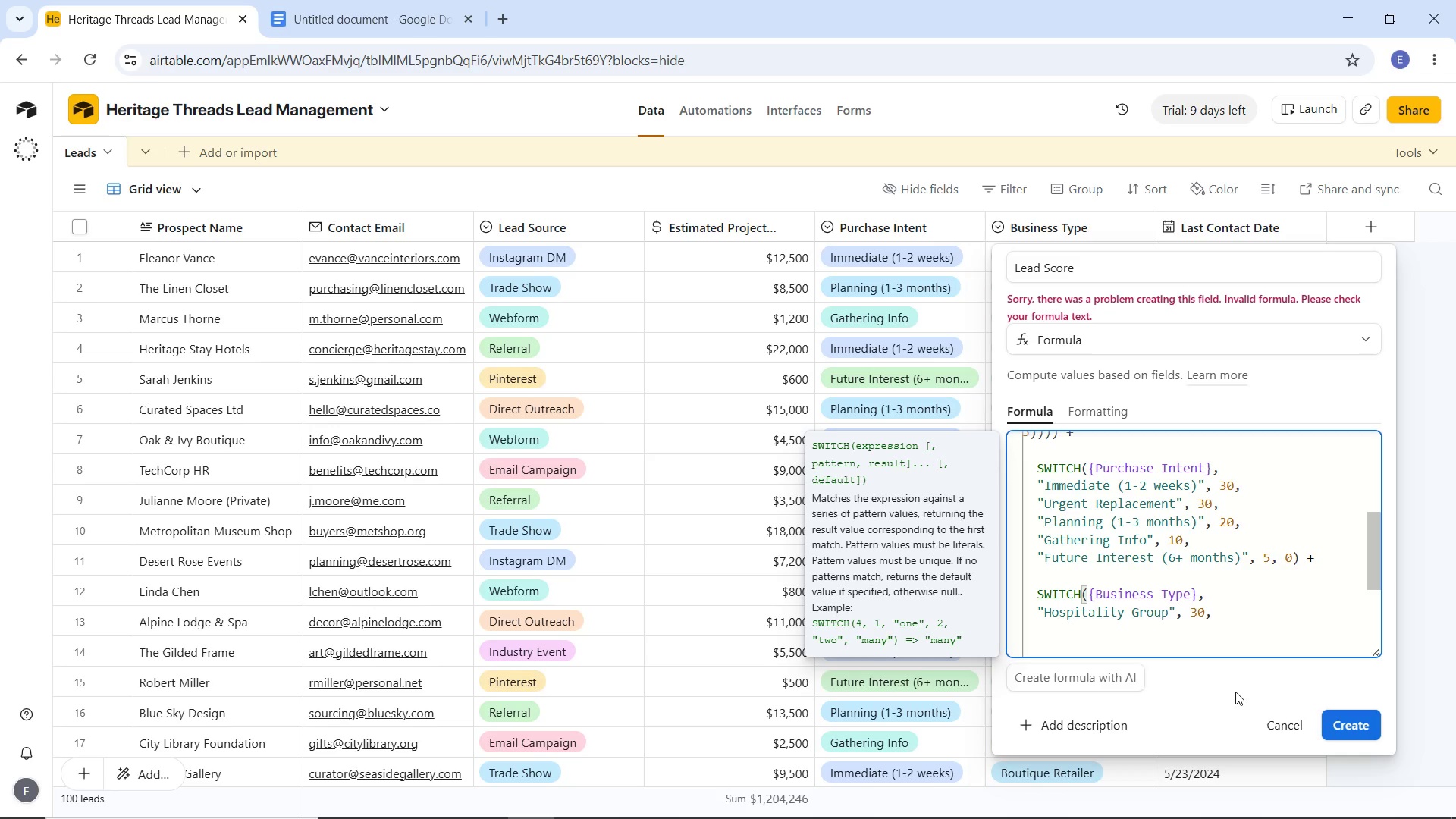 
key(Shift+Quote)
 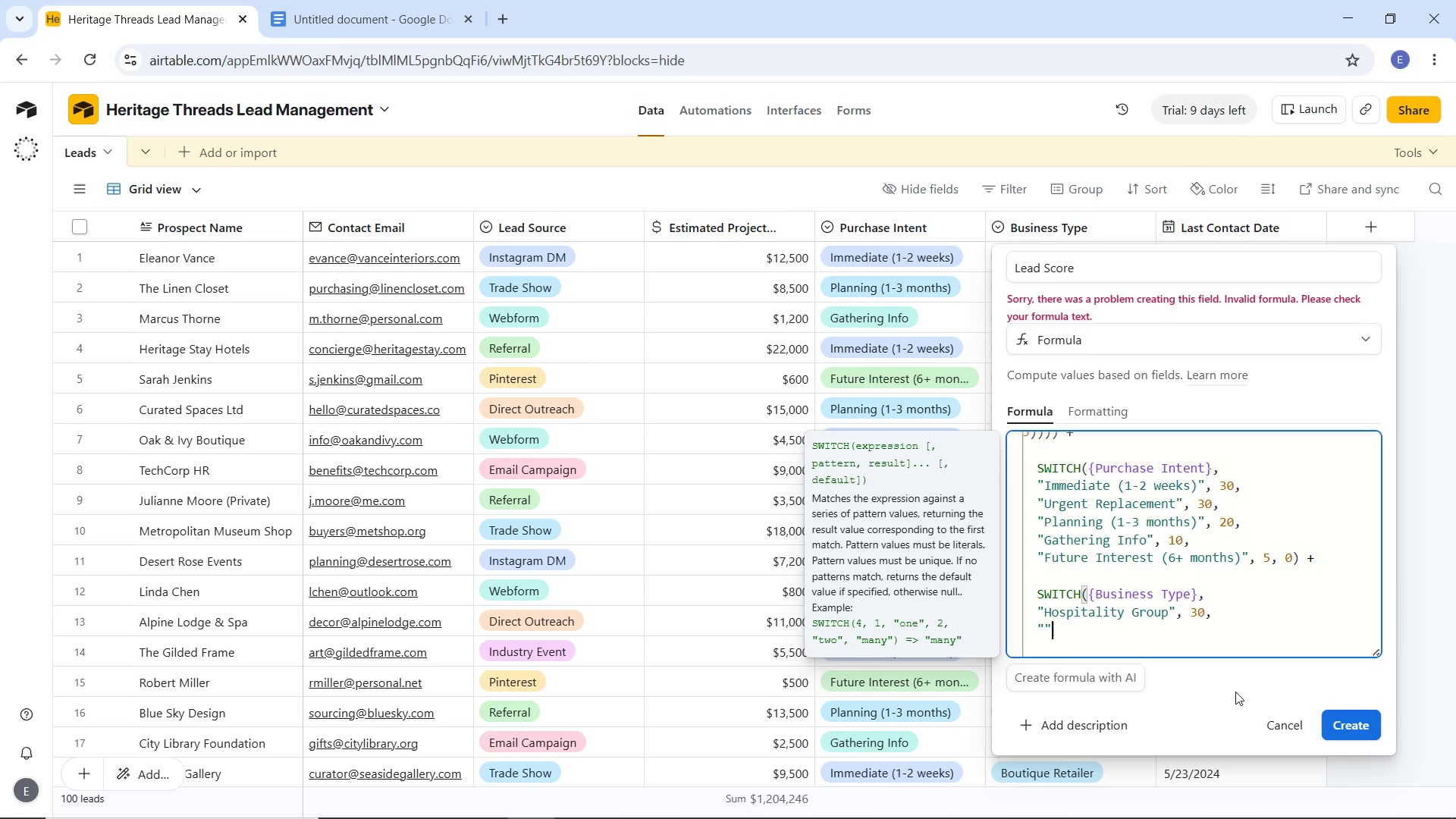 
key(Shift+Quote)
 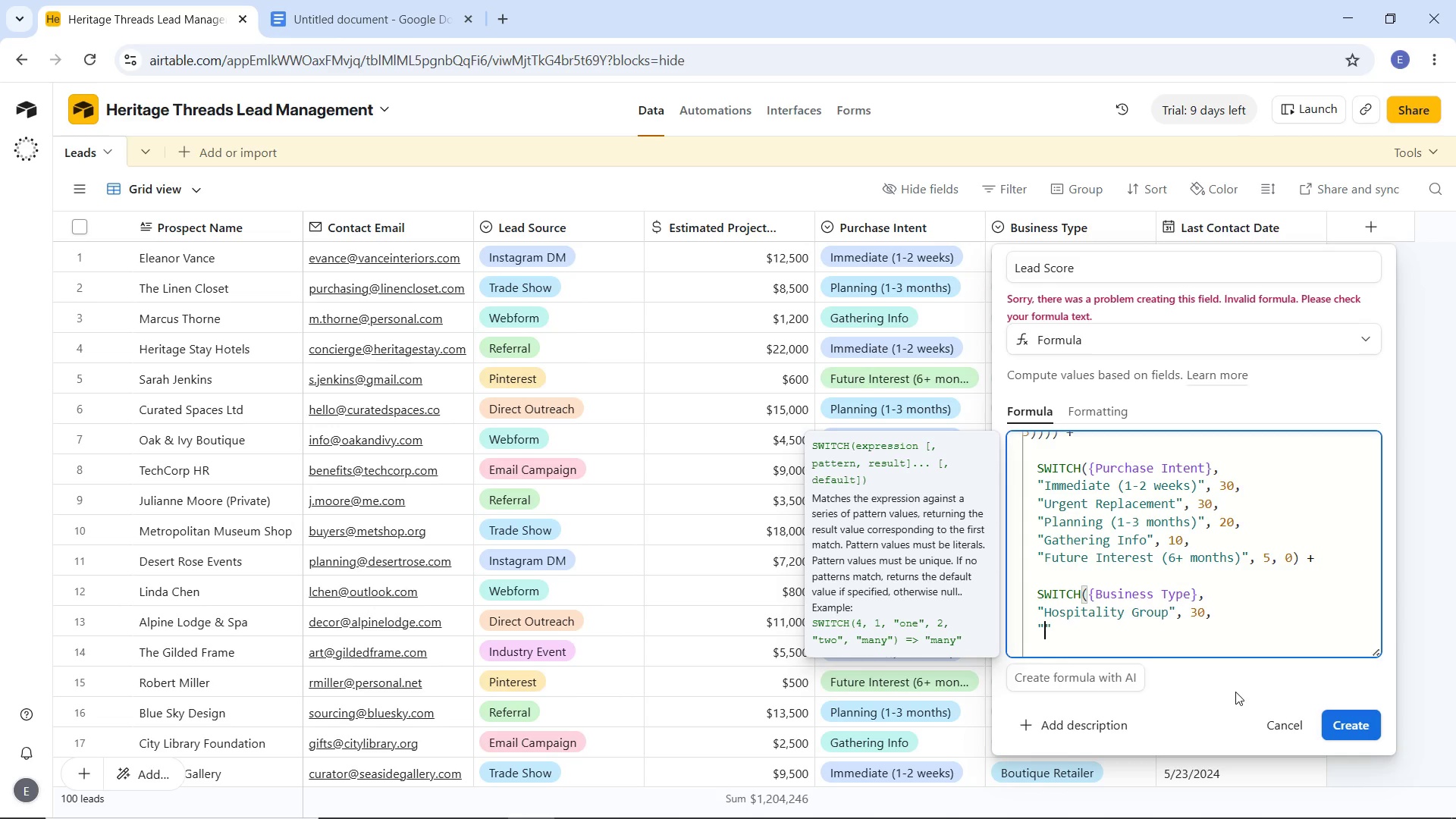 
key(ArrowLeft)
 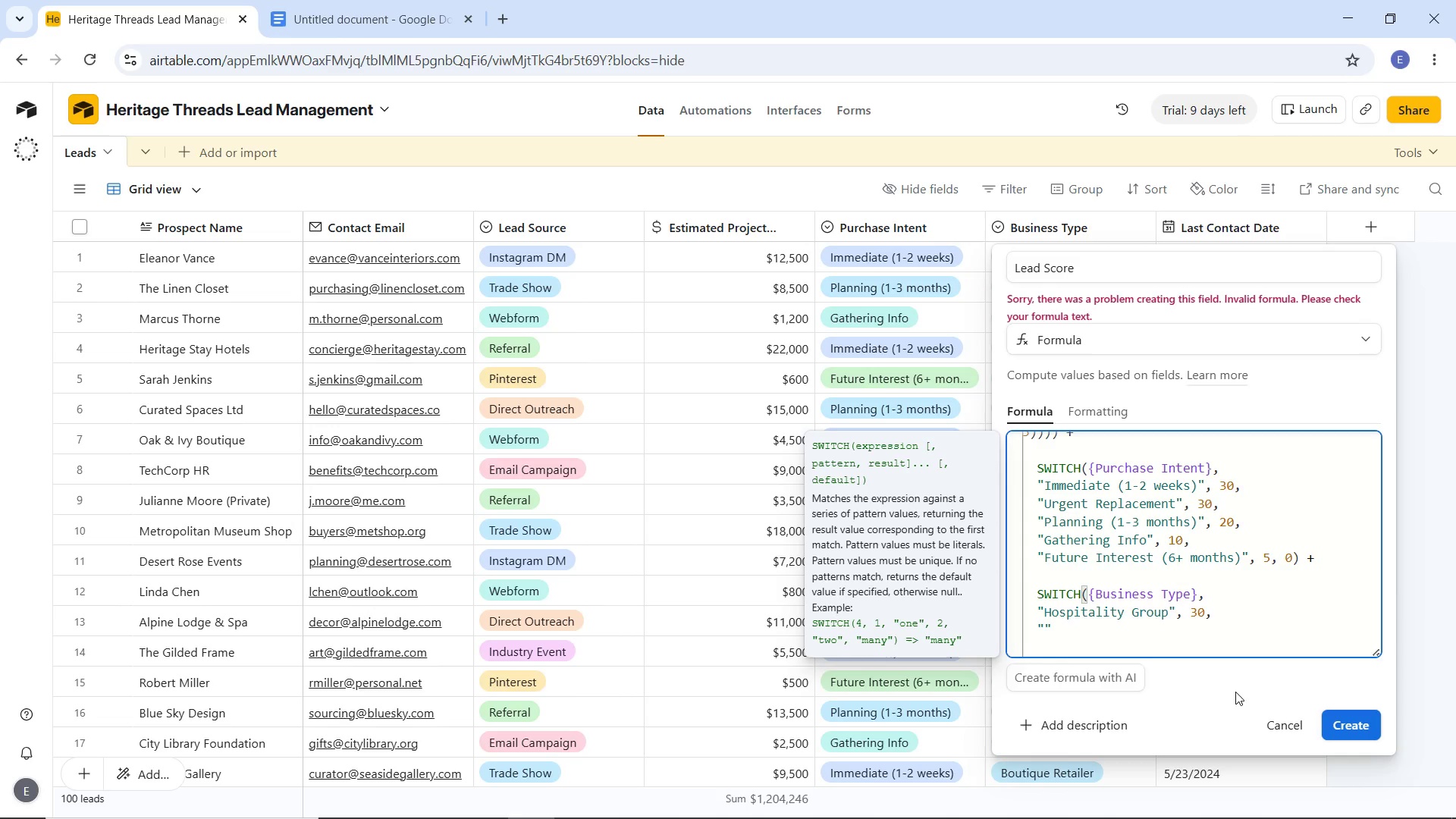 
type(Museum)
 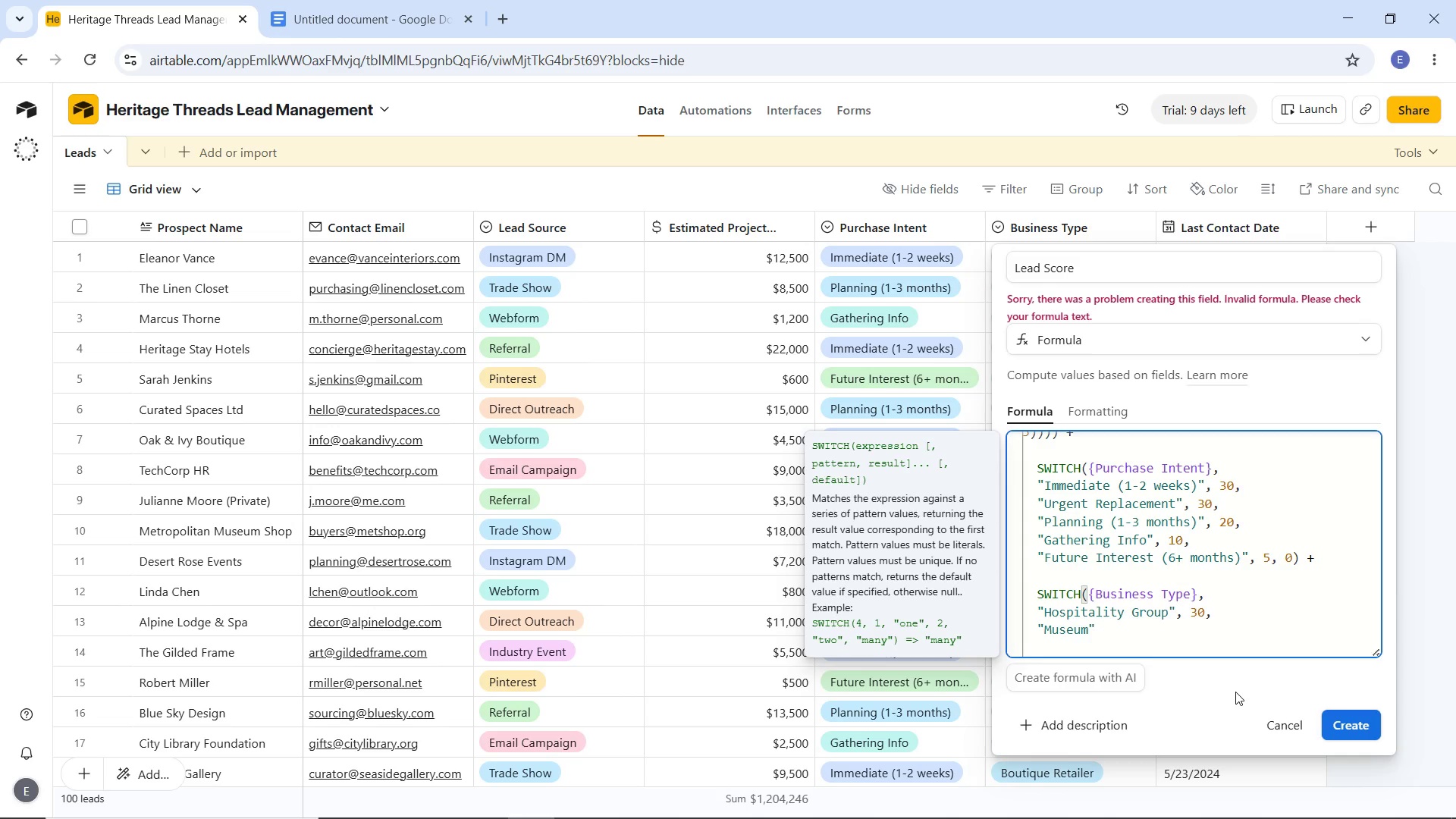 
type( Gift Shi)
key(Backspace)
type(op)
 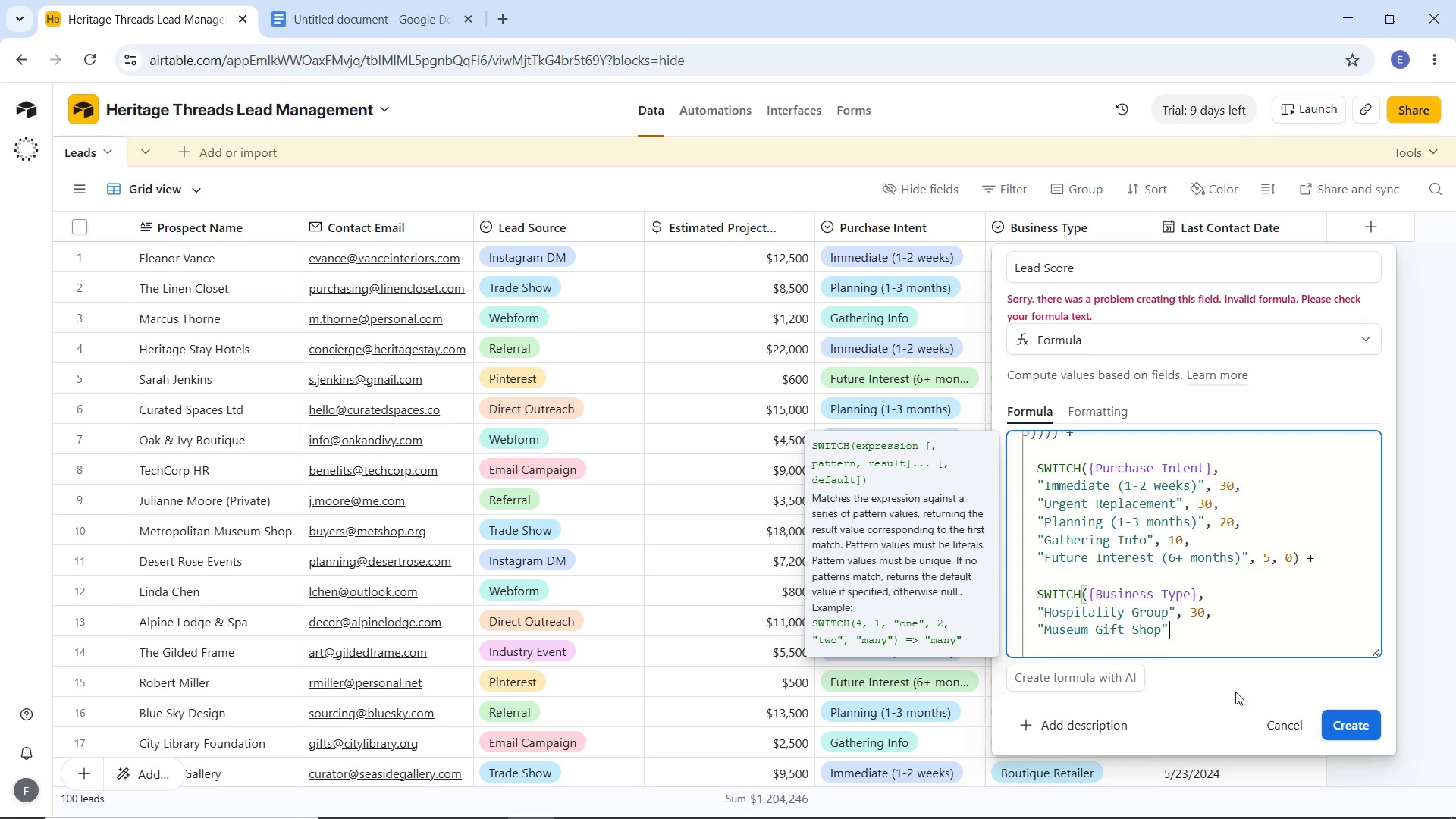 
 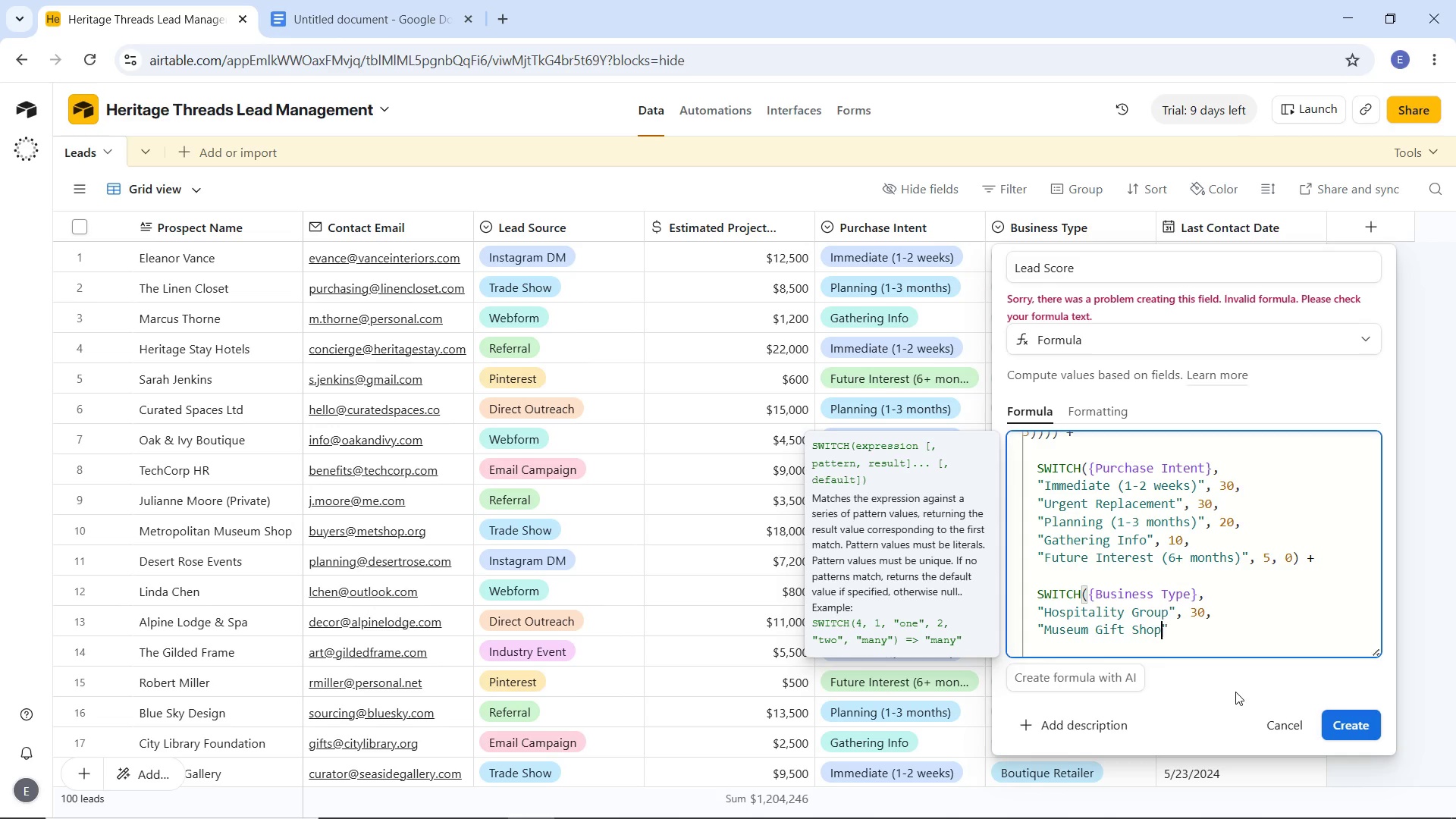 
key(ArrowRight)
 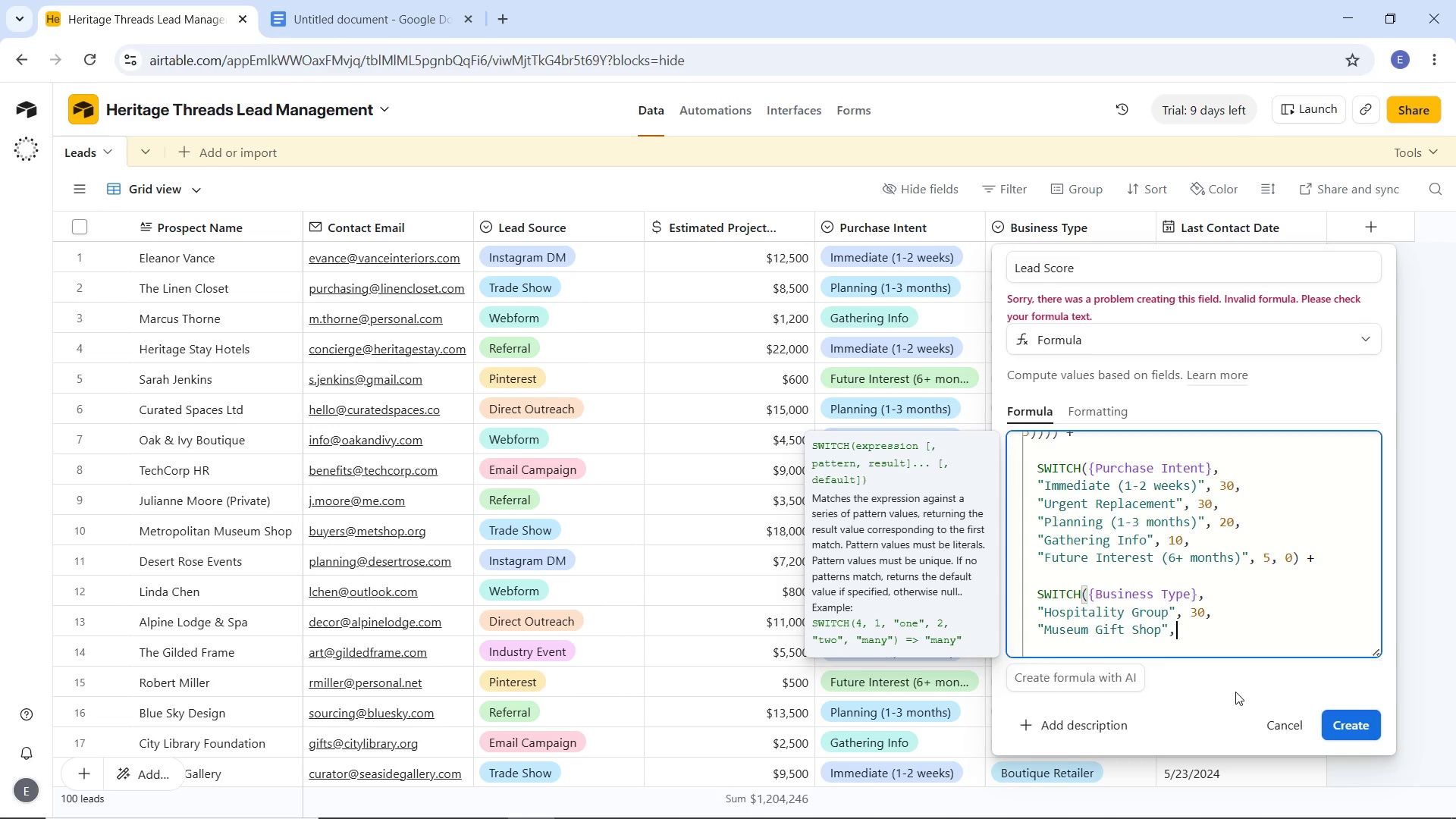 
type(, 25,)
 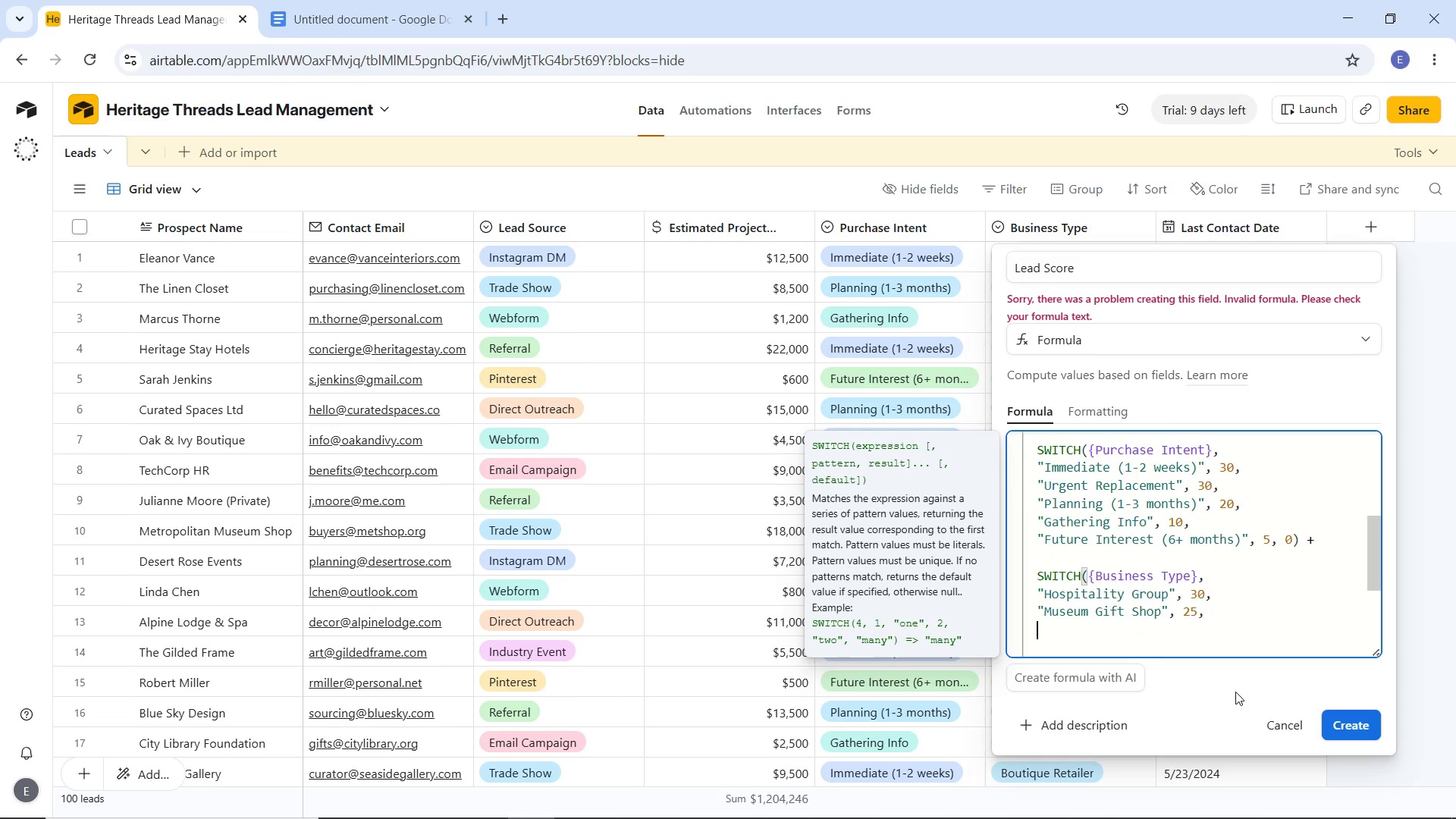 
key(Enter)
 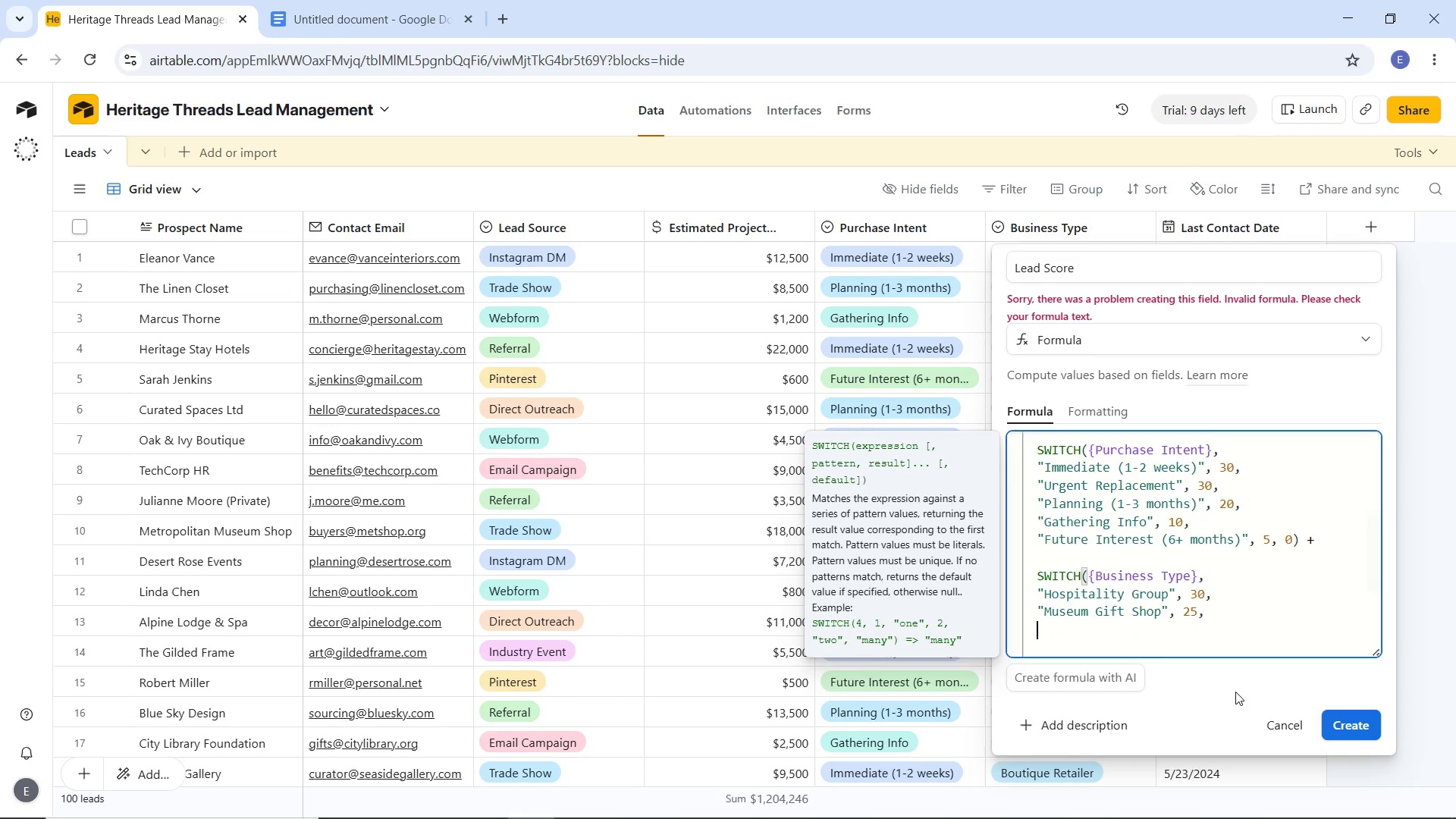 
key(Shift+Quote)
 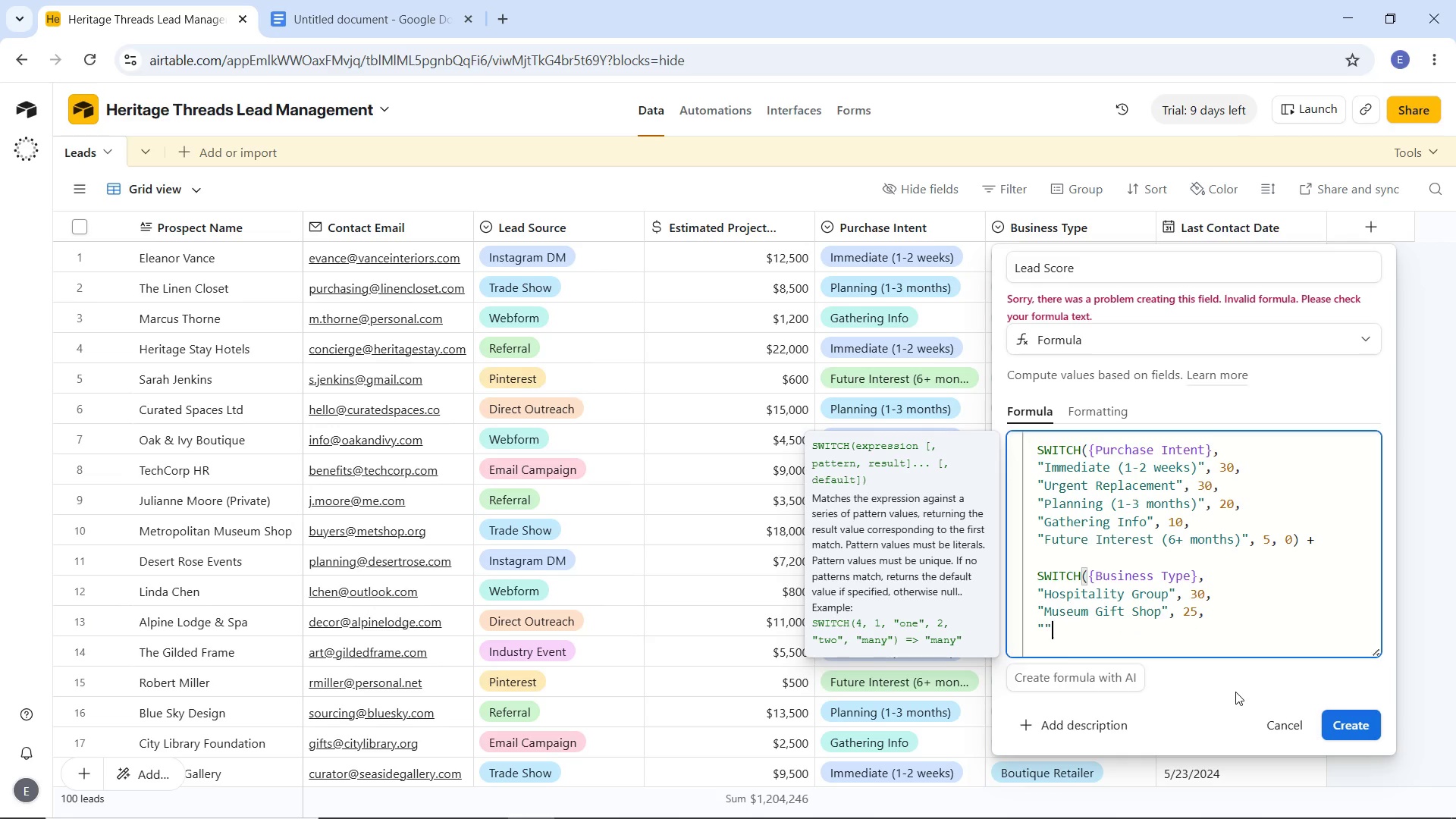 
key(Shift+Quote)
 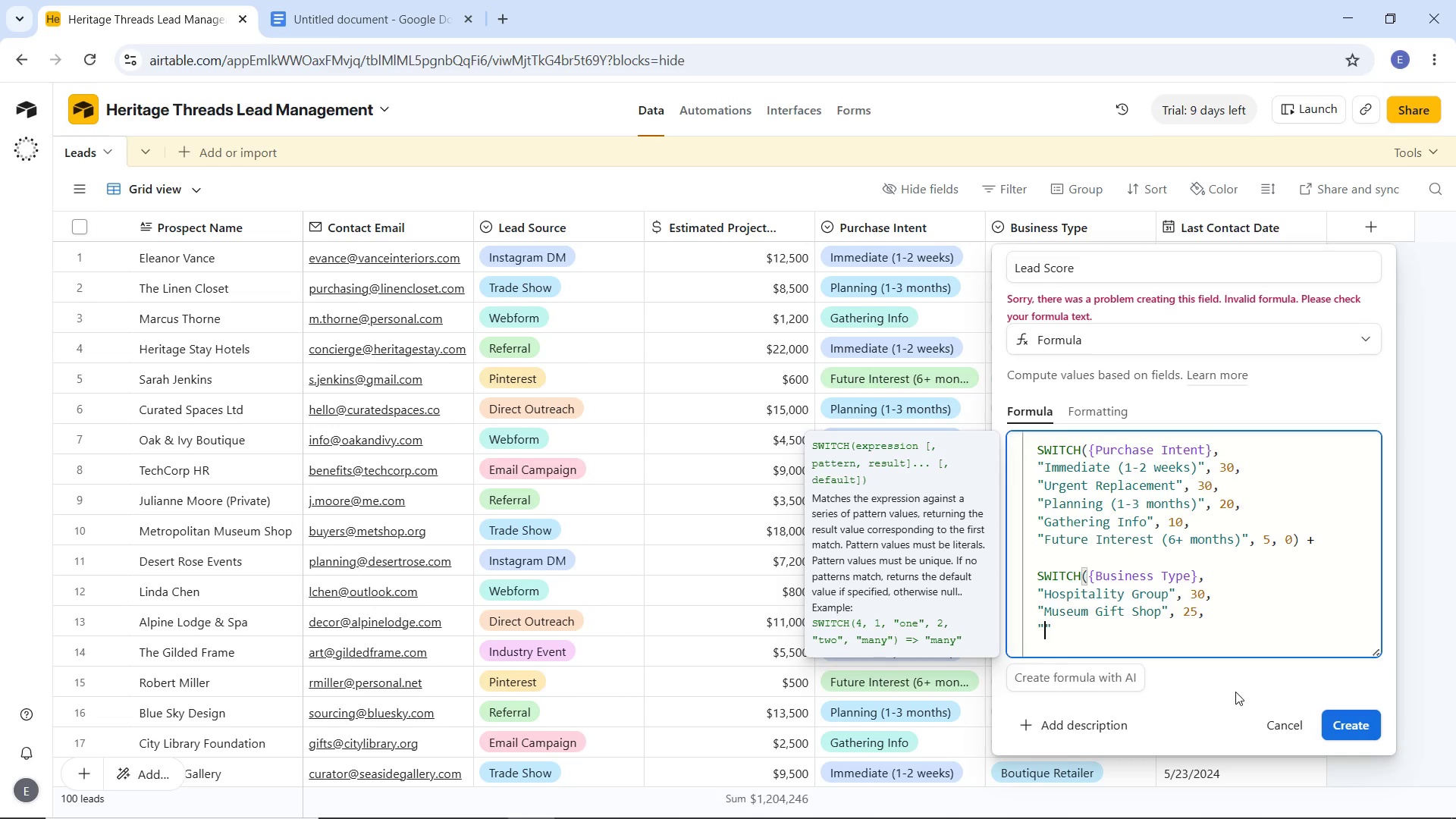 
key(ArrowLeft)
 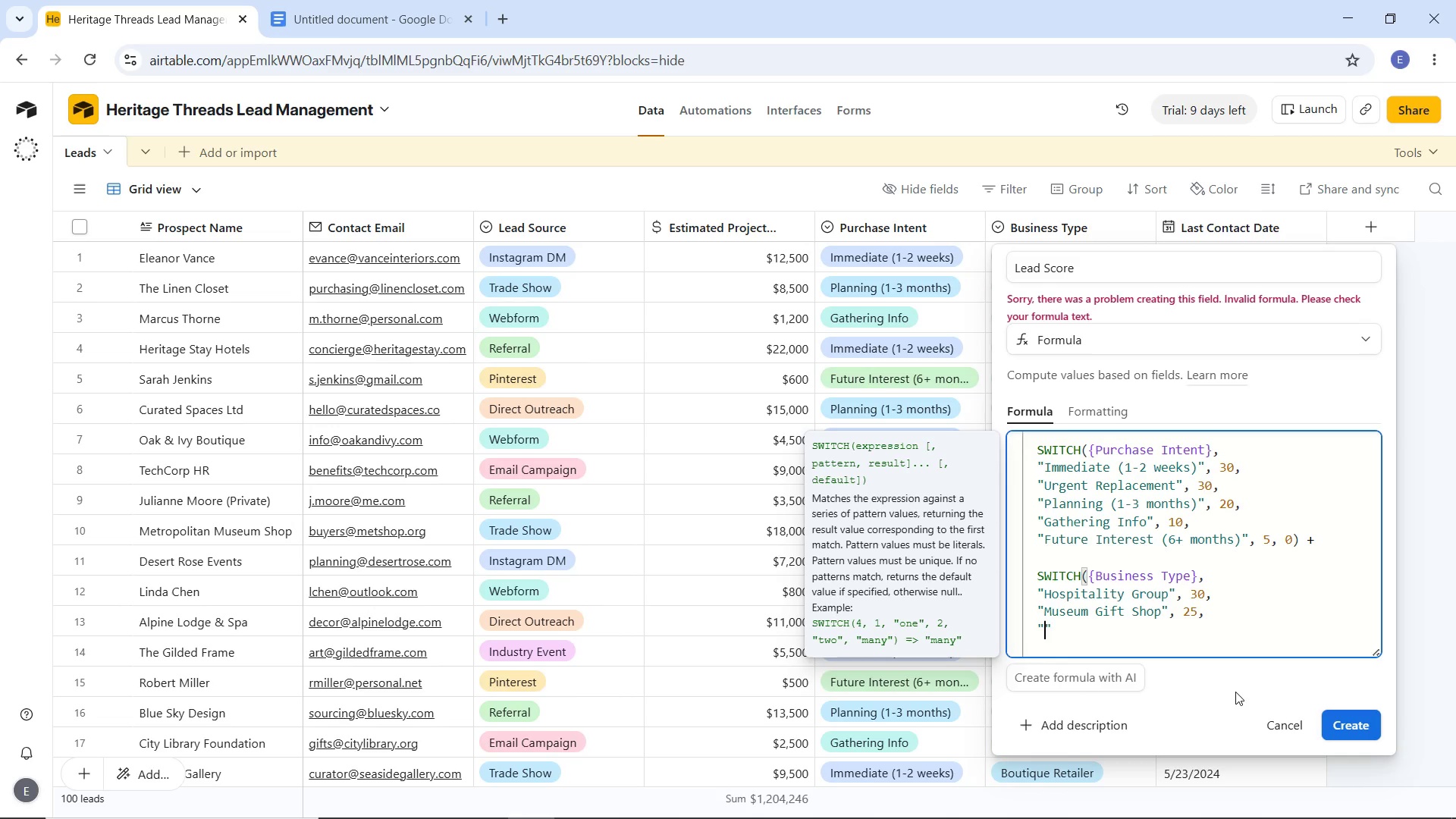 
type(Interior Designer)
 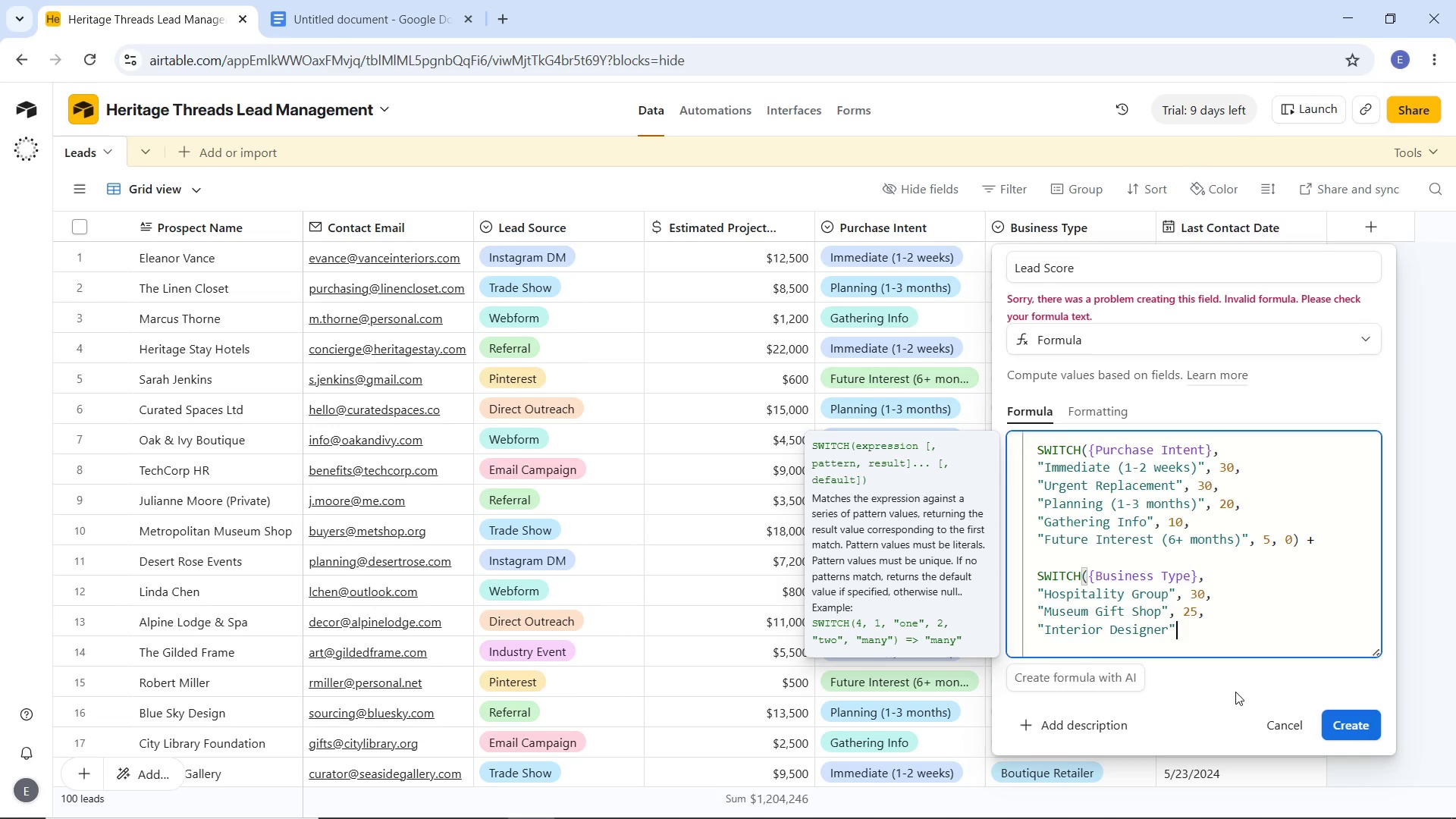 
key(ArrowRight)
 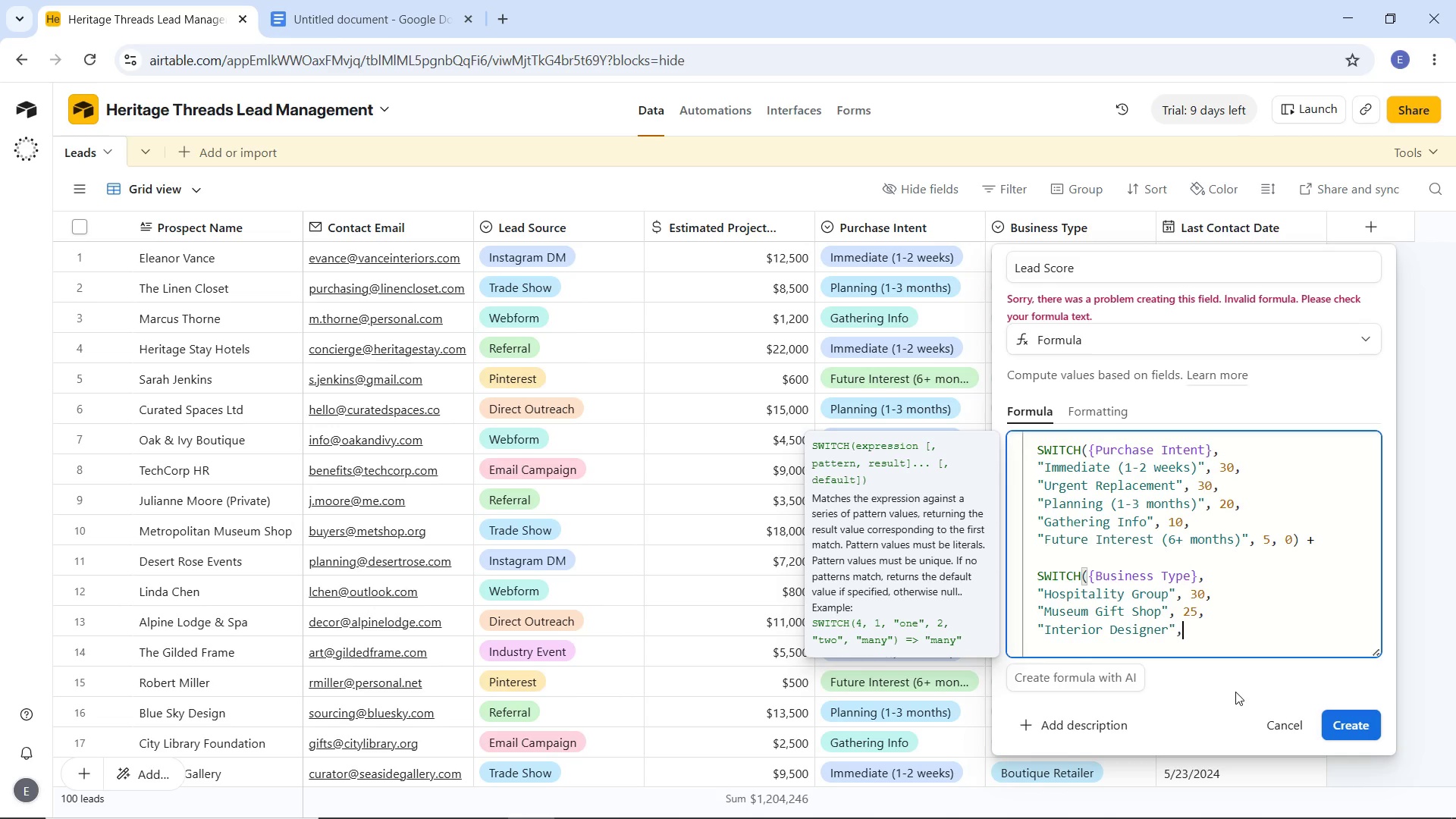 
type(, 25,)
 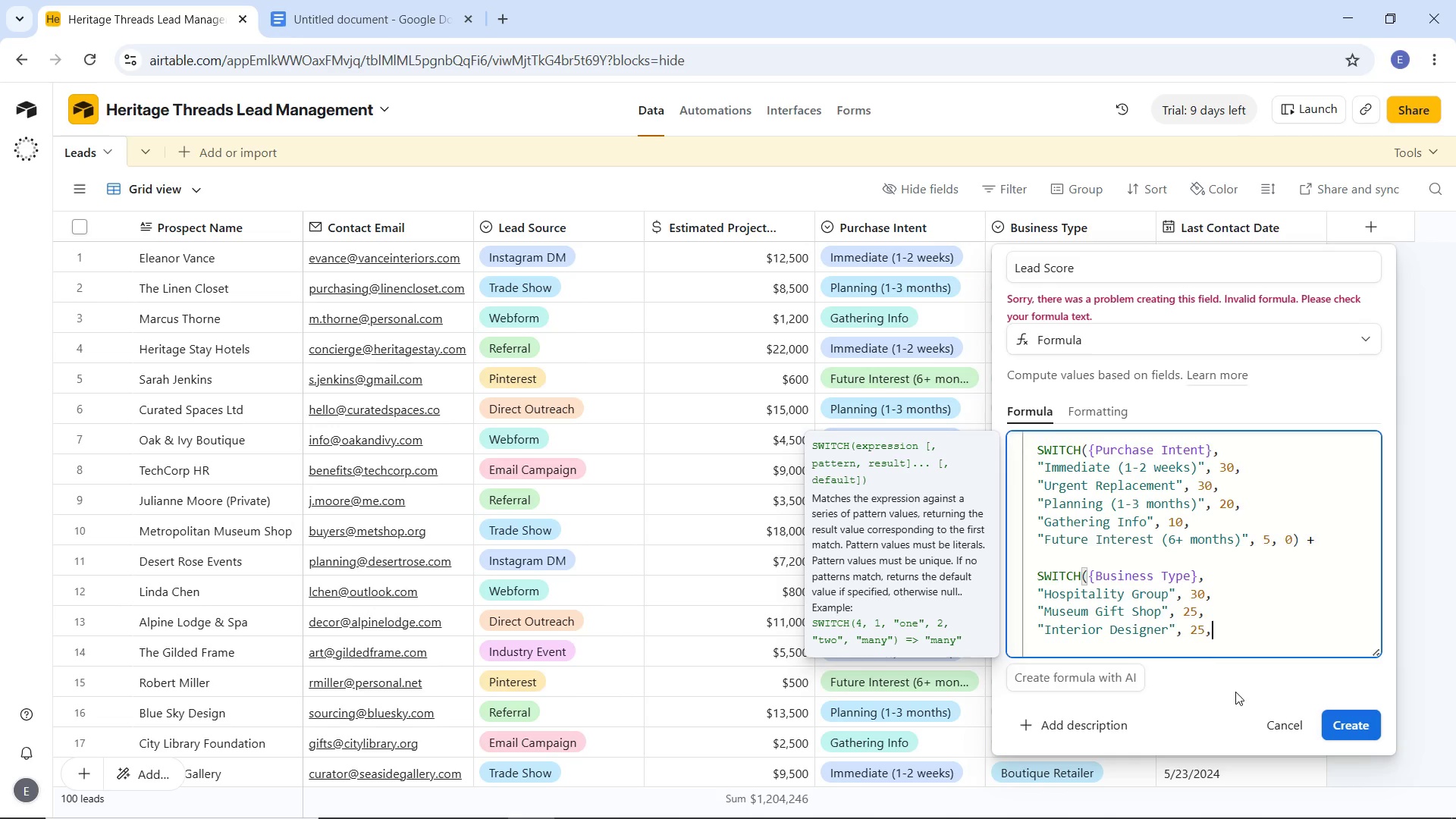 
key(Enter)
 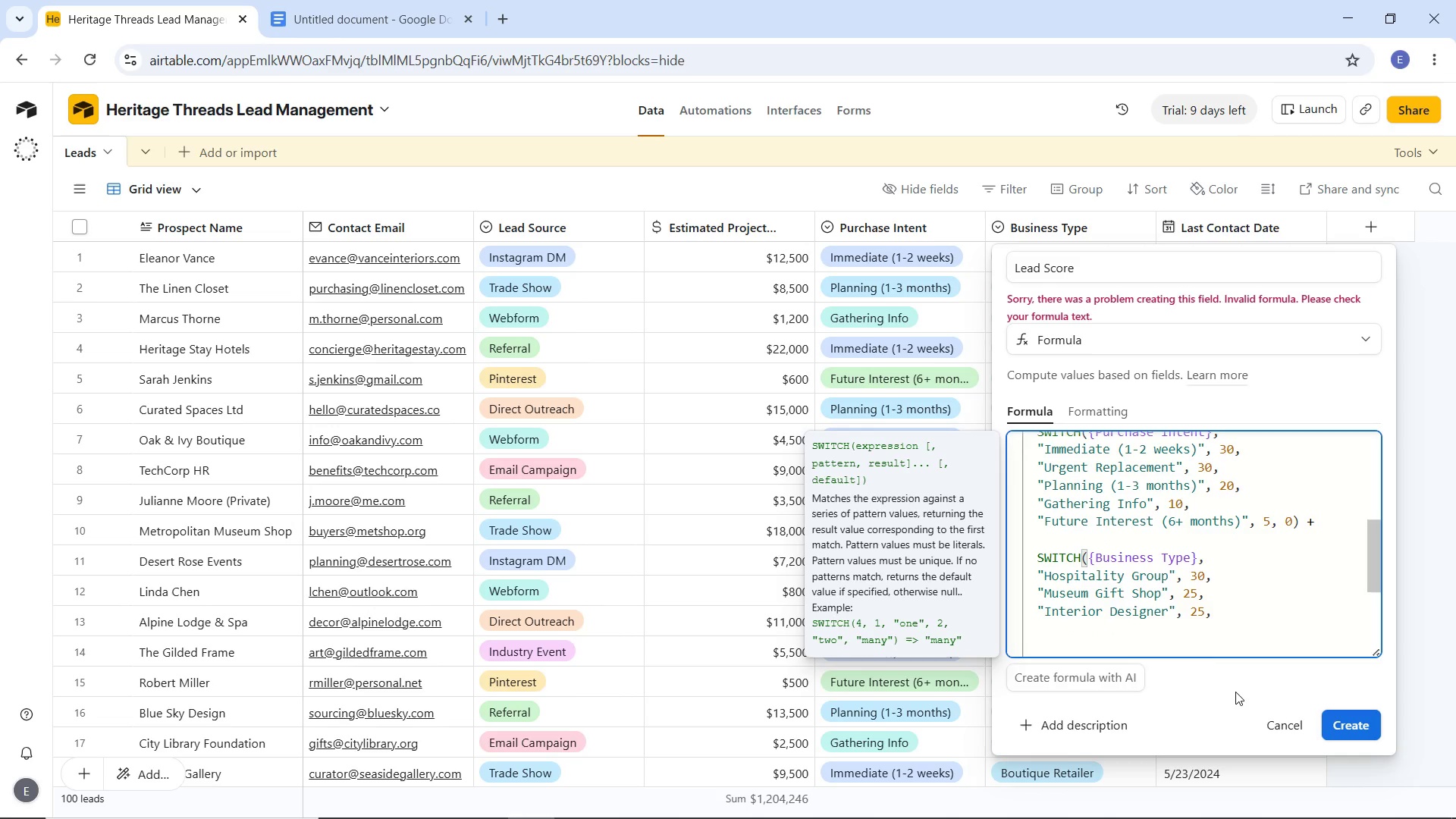 
key(Shift+Quote)
 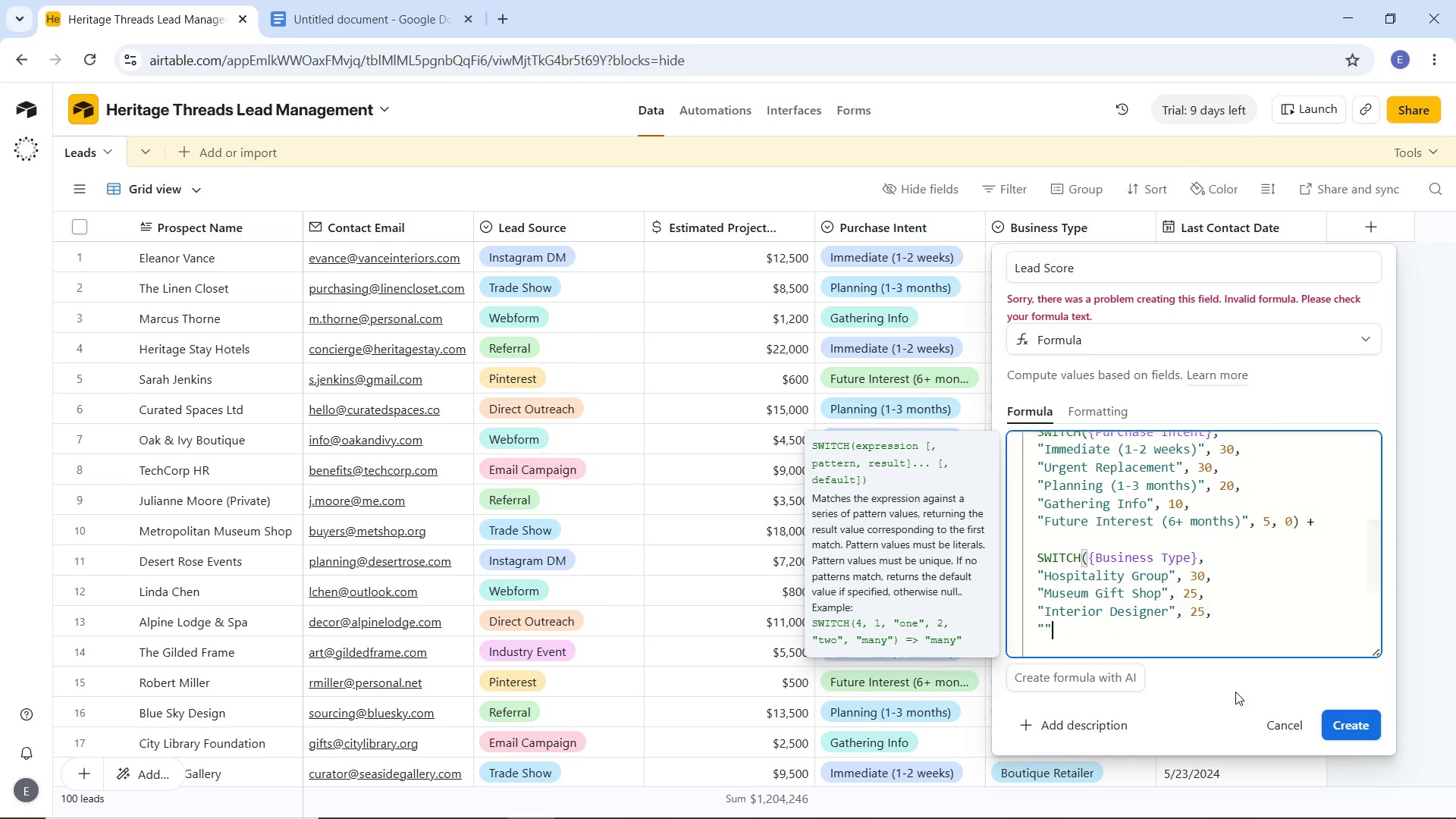 
key(Shift+Quote)
 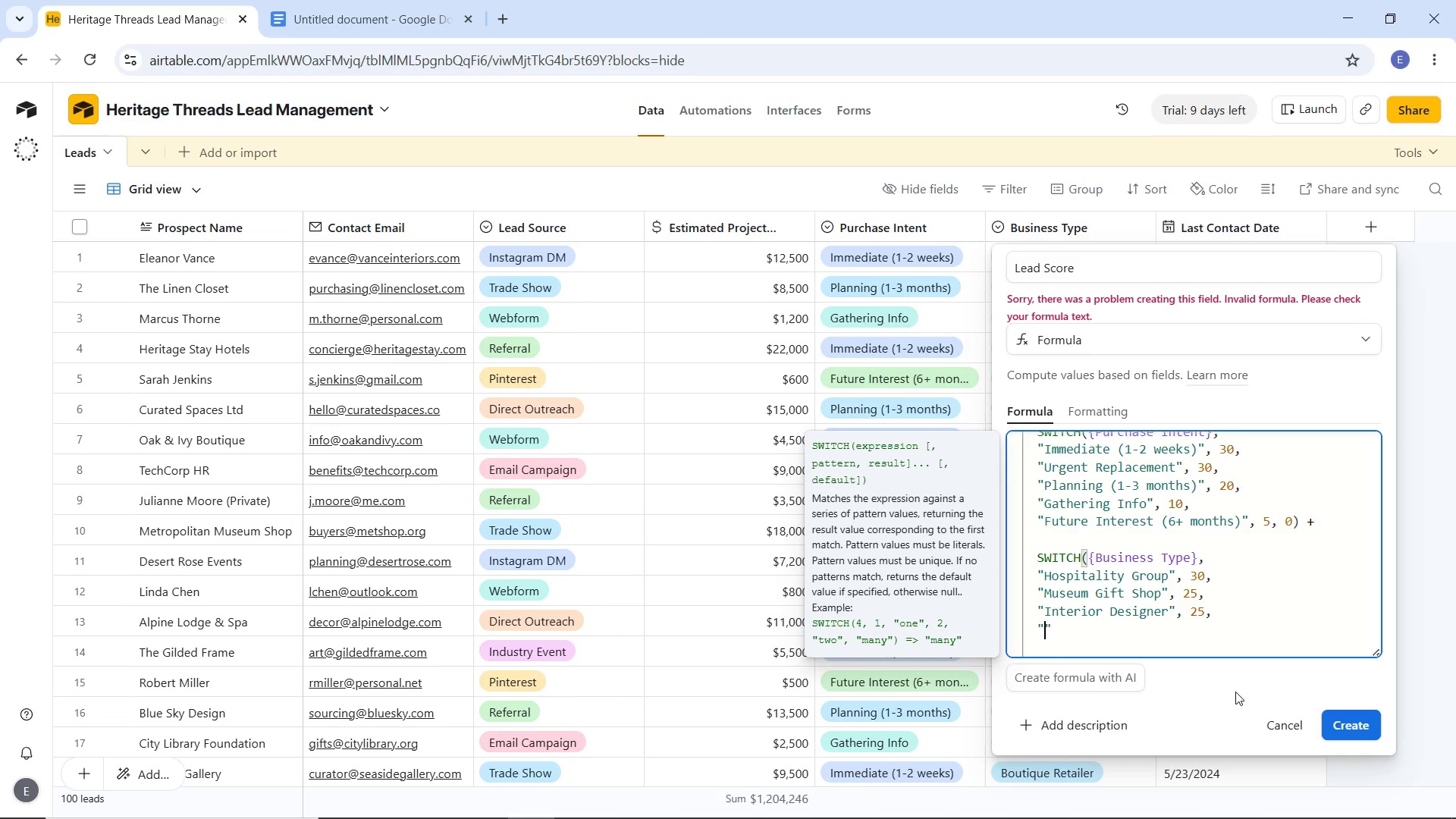 
key(ArrowLeft)
 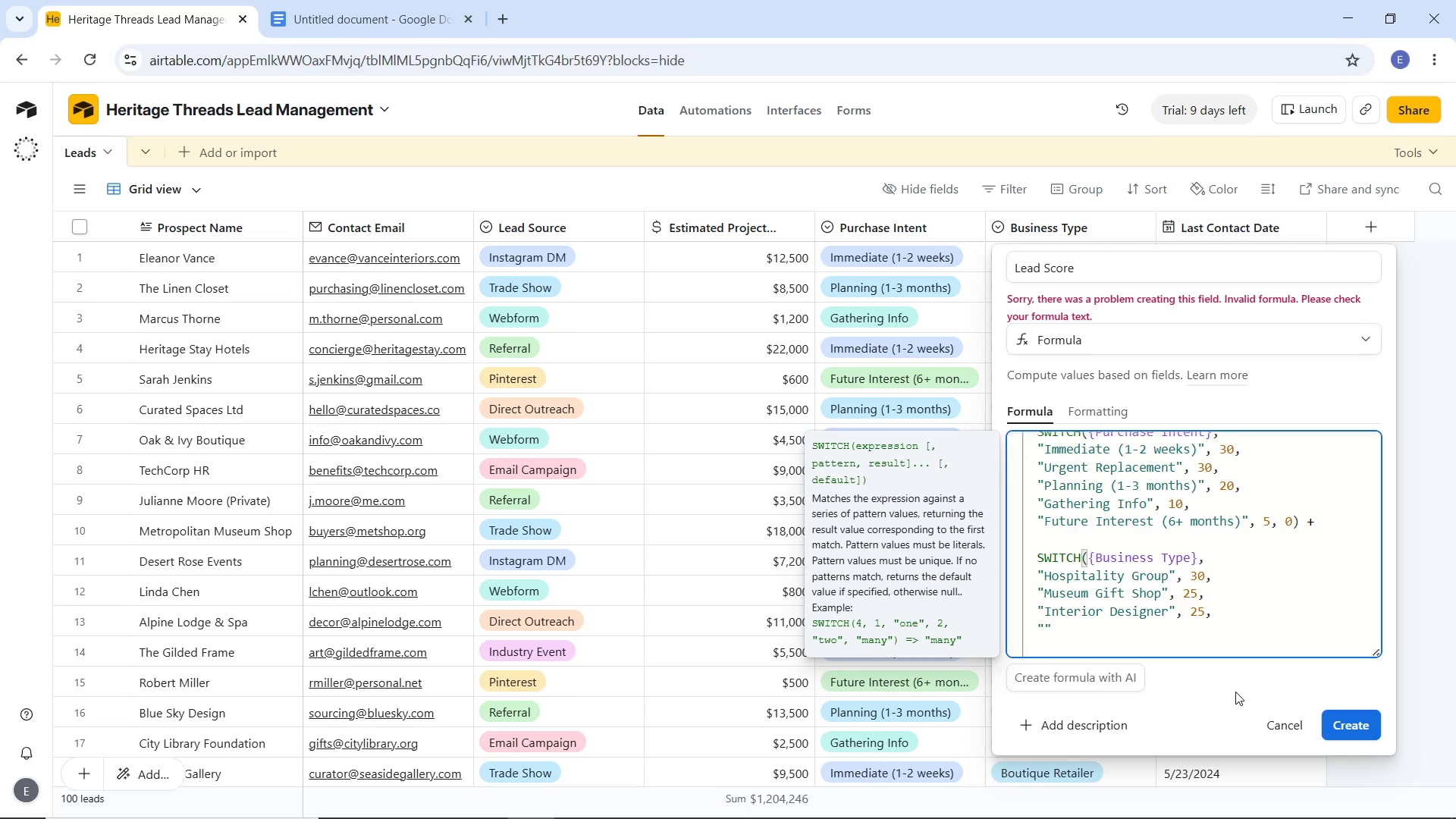 
type(Boutiquw)
key(Backspace)
type(e Reat)
key(Backspace)
key(Backspace)
type(tailer)
 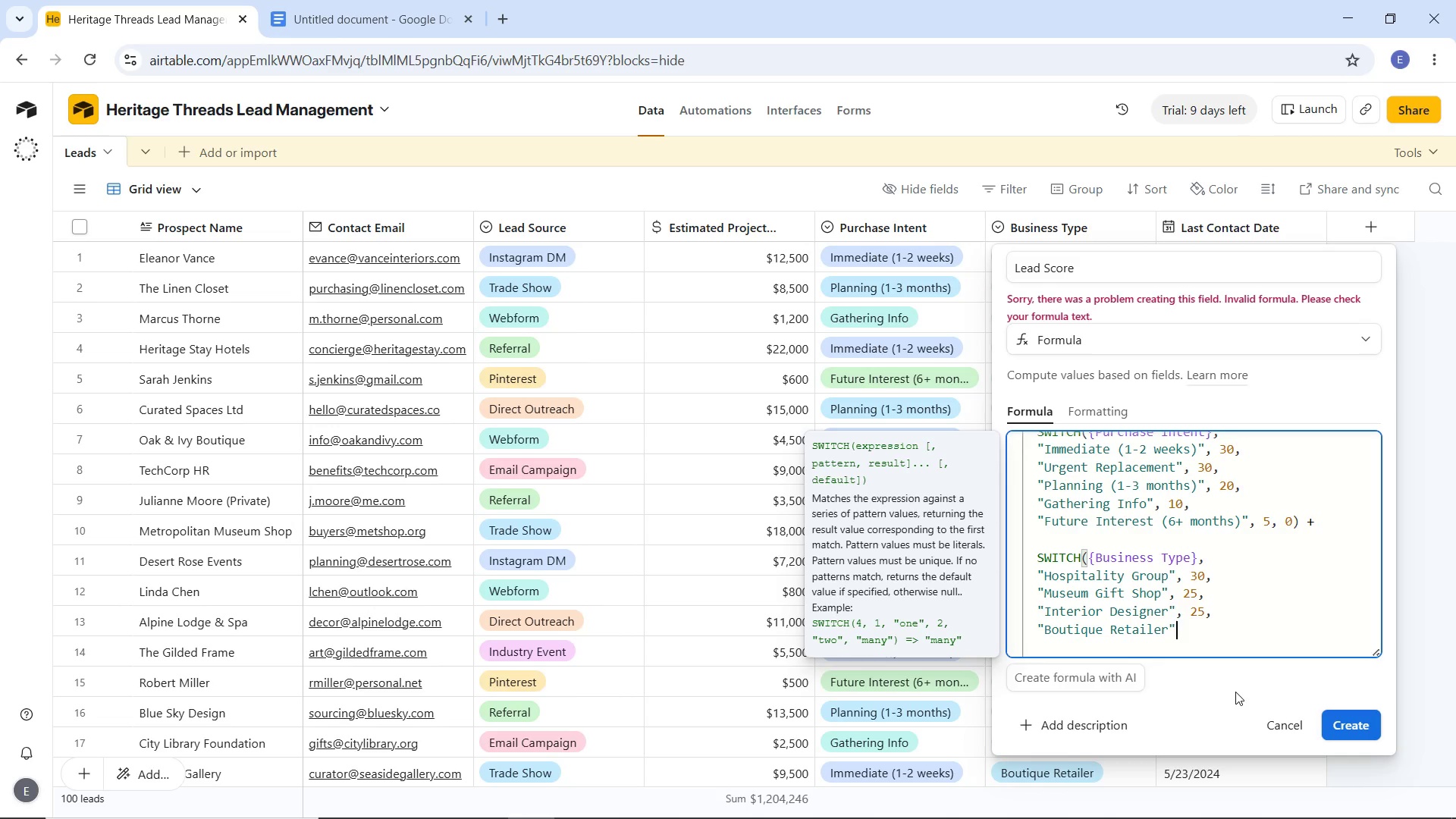 
 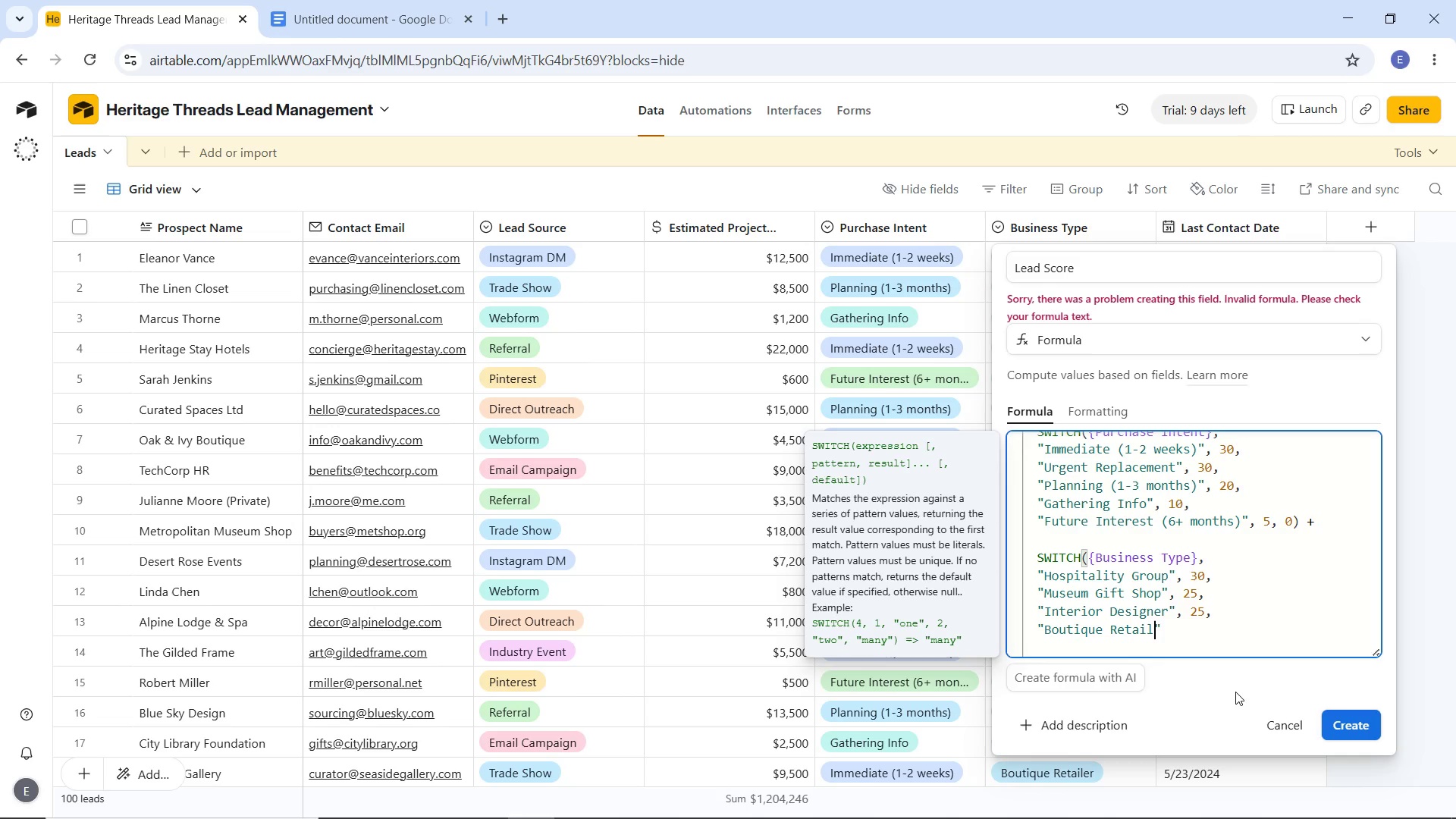 
key(ArrowRight)
 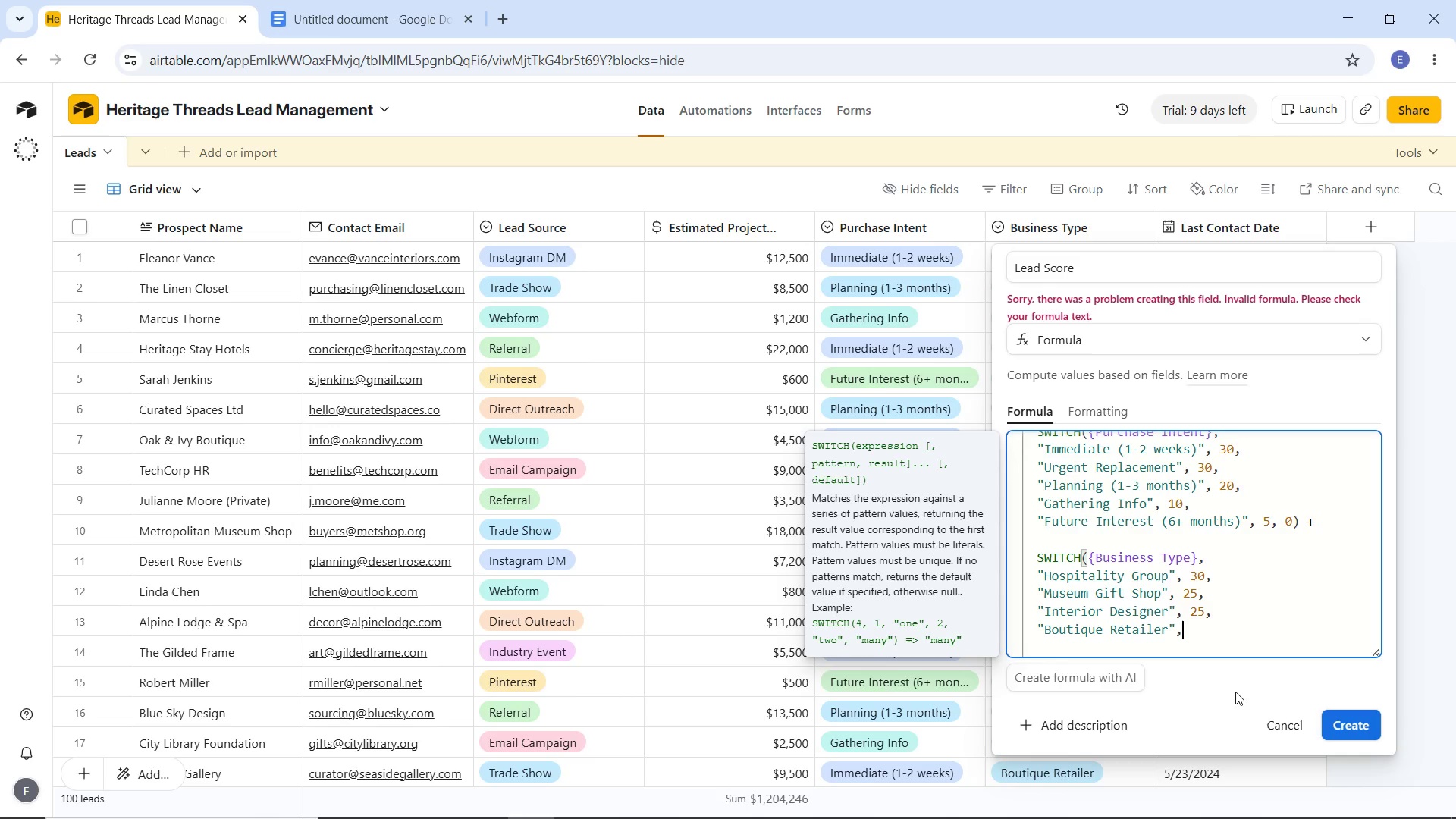 
type(, 20,)
 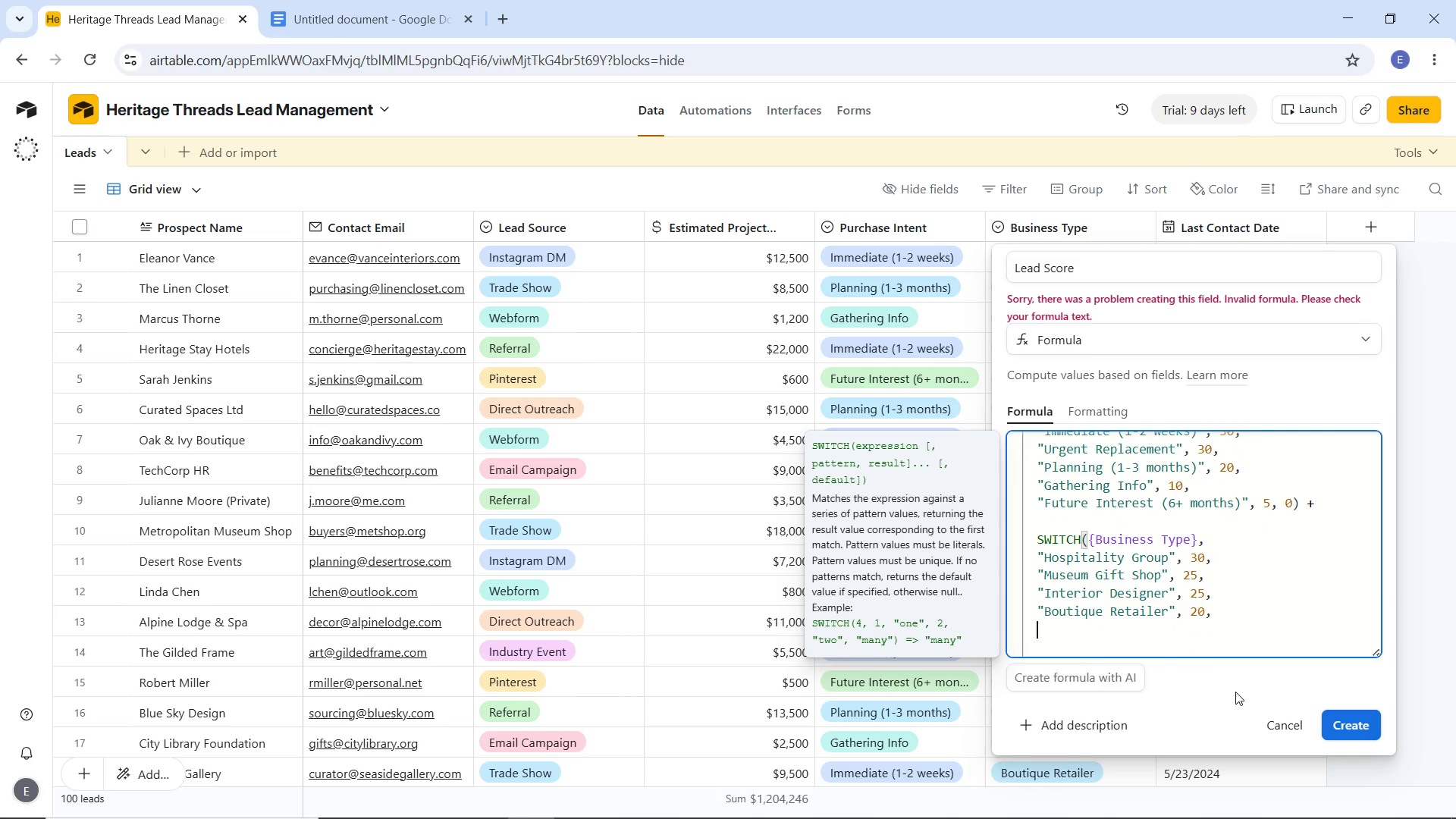 
key(Enter)
 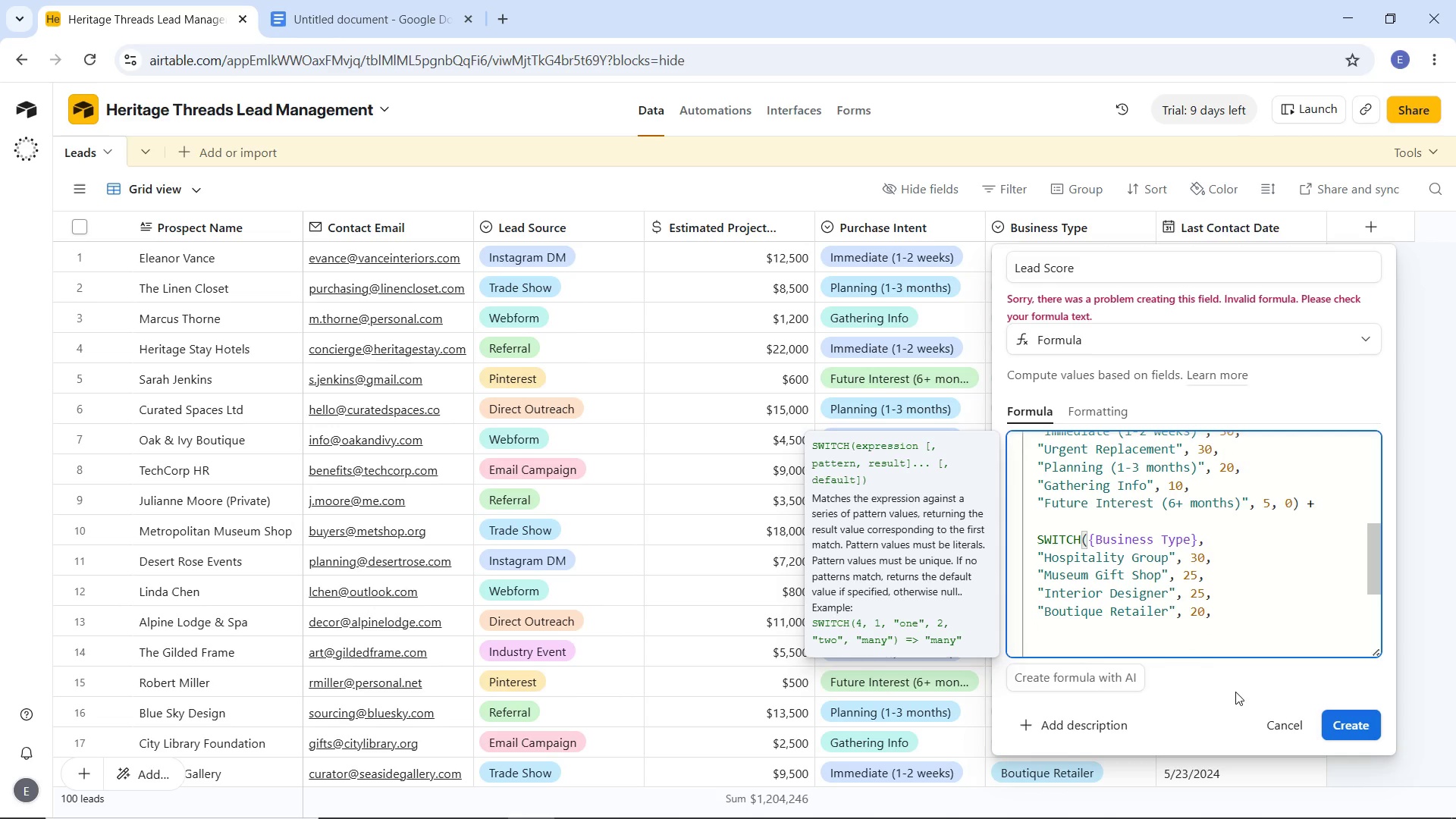 
key(Shift+Quote)
 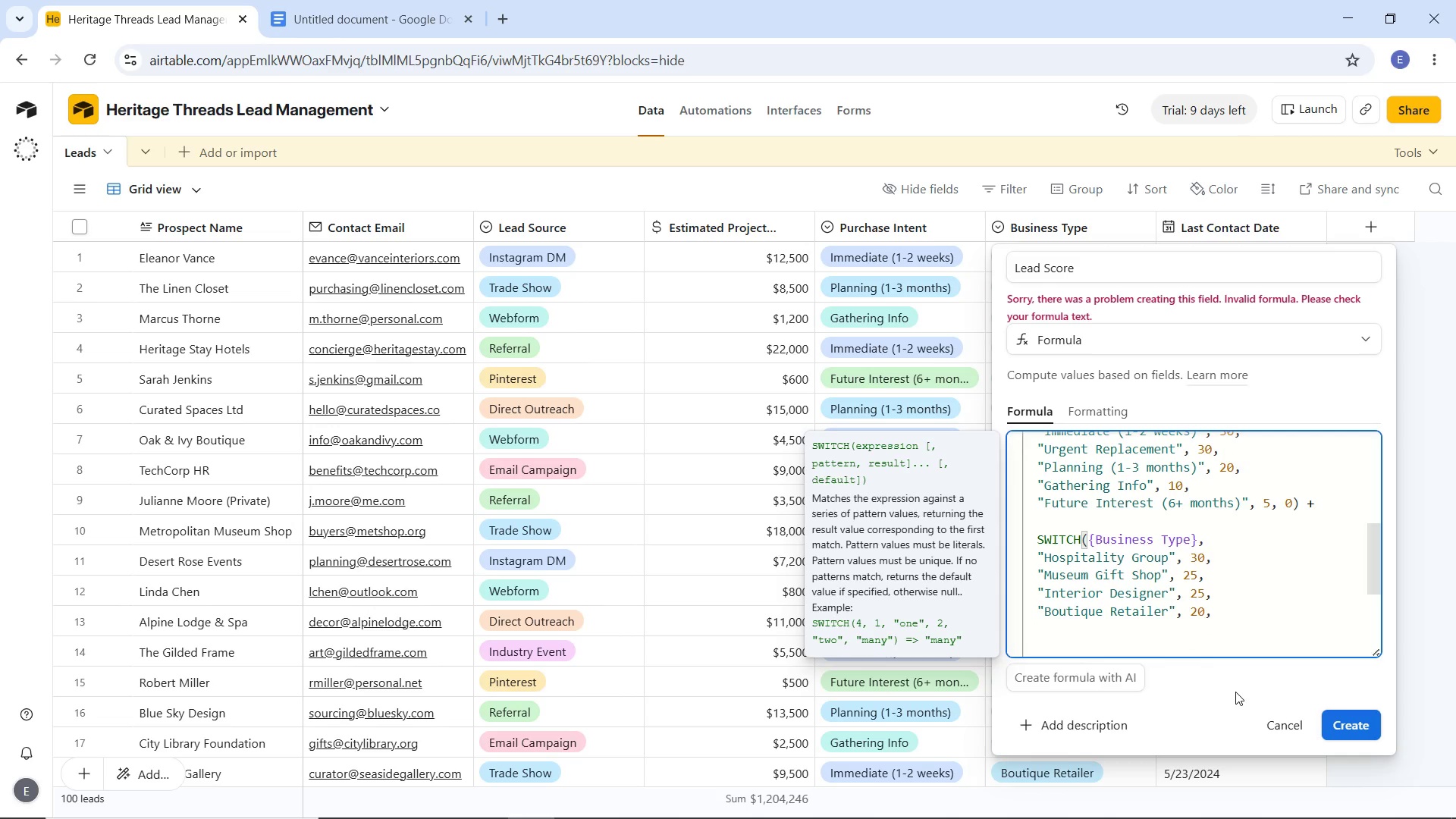 
key(Shift+Quote)
 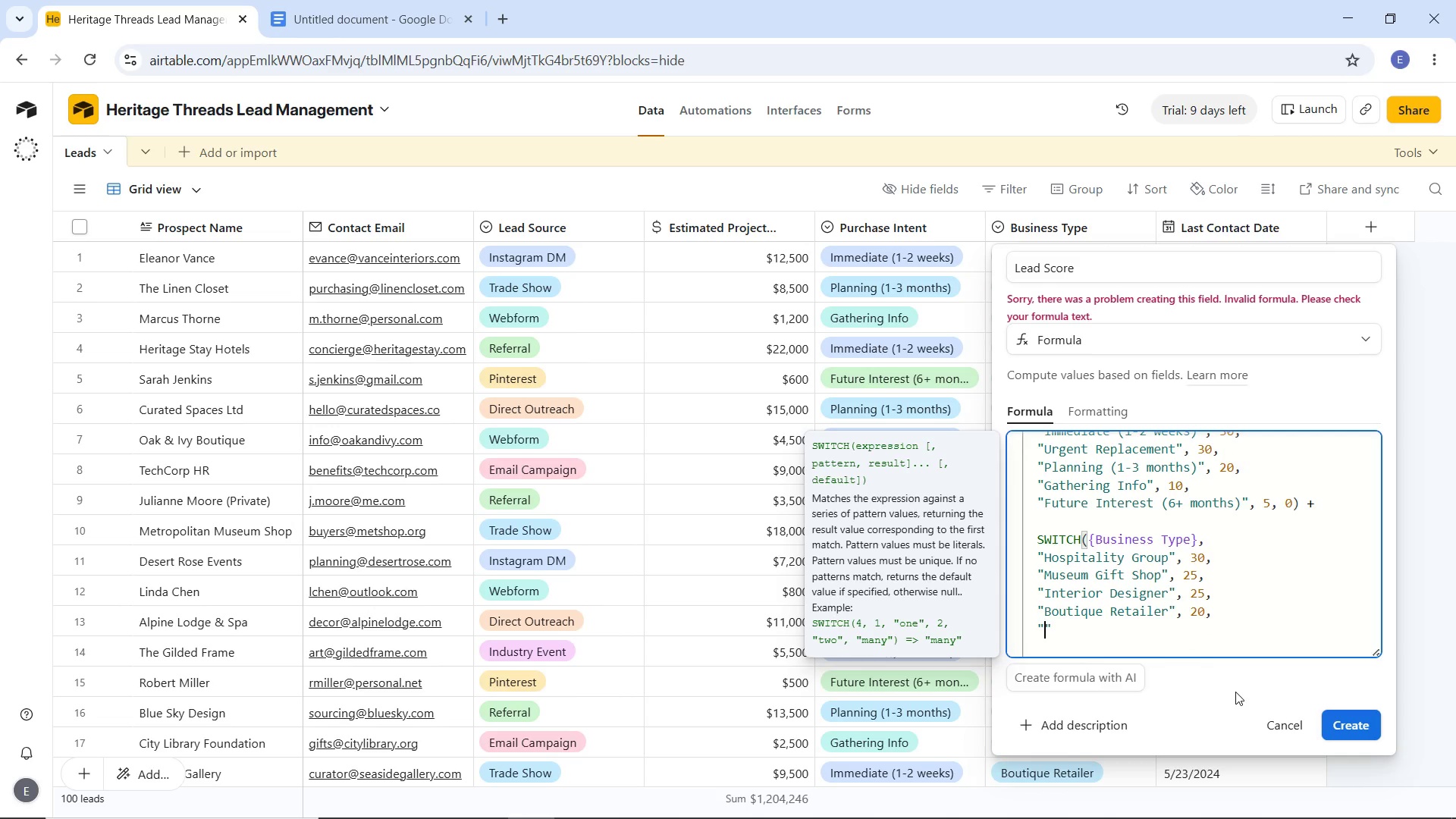 
key(ArrowLeft)
 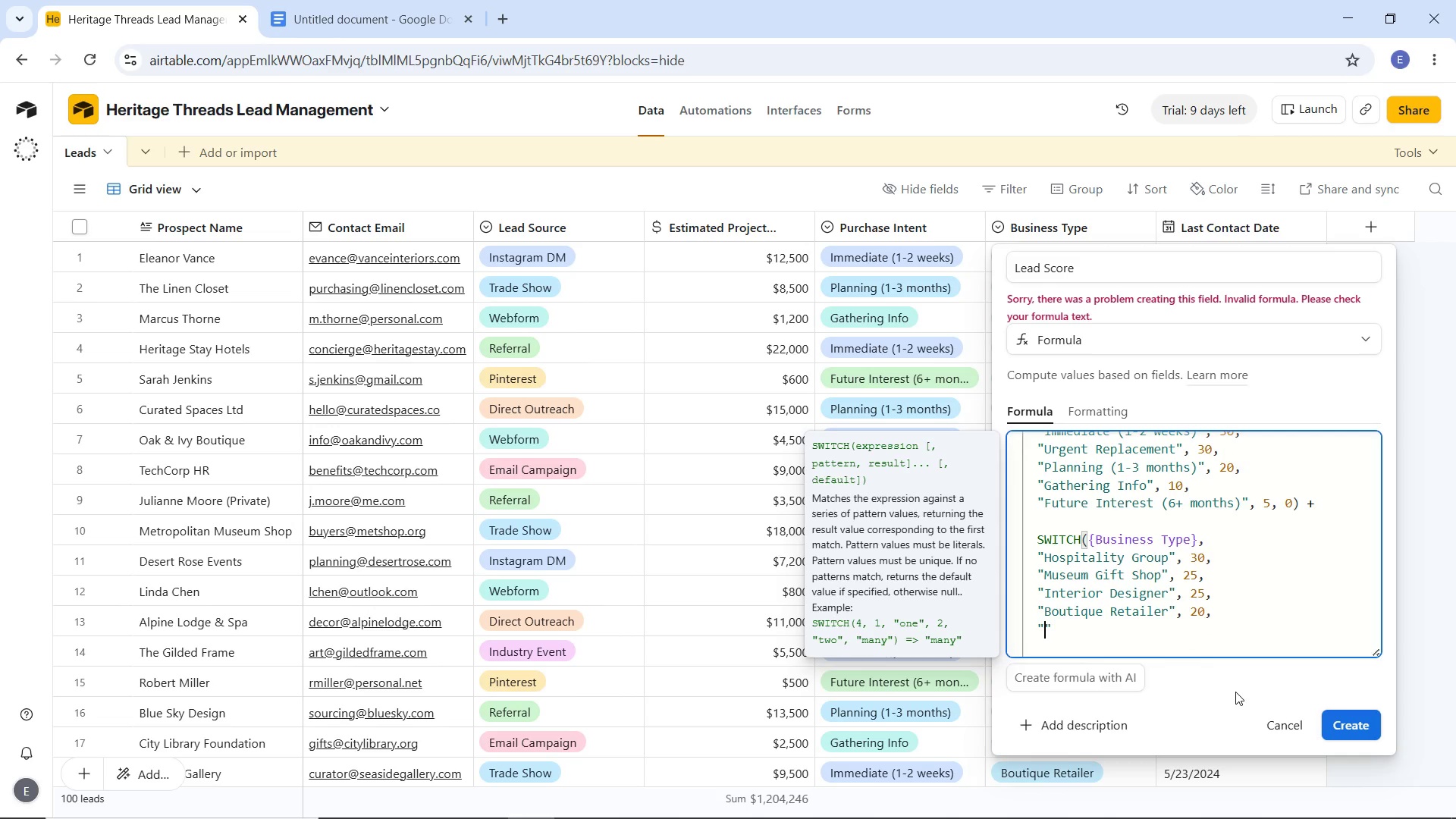 
type(Corporate Gift Buter)
key(Backspace)
key(Backspace)
key(Backspace)
type(yer)
 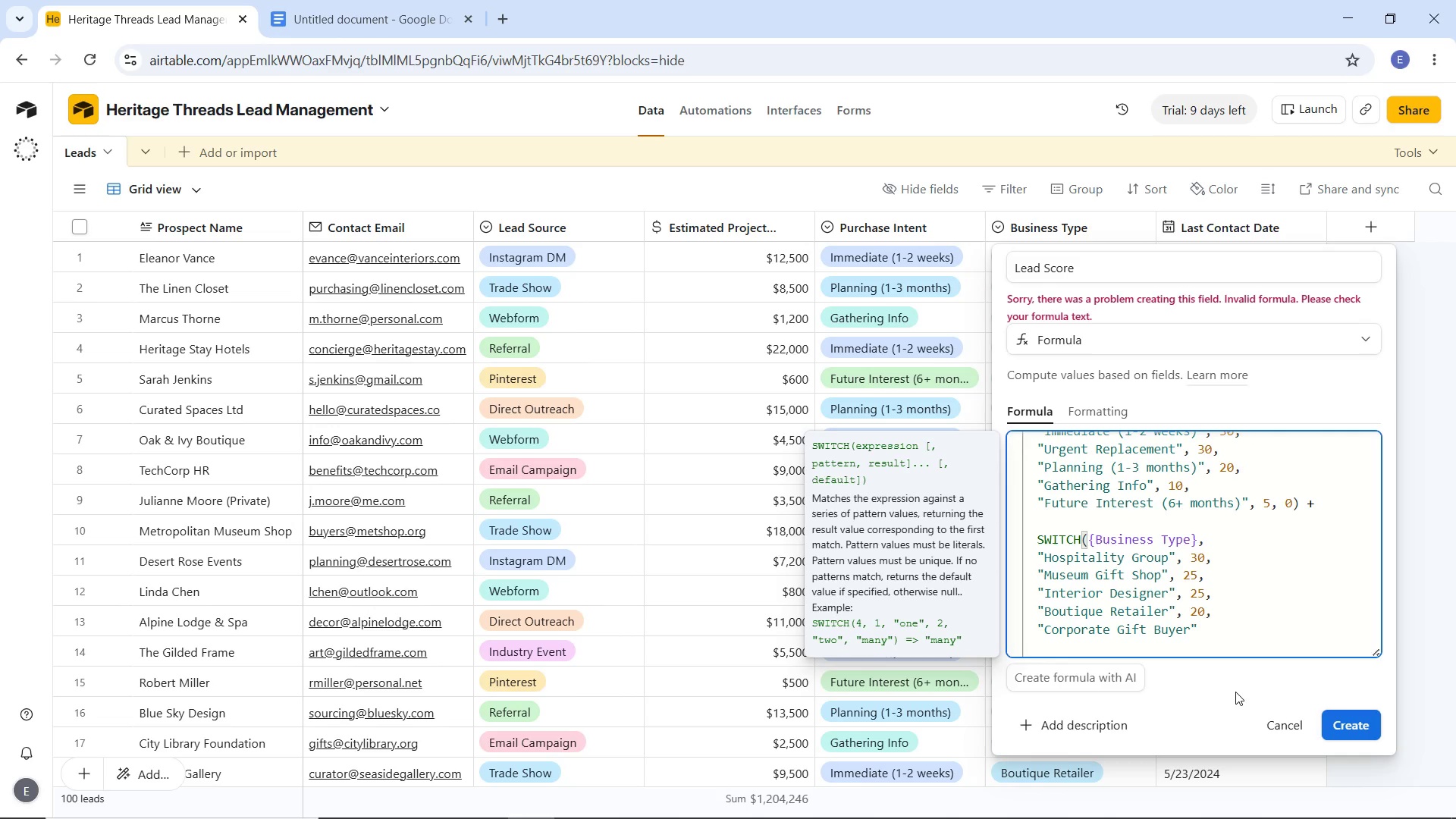 
key(ArrowRight)
 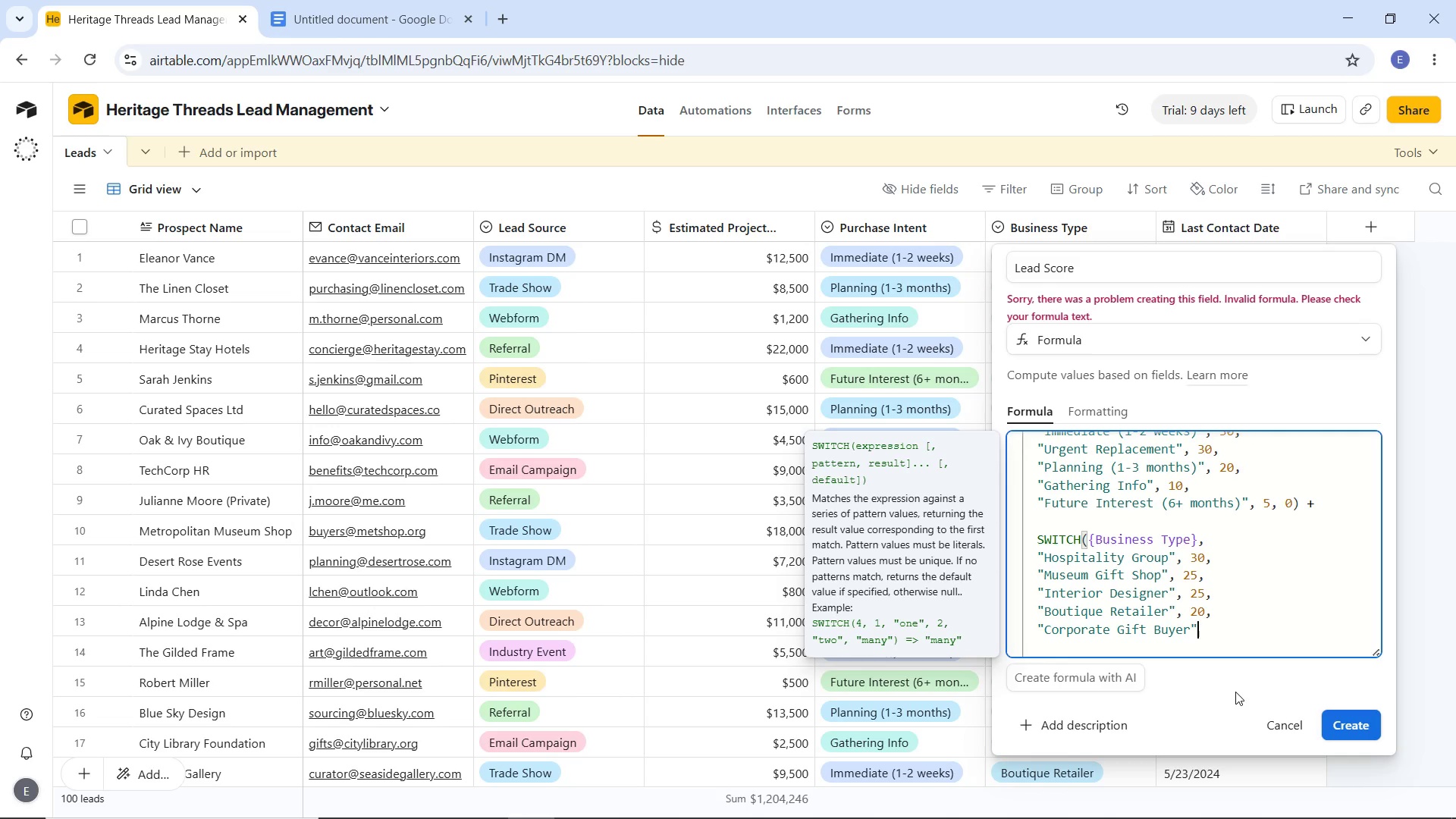 
type(, 20,)
 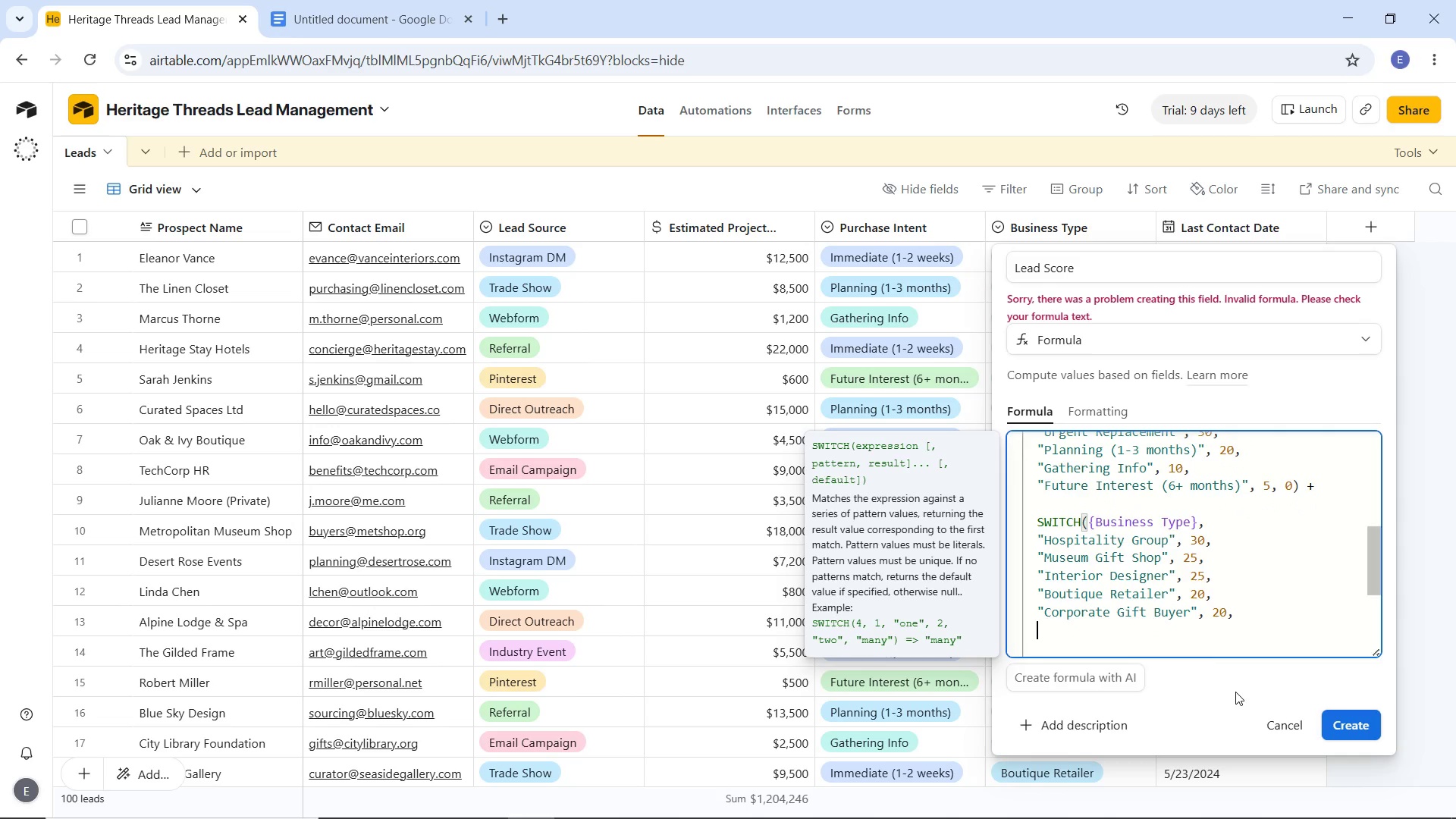 
key(Enter)
 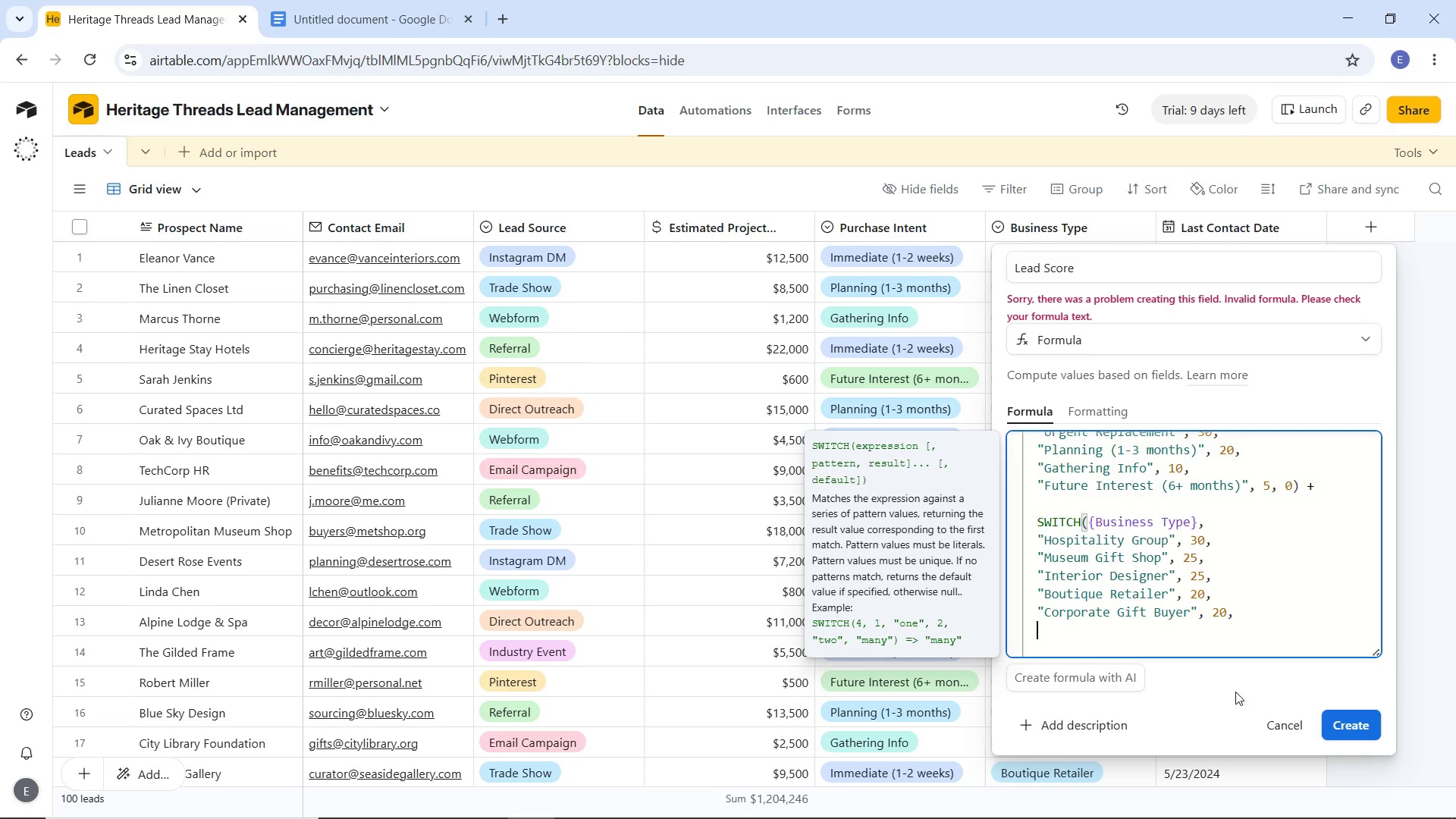 
key(Shift+Quote)
 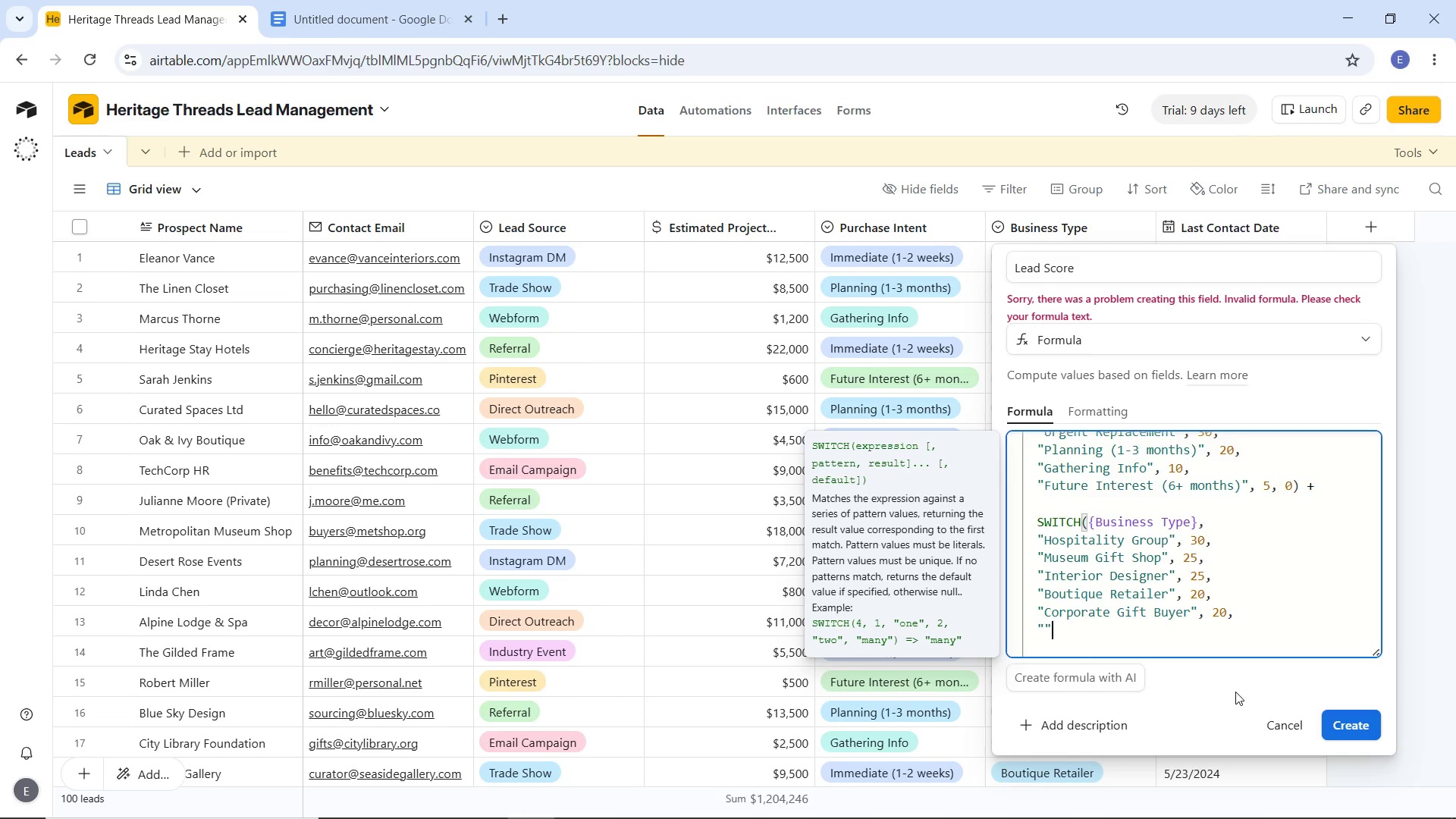 
key(Shift+Quote)
 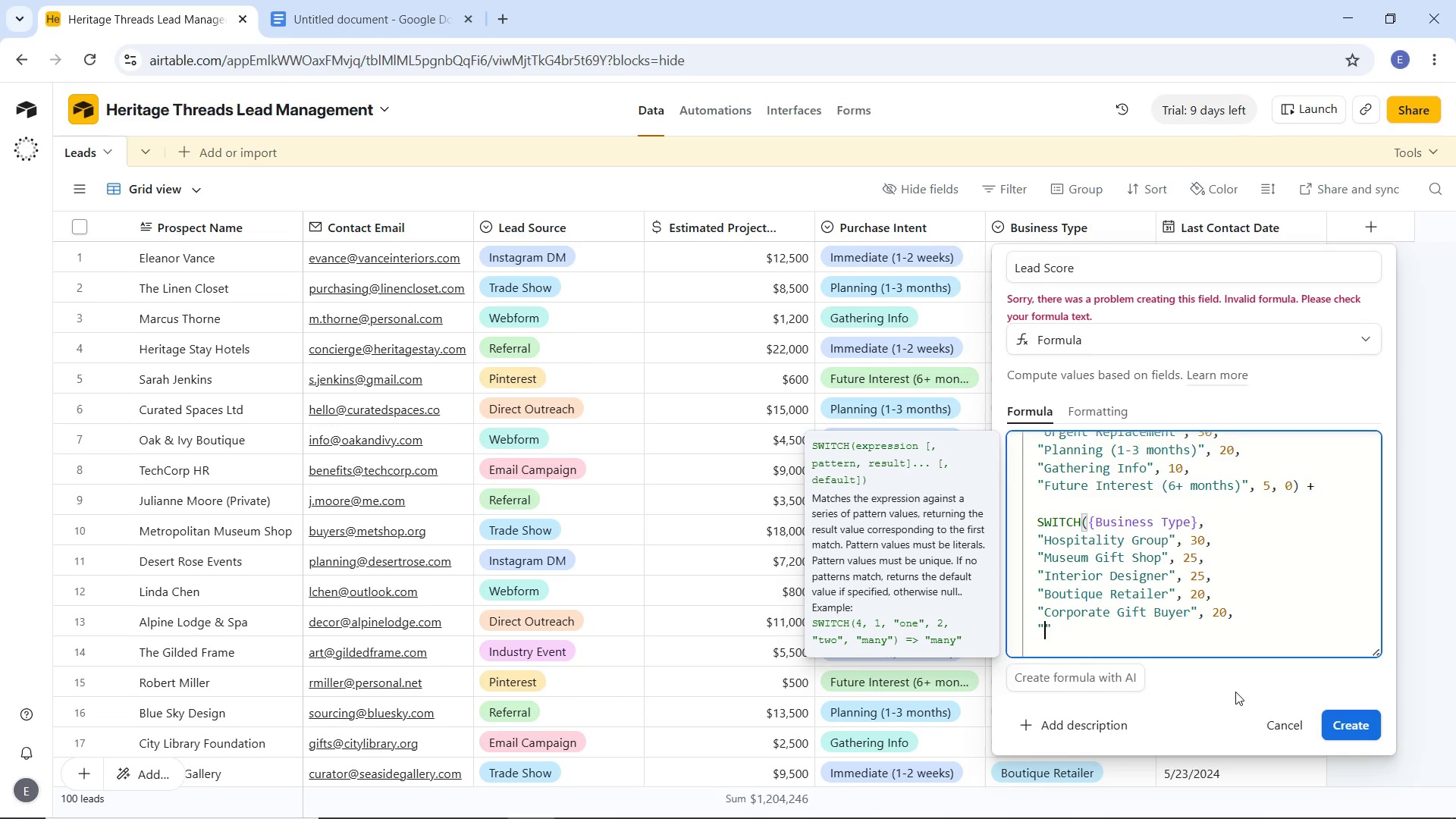 
key(ArrowLeft)
 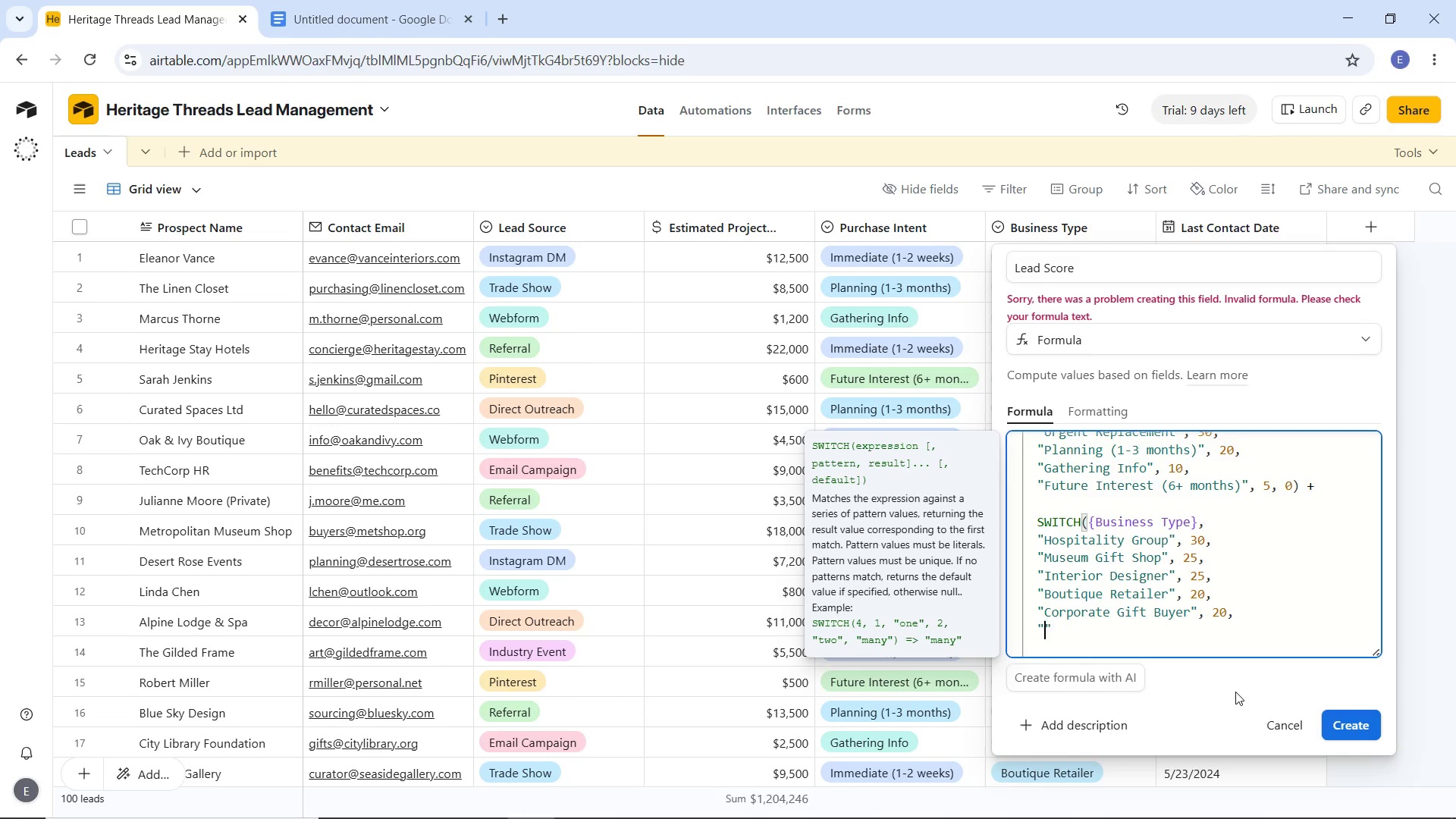 
type(Event Planner)
 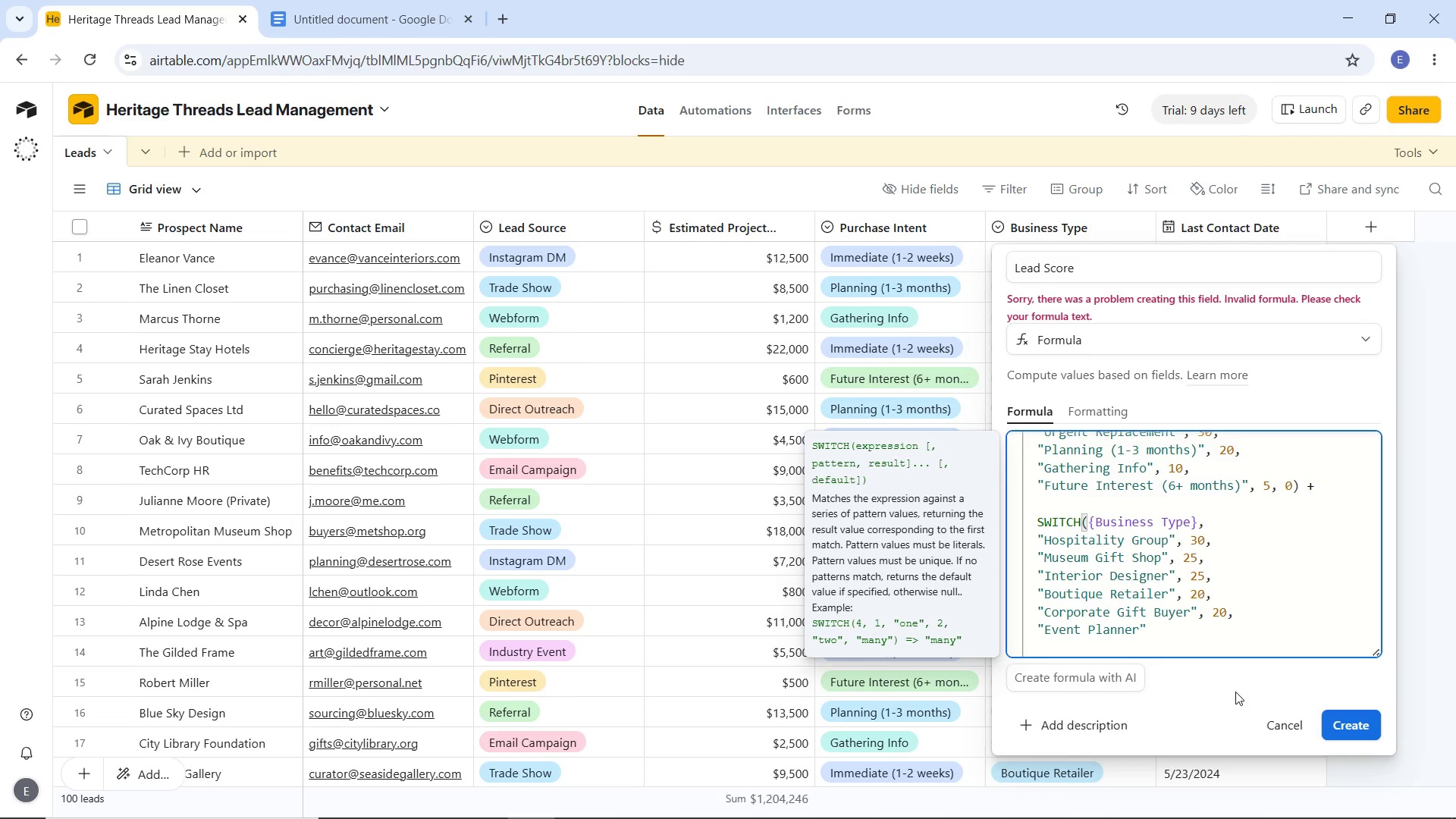 
key(ArrowRight)
 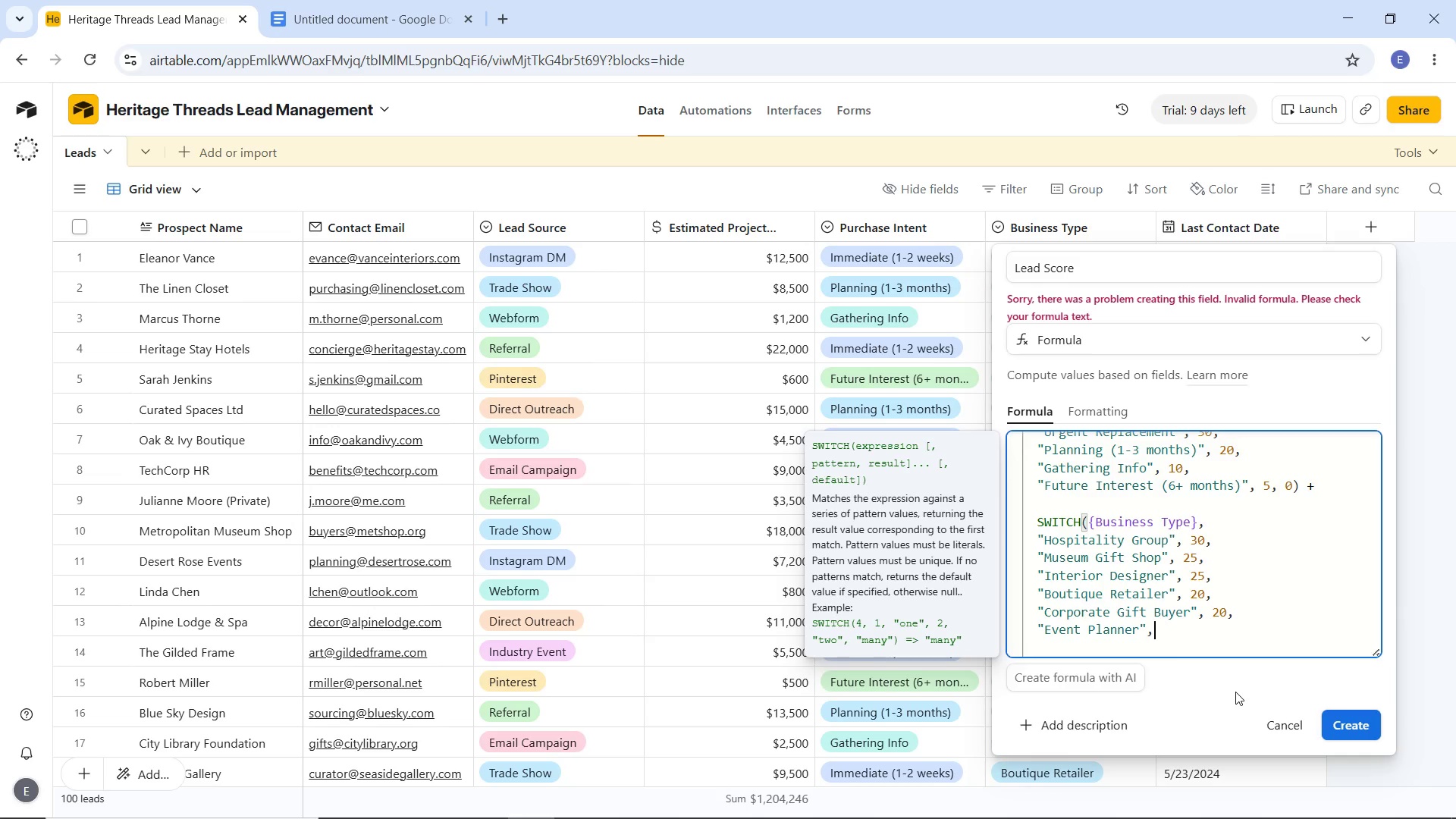 
type(, 15,)
 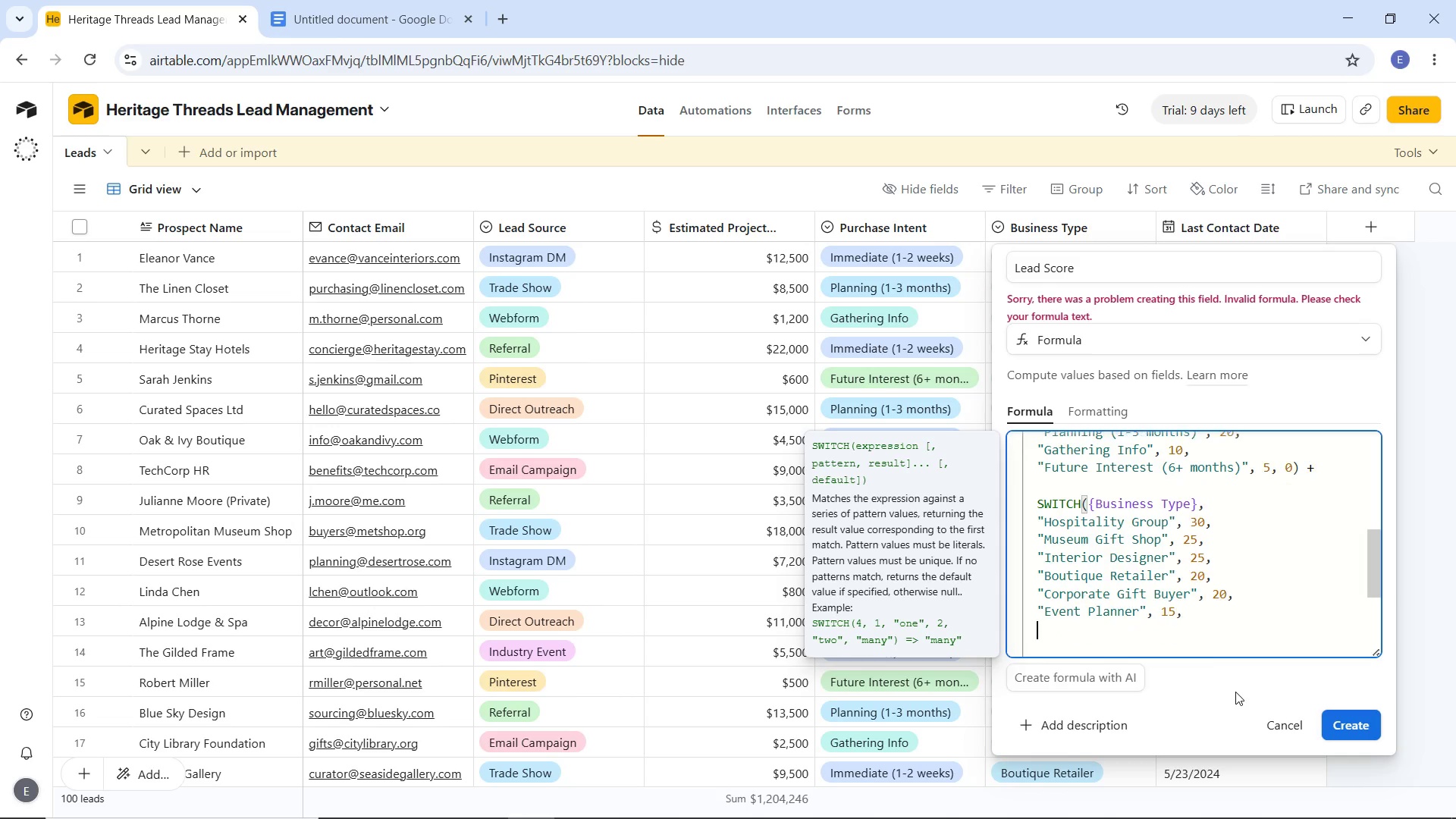 
key(Enter)
 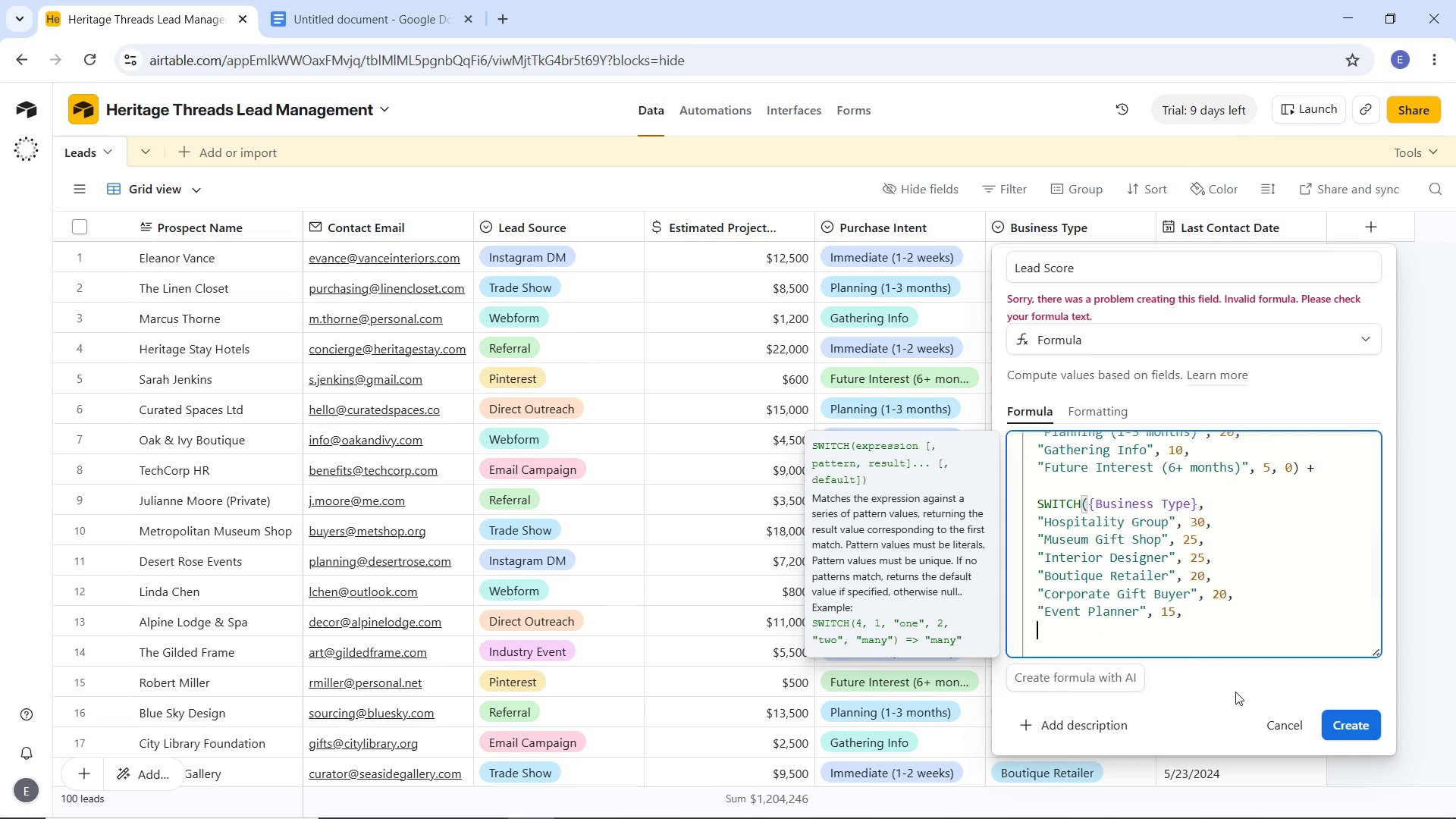 
key(Shift+Quote)
 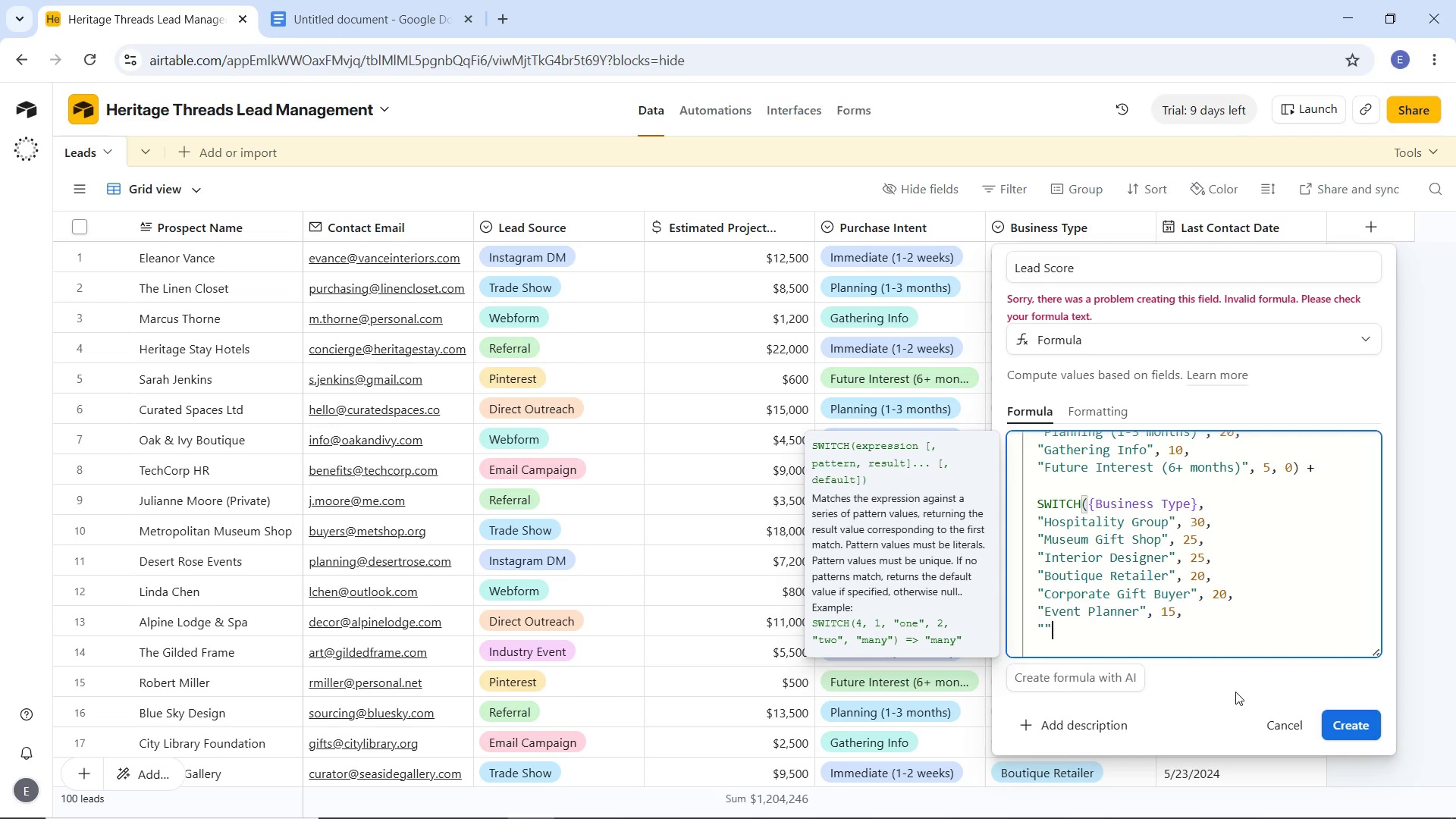 
key(Shift+Quote)
 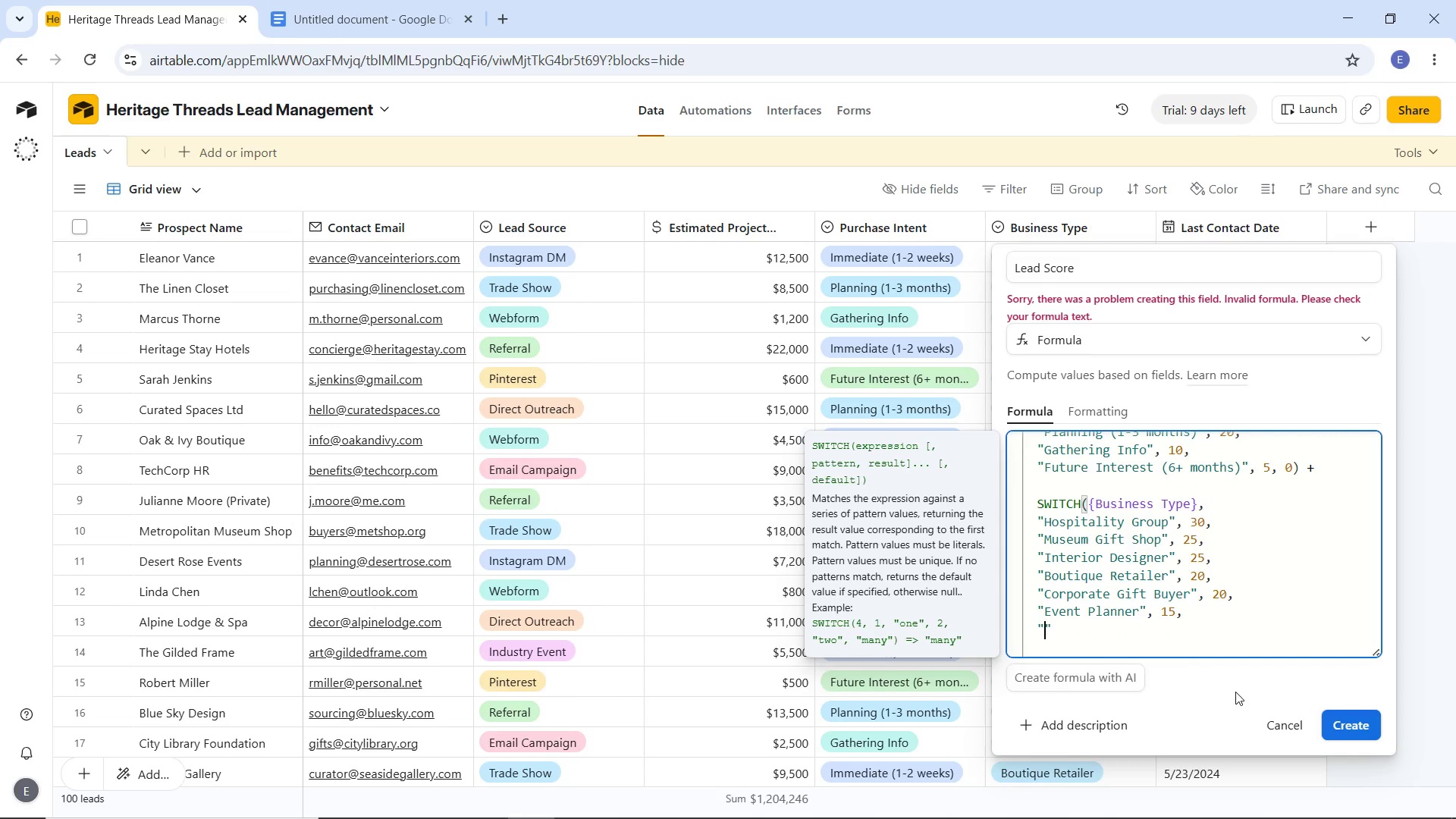 
key(ArrowLeft)
 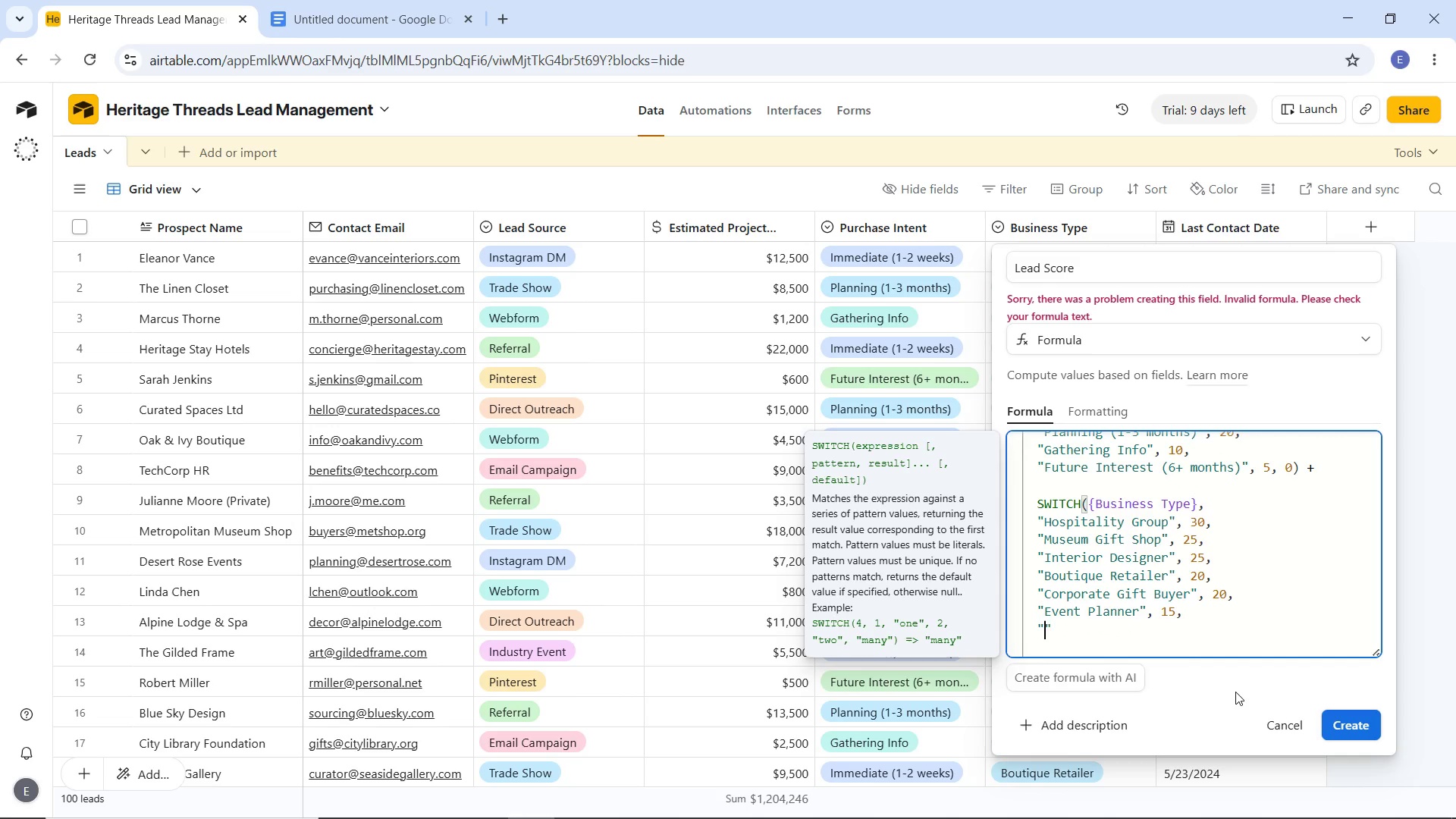 
type(U)
key(Backspace)
type(Individual Collector)
 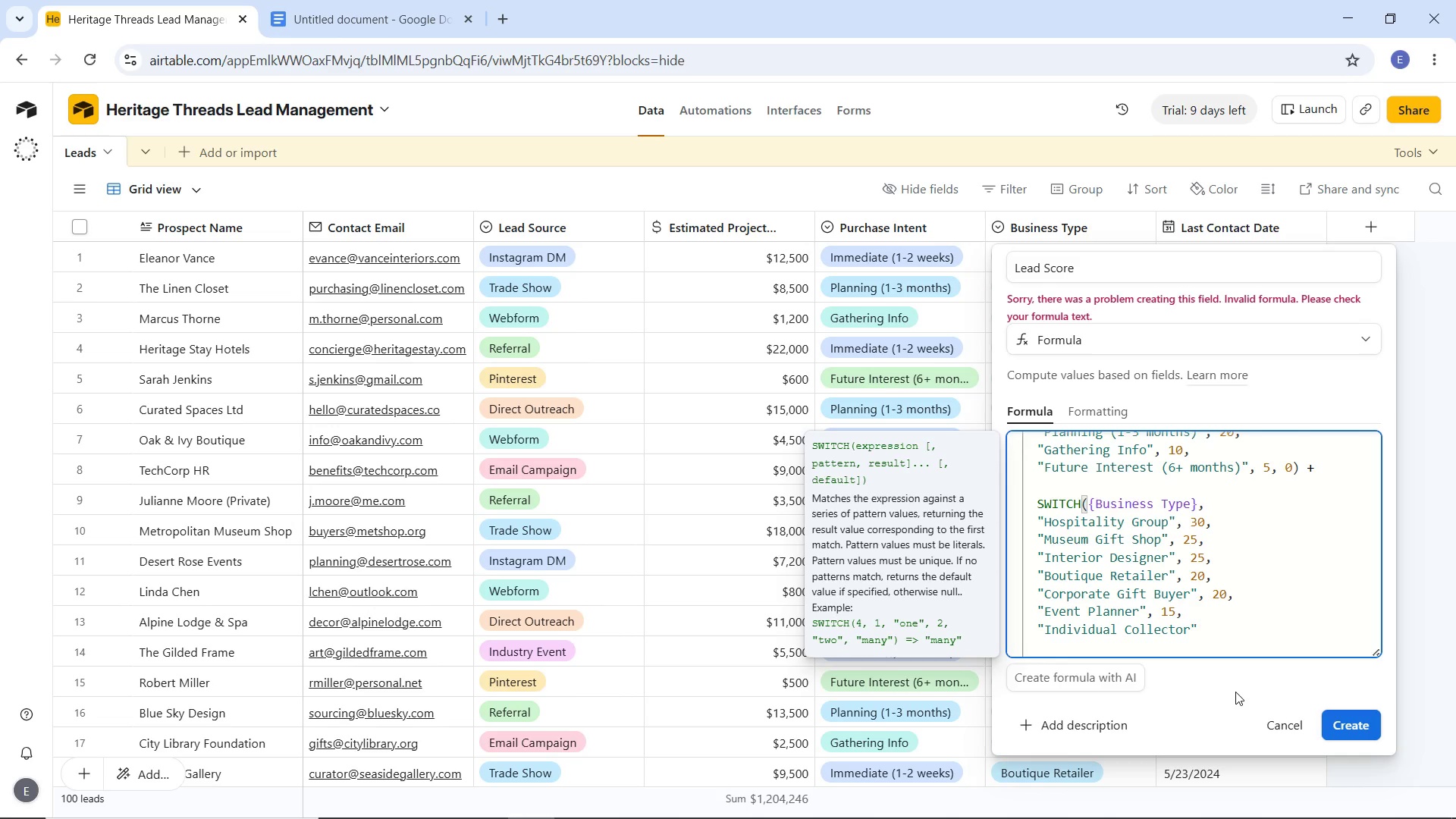 
key(ArrowLeft)
 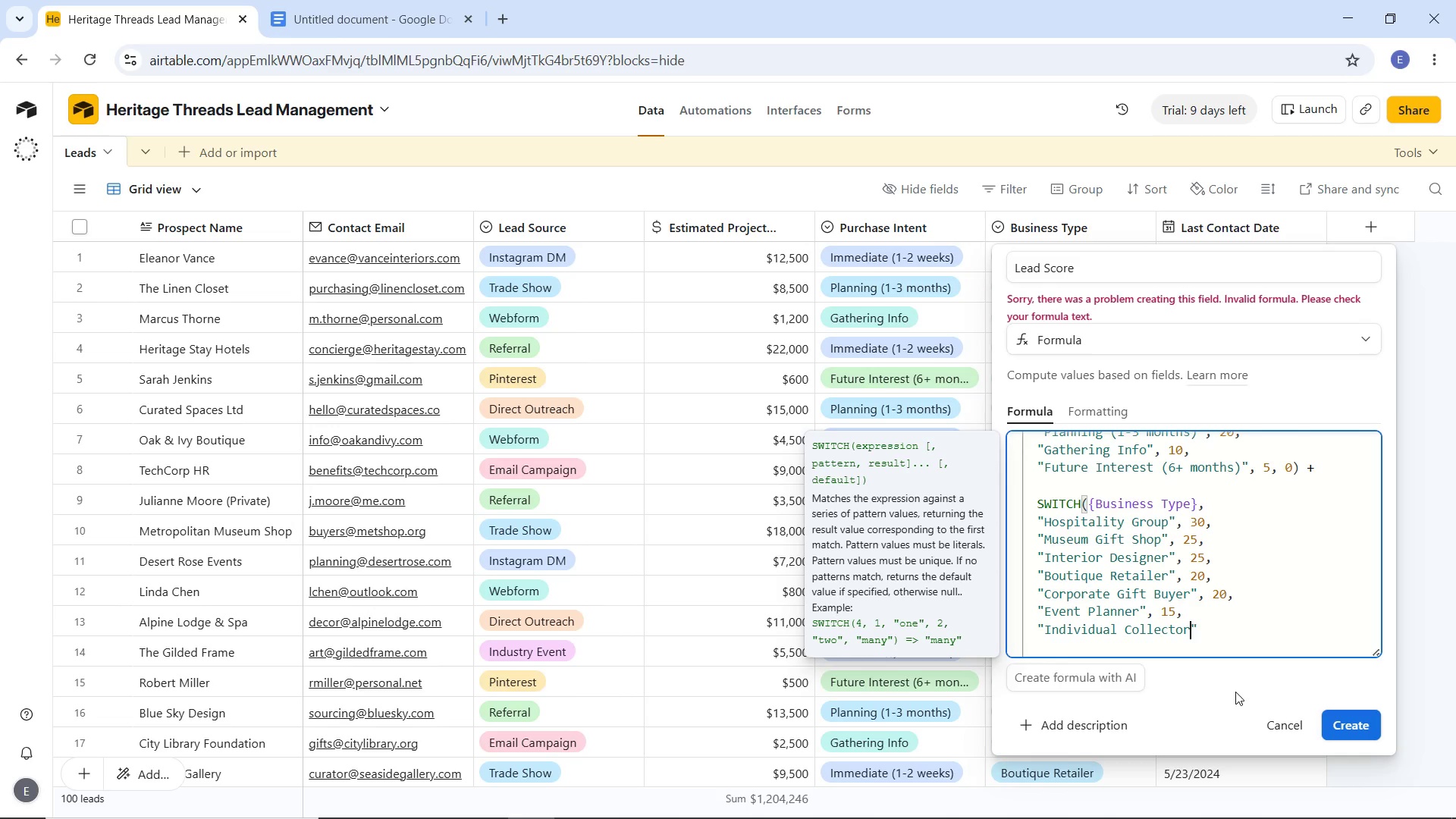 
key(ArrowRight)
 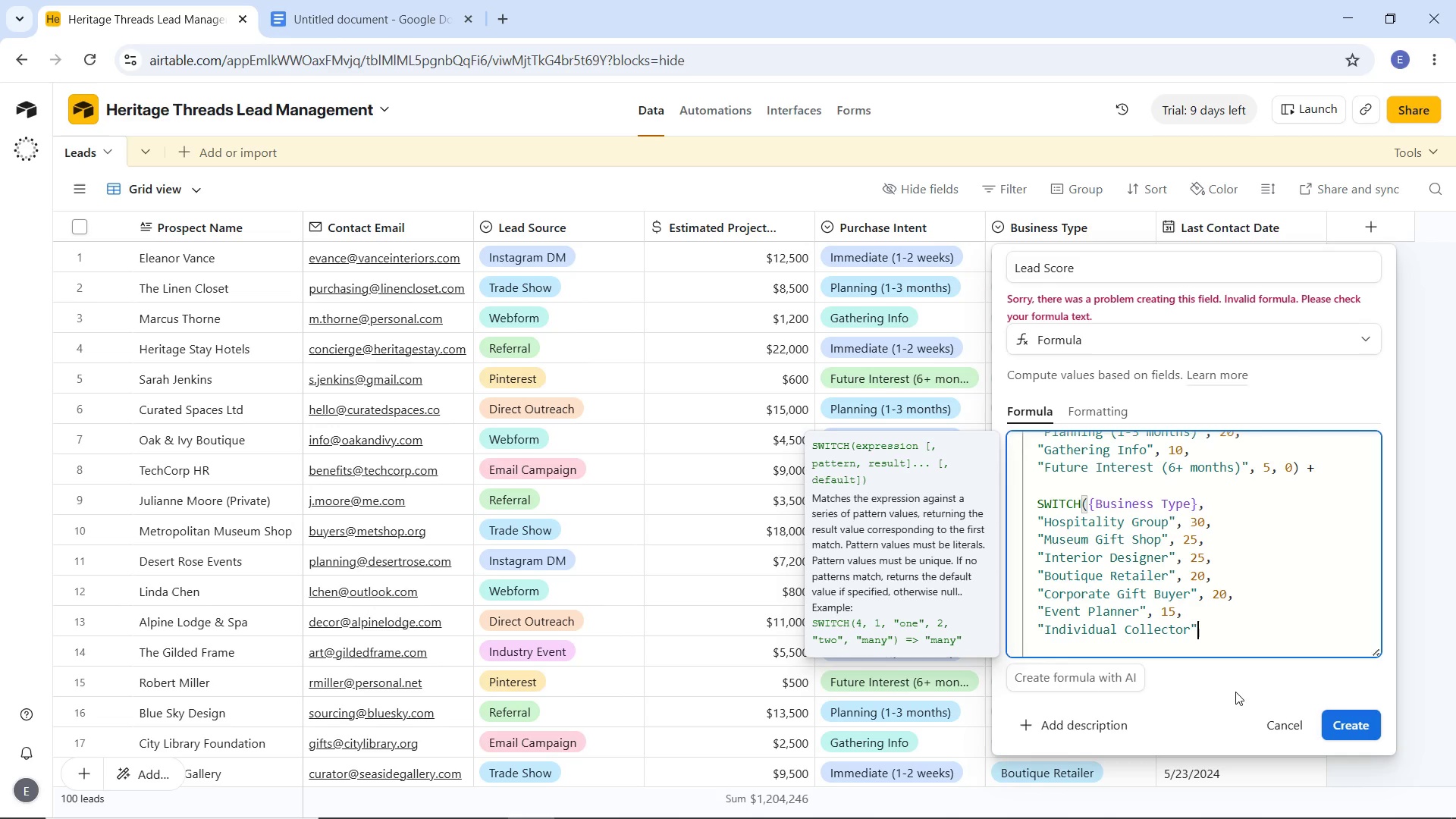 
key(ArrowRight)
 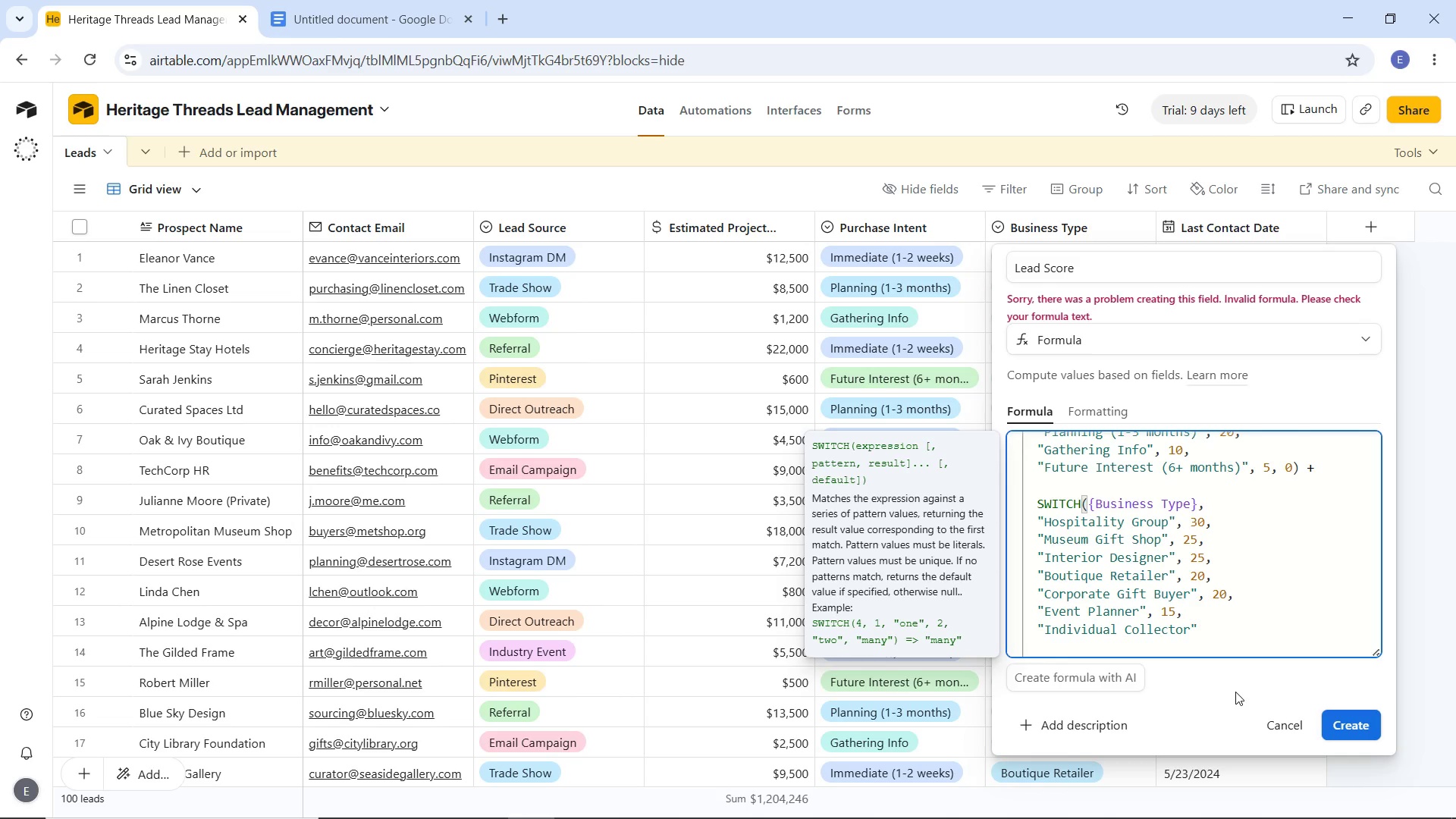 
type(, 10,)
 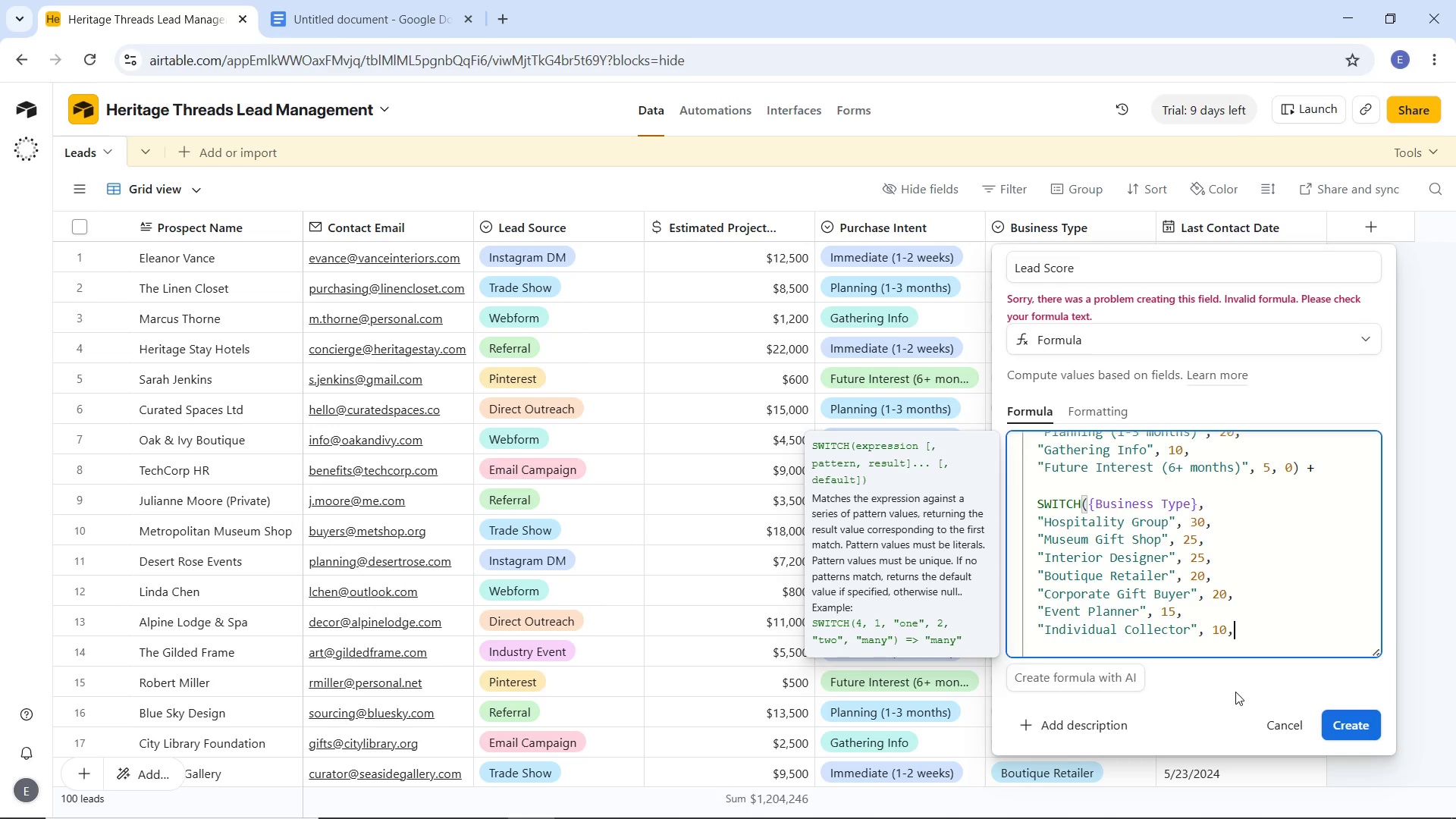 
key(ArrowRight)
 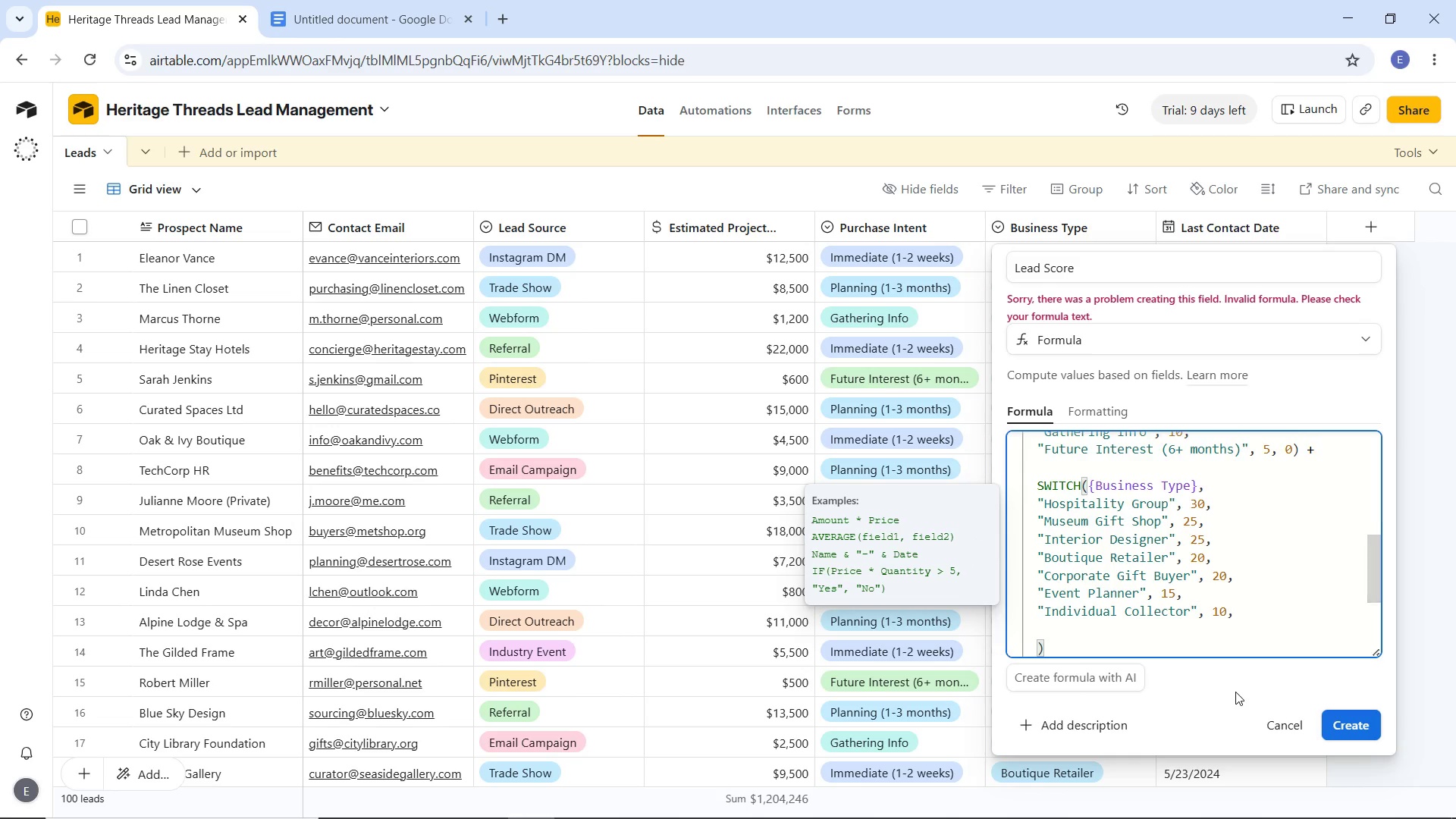 
key(ArrowRight)
 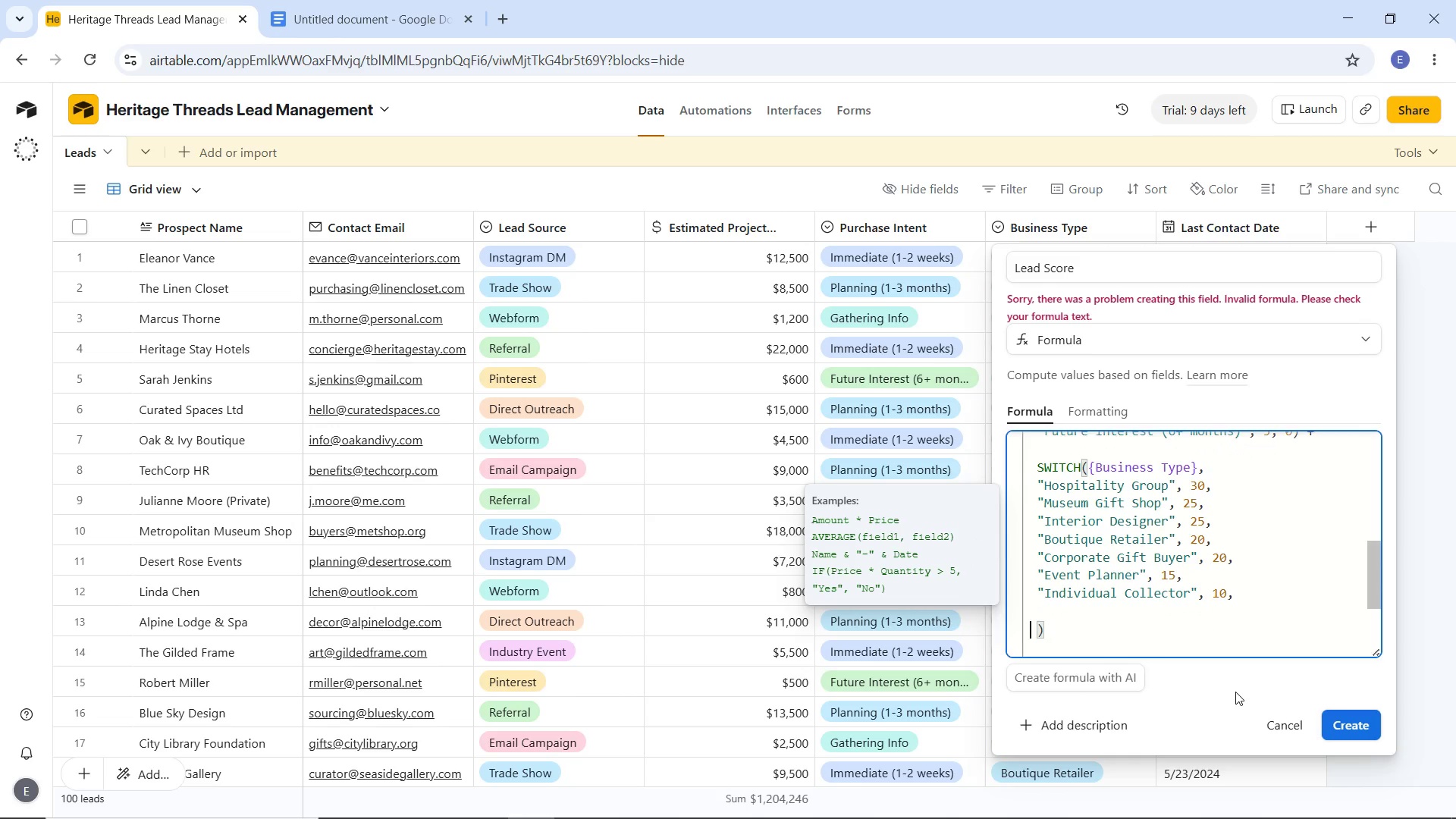 
key(ArrowRight)
 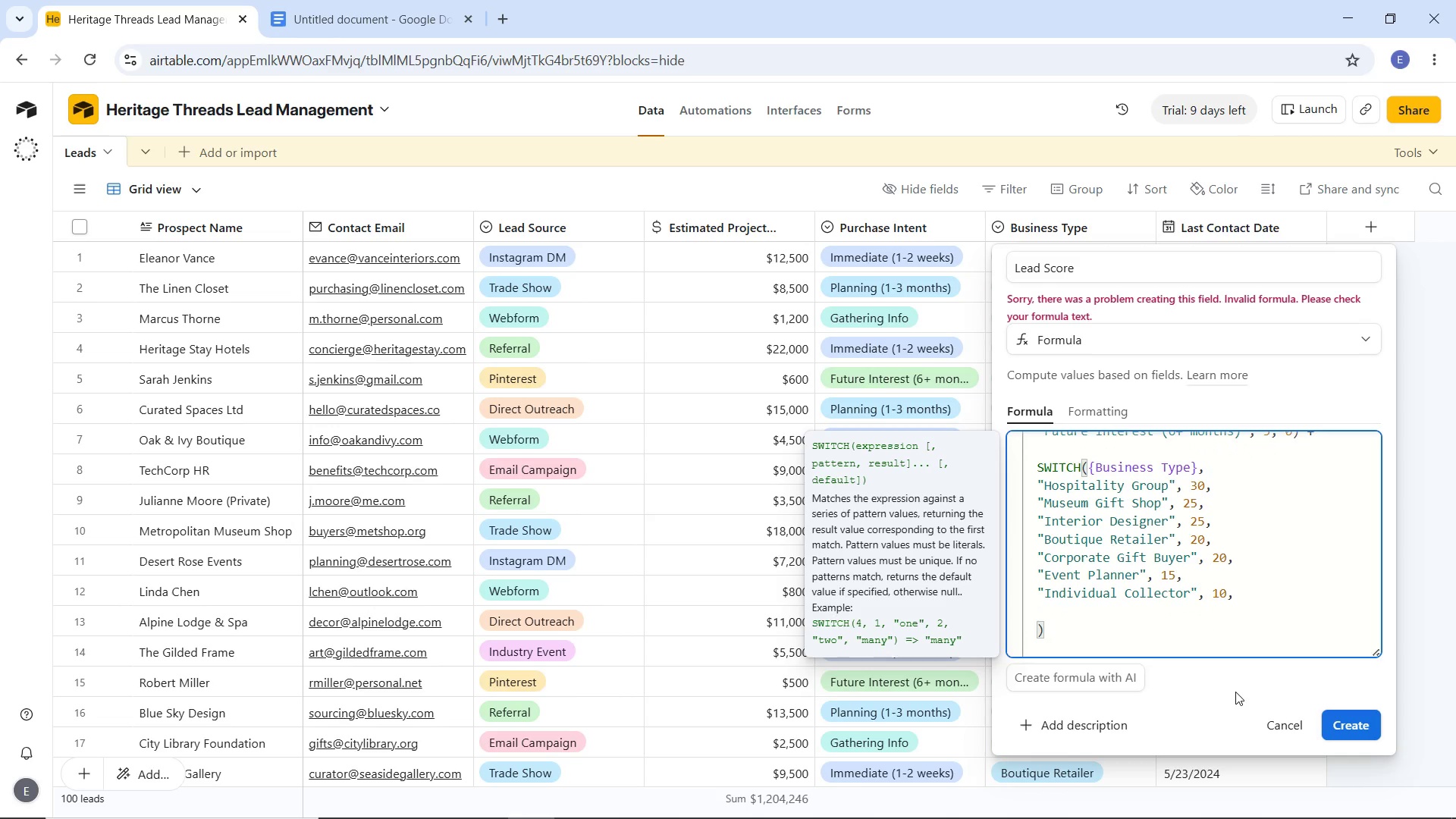 
key(ArrowRight)
 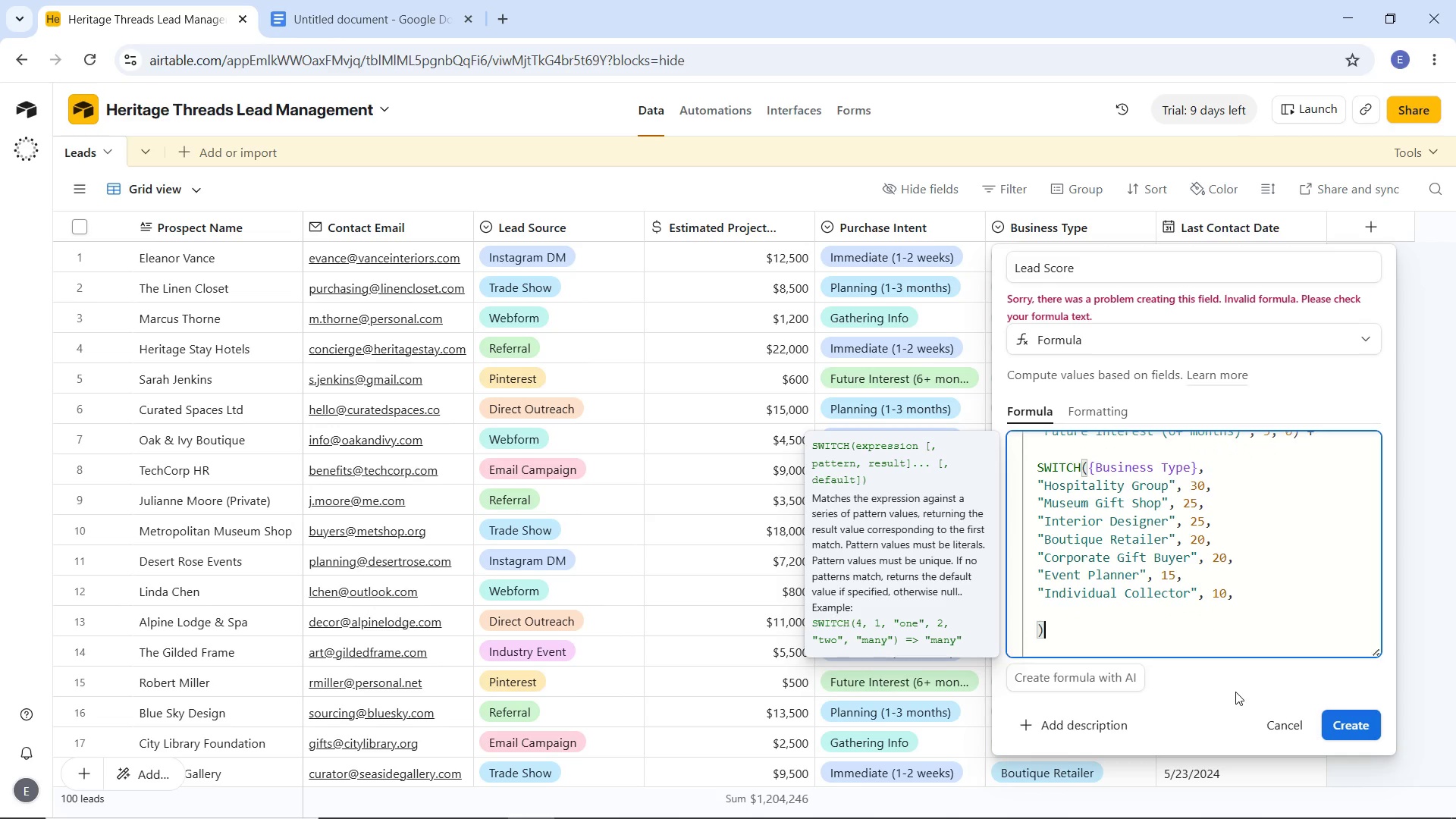 
key(ArrowRight)
 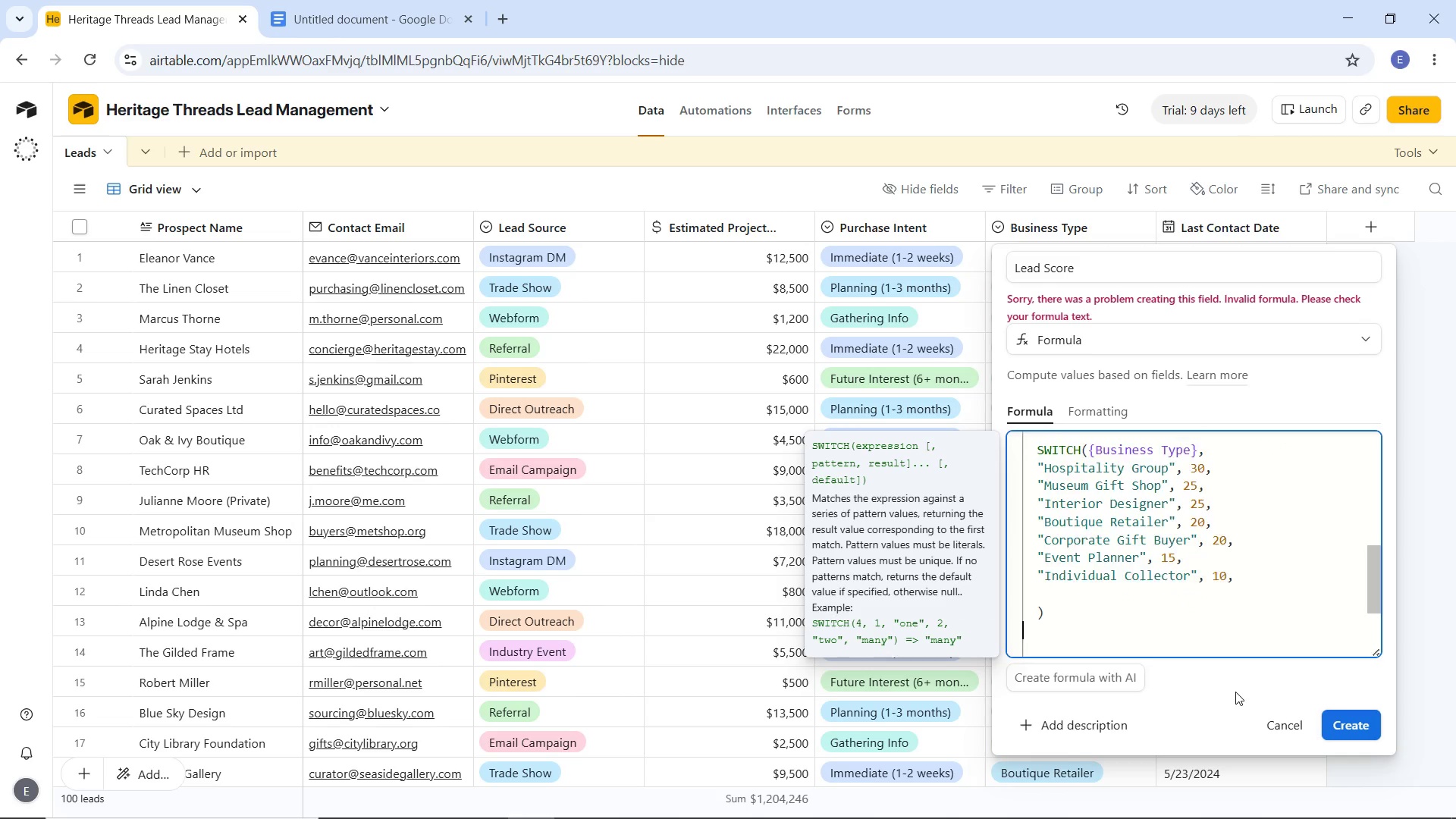 
key(ArrowDown)
 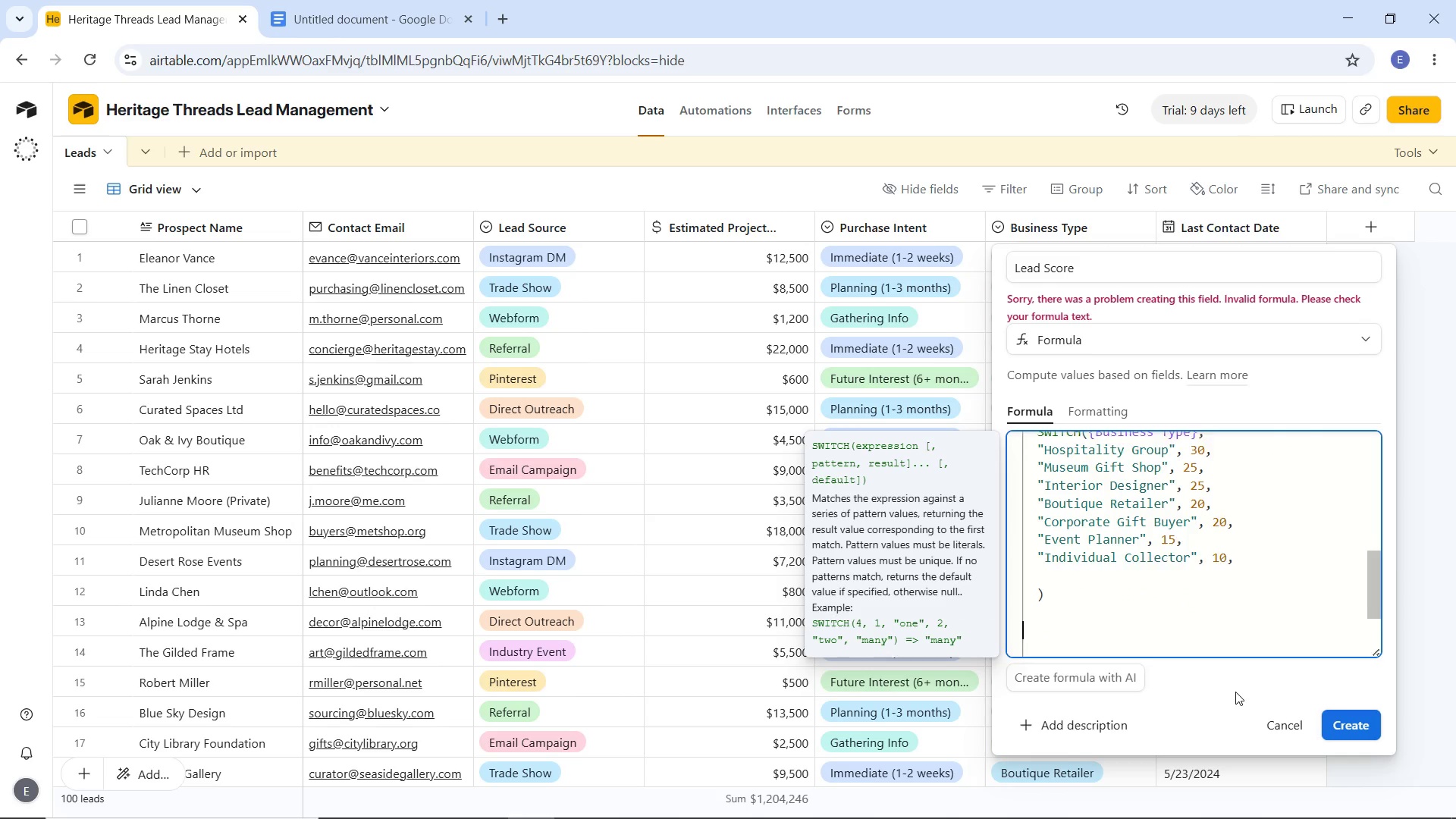 
key(ArrowDown)
 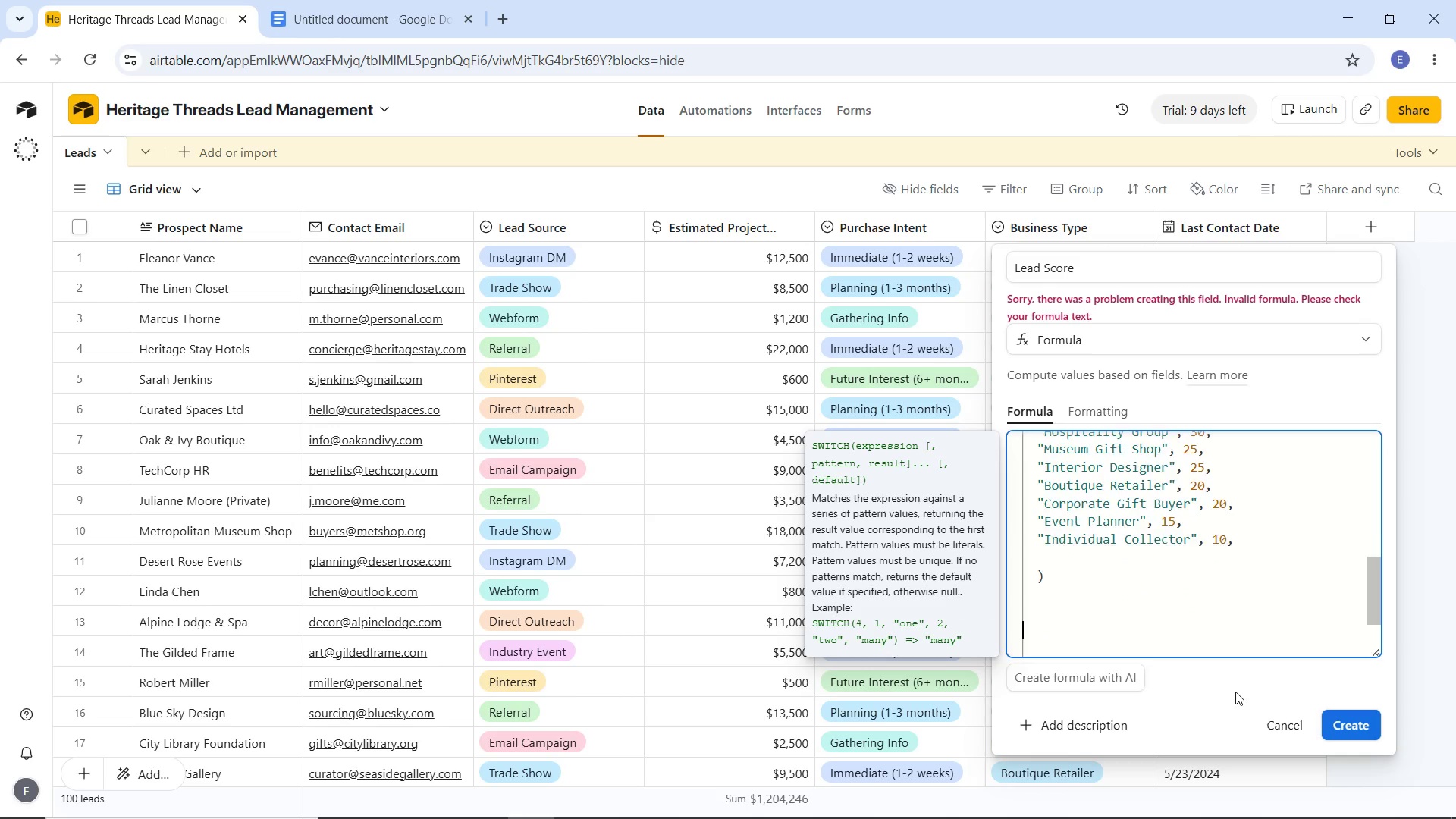 
key(ArrowDown)
 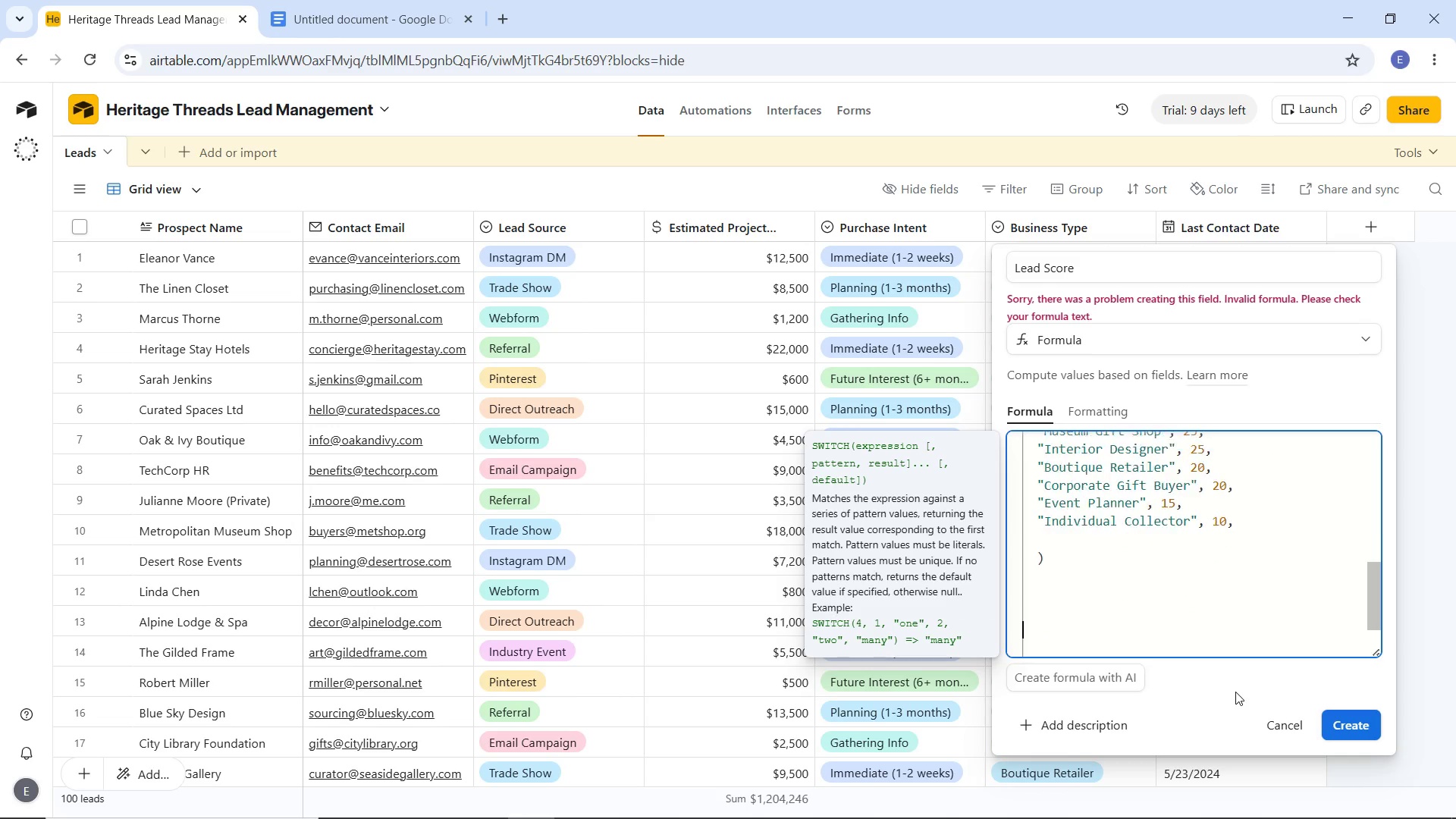 
key(ArrowDown)
 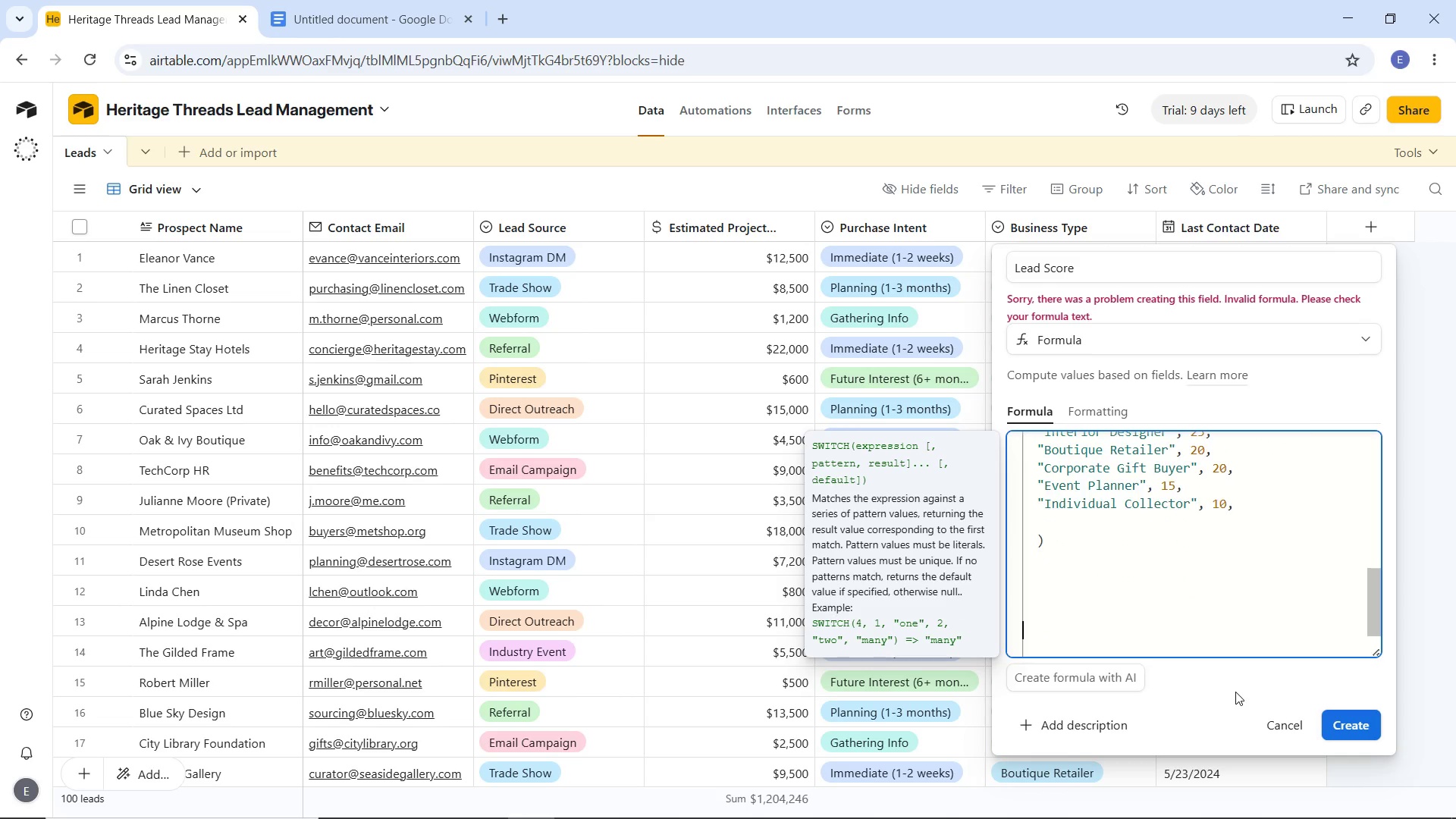 
key(ArrowDown)
 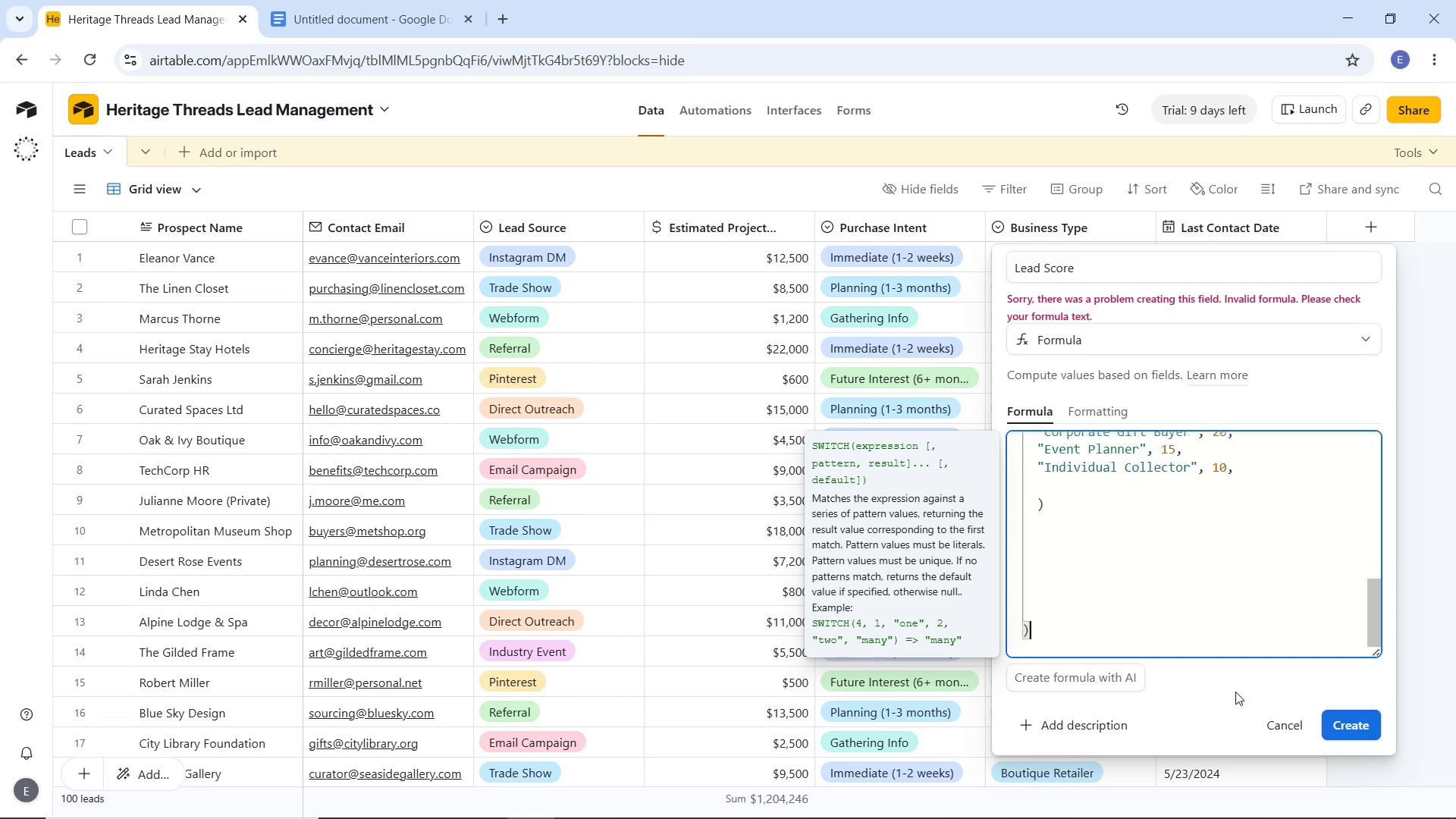 
key(ArrowDown)
 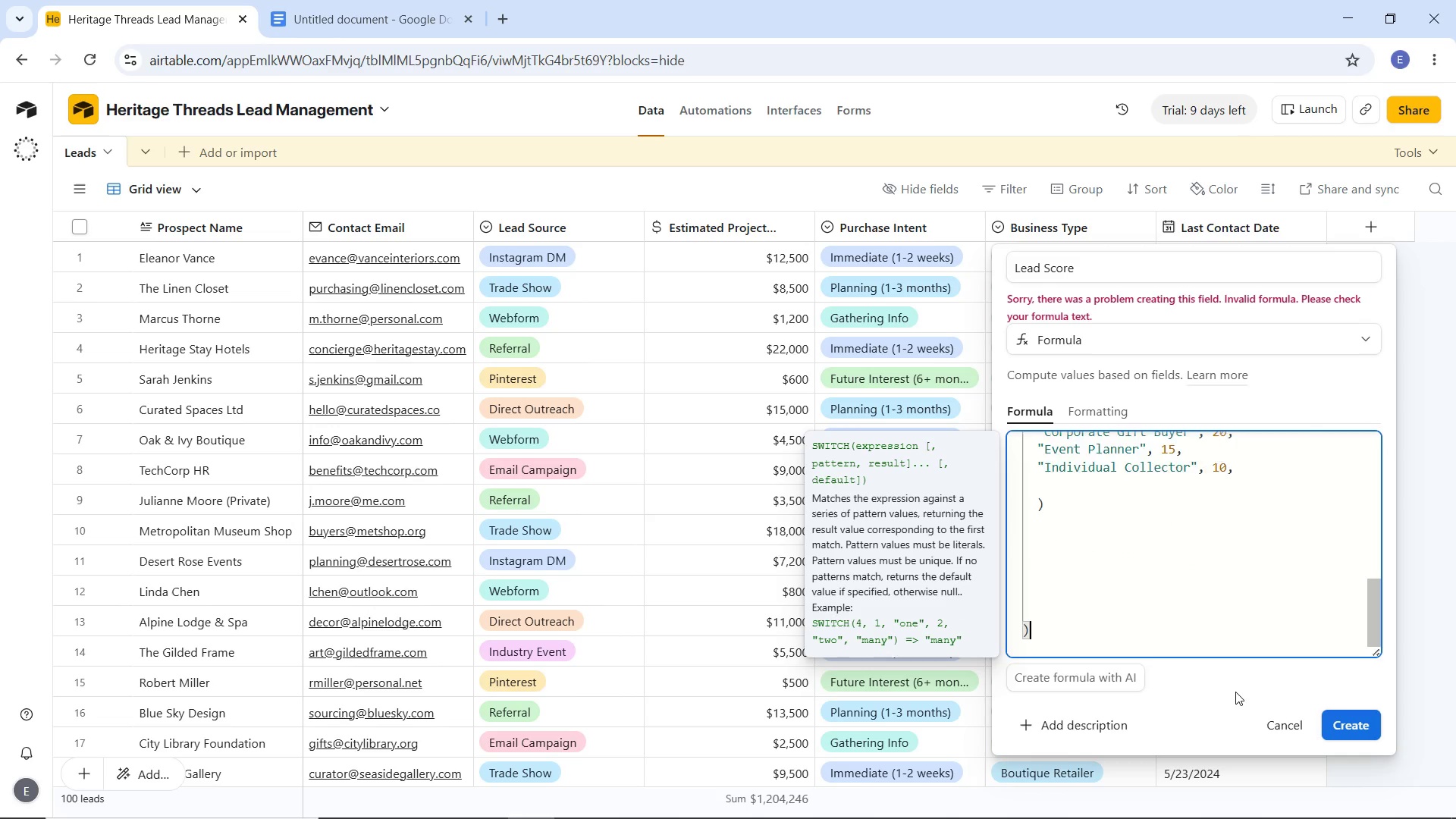 
key(ArrowDown)
 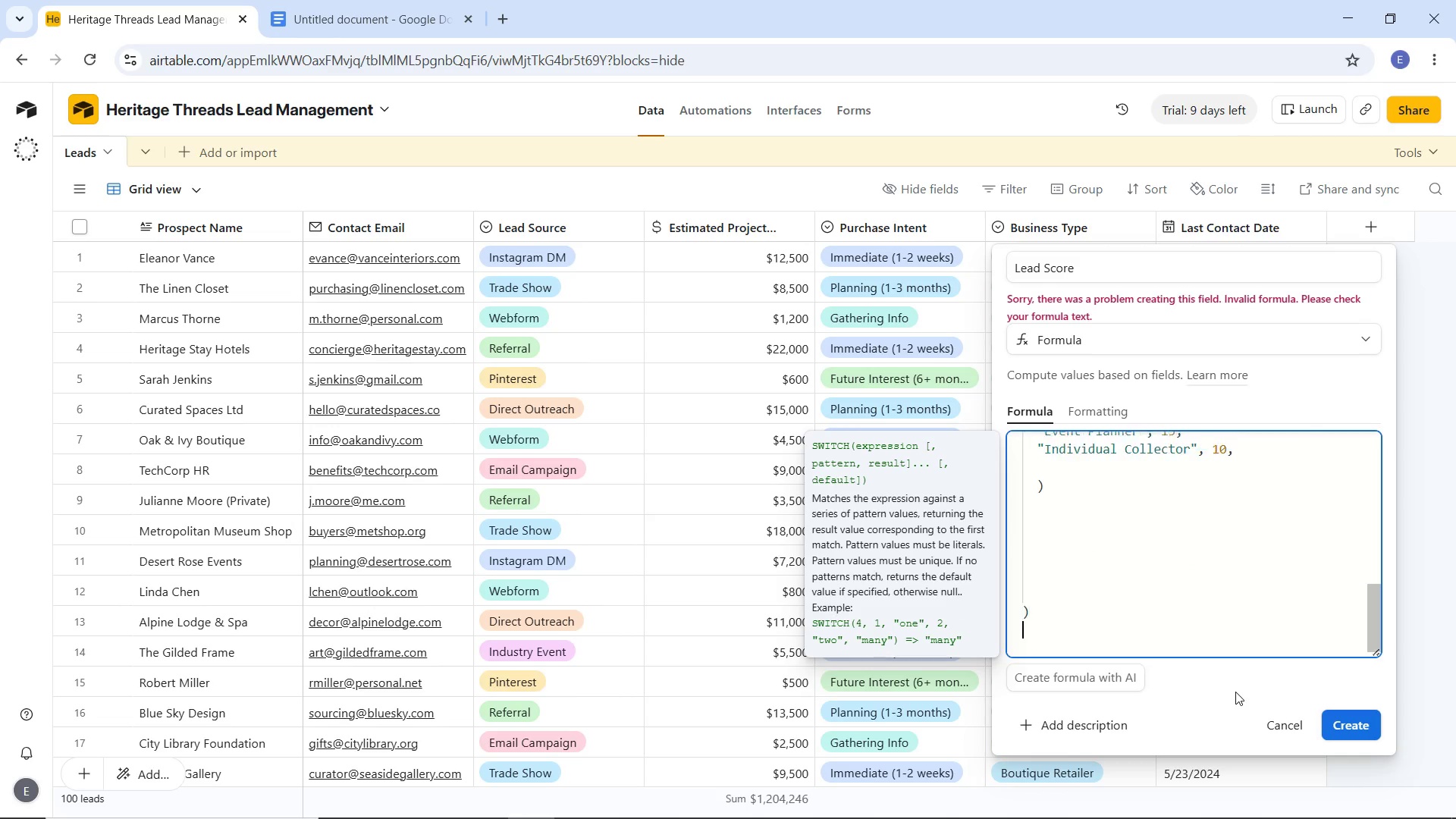 
key(ArrowDown)
 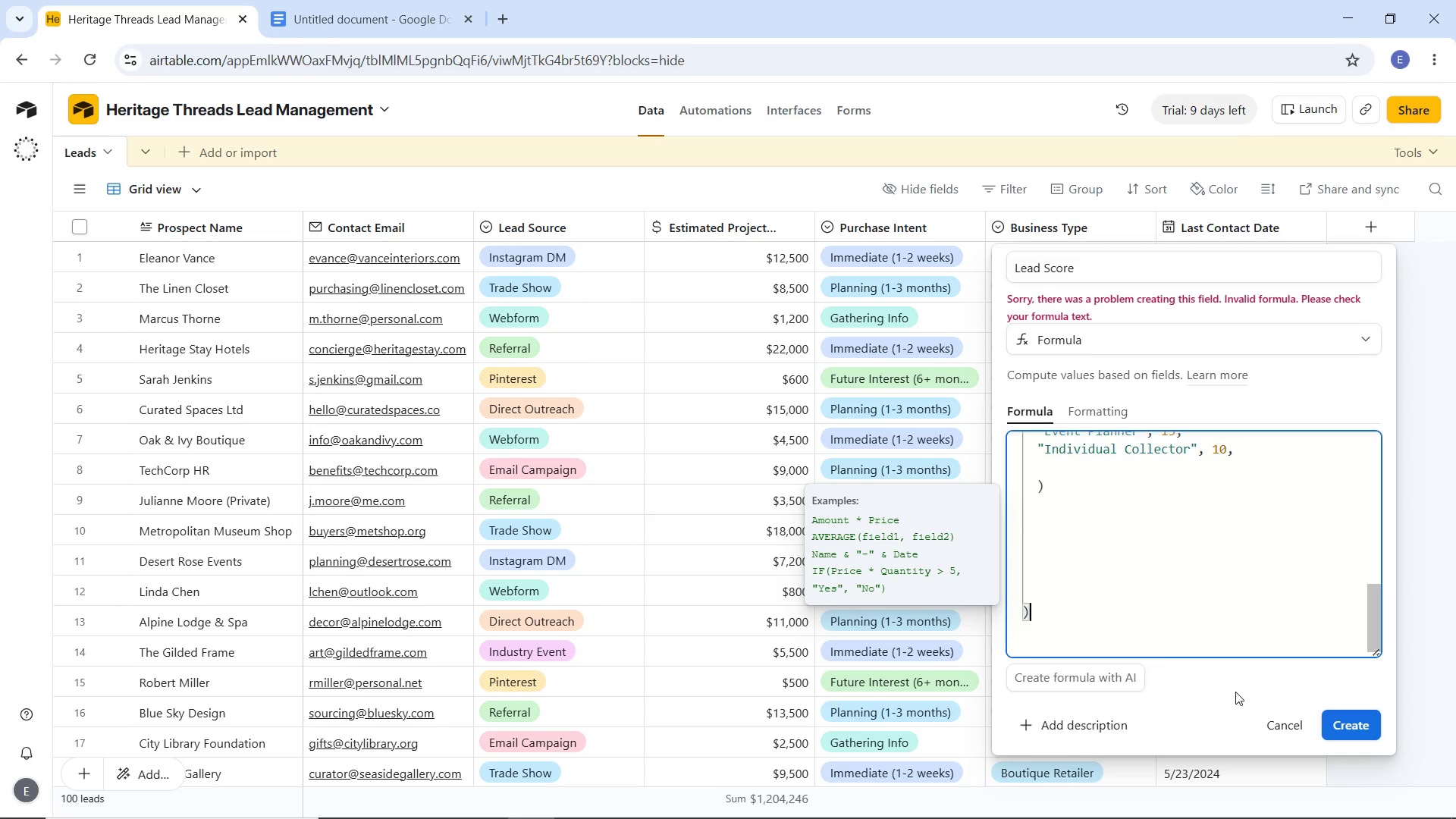 
key(ArrowUp)
 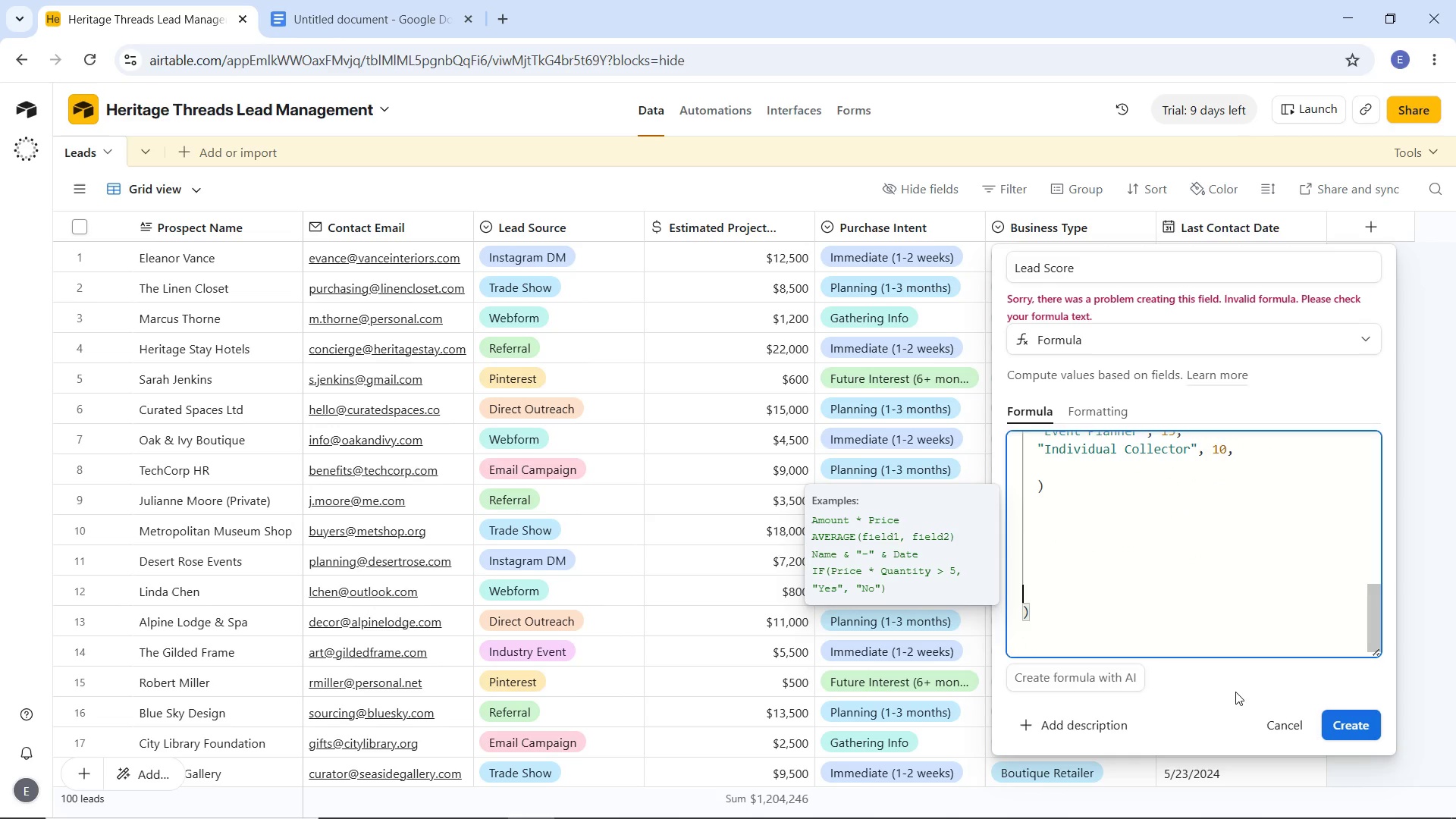 
key(ArrowUp)
 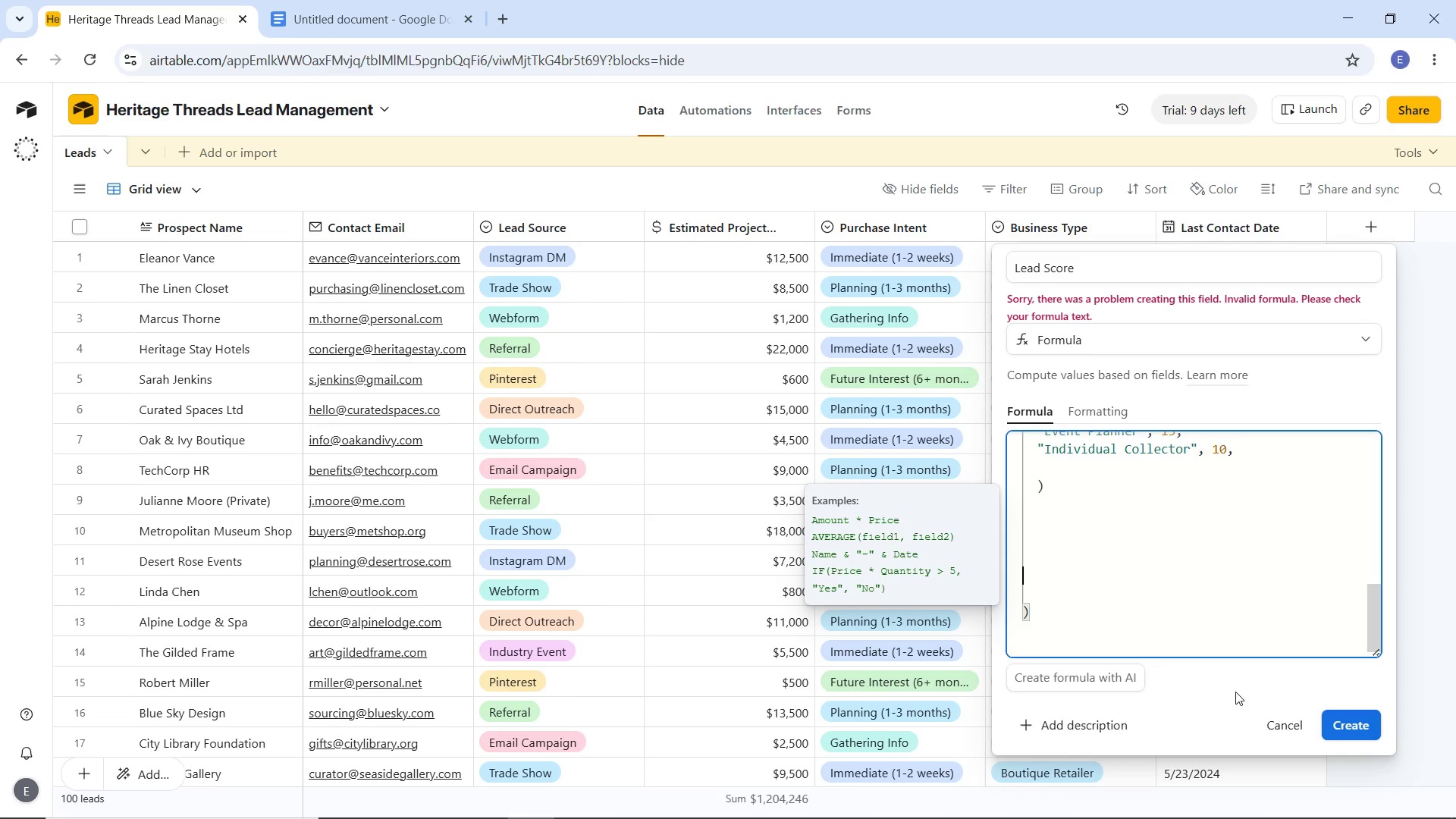 
key(ArrowUp)
 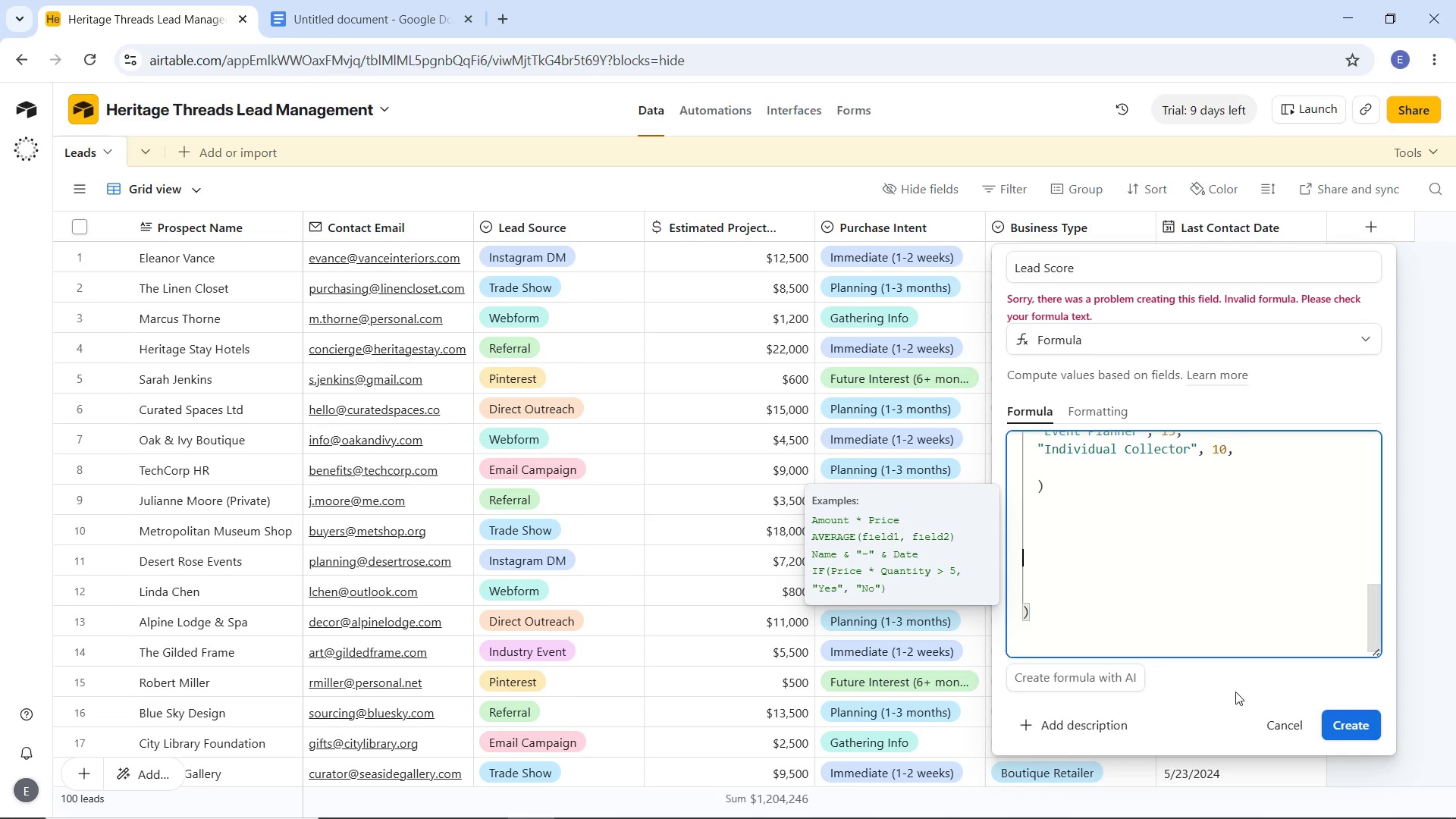 
key(ArrowUp)
 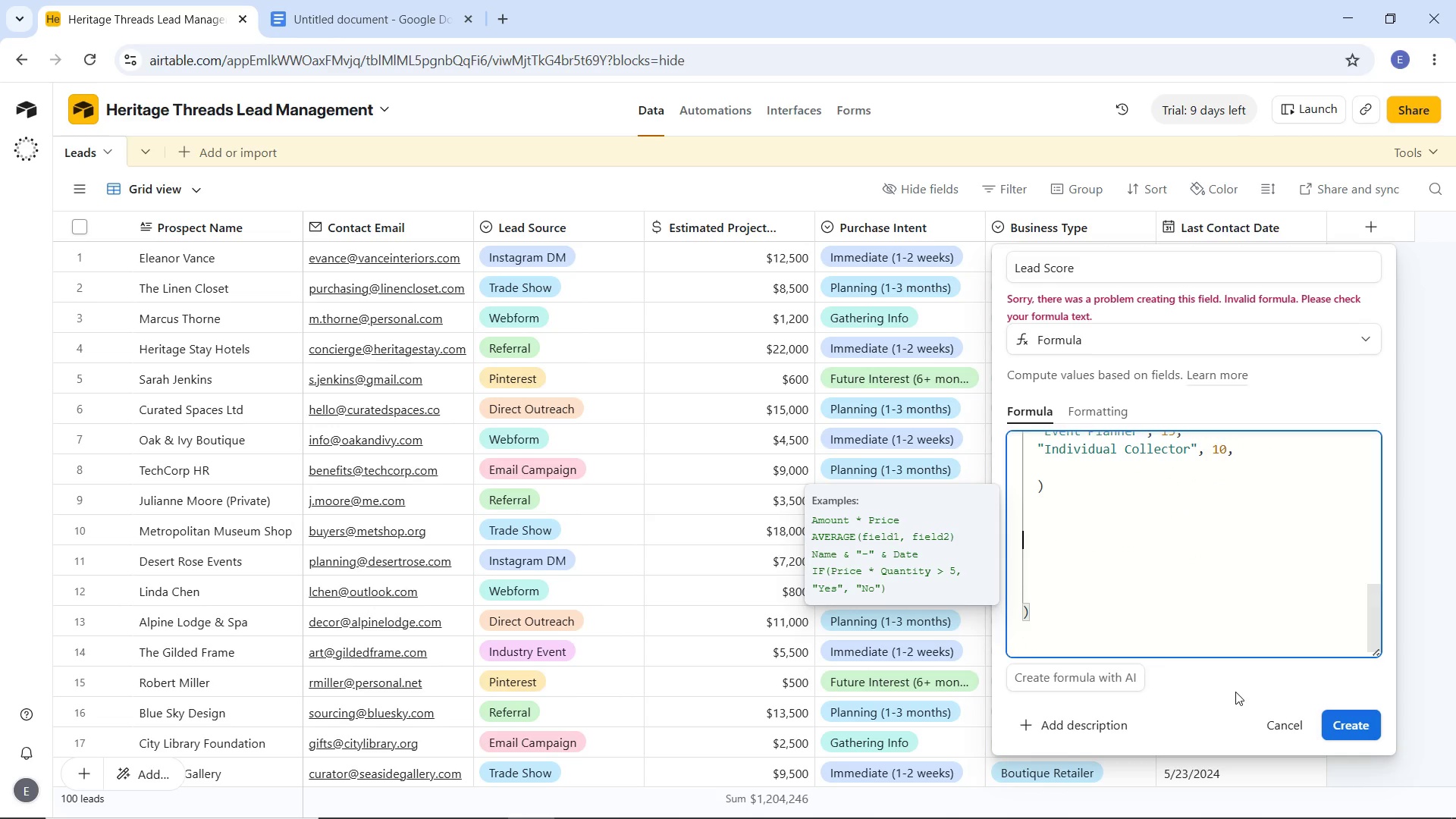 
key(ArrowUp)
 